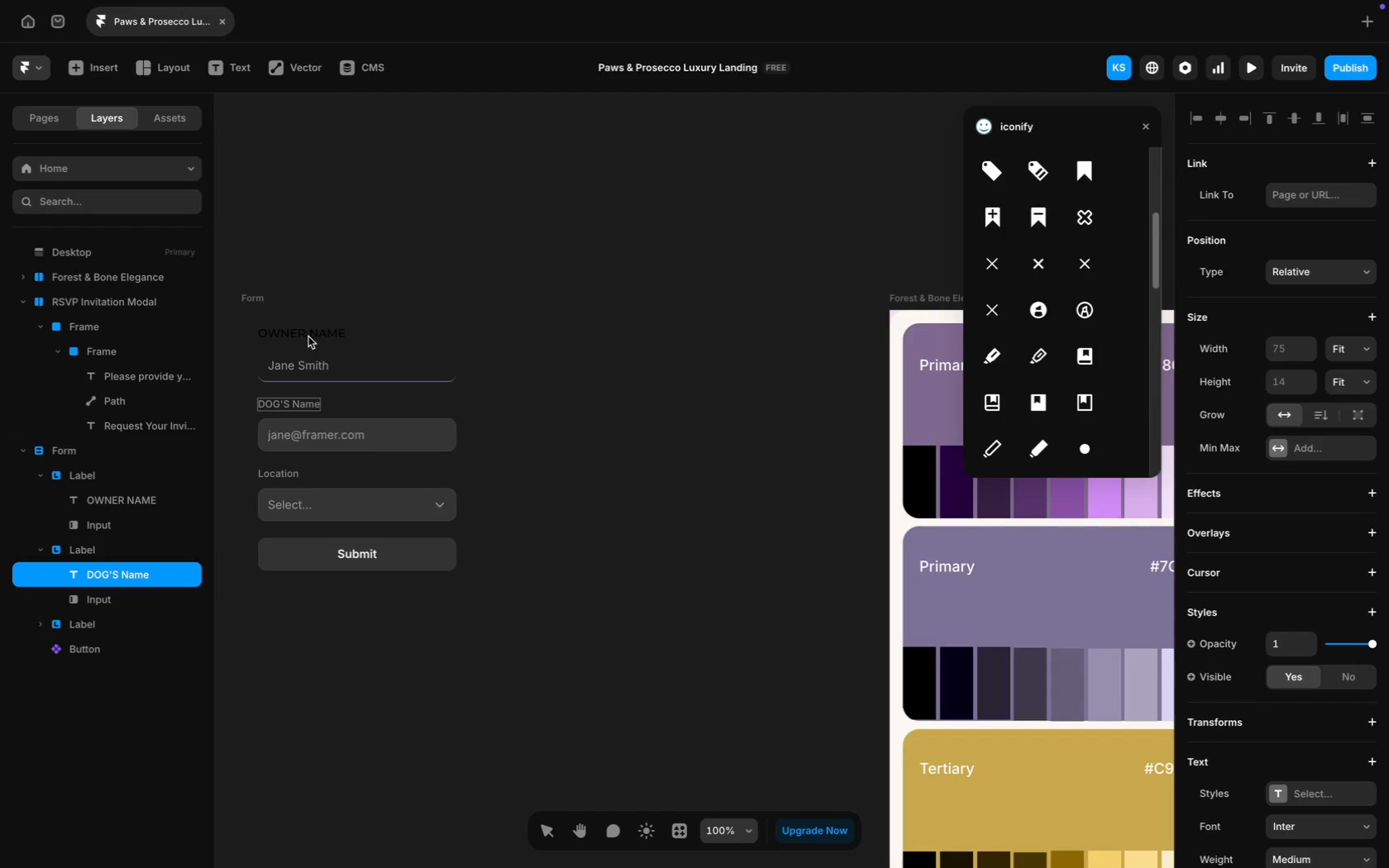 
key(Backspace)
key(Backspace)
key(Backspace)
type(AME)
 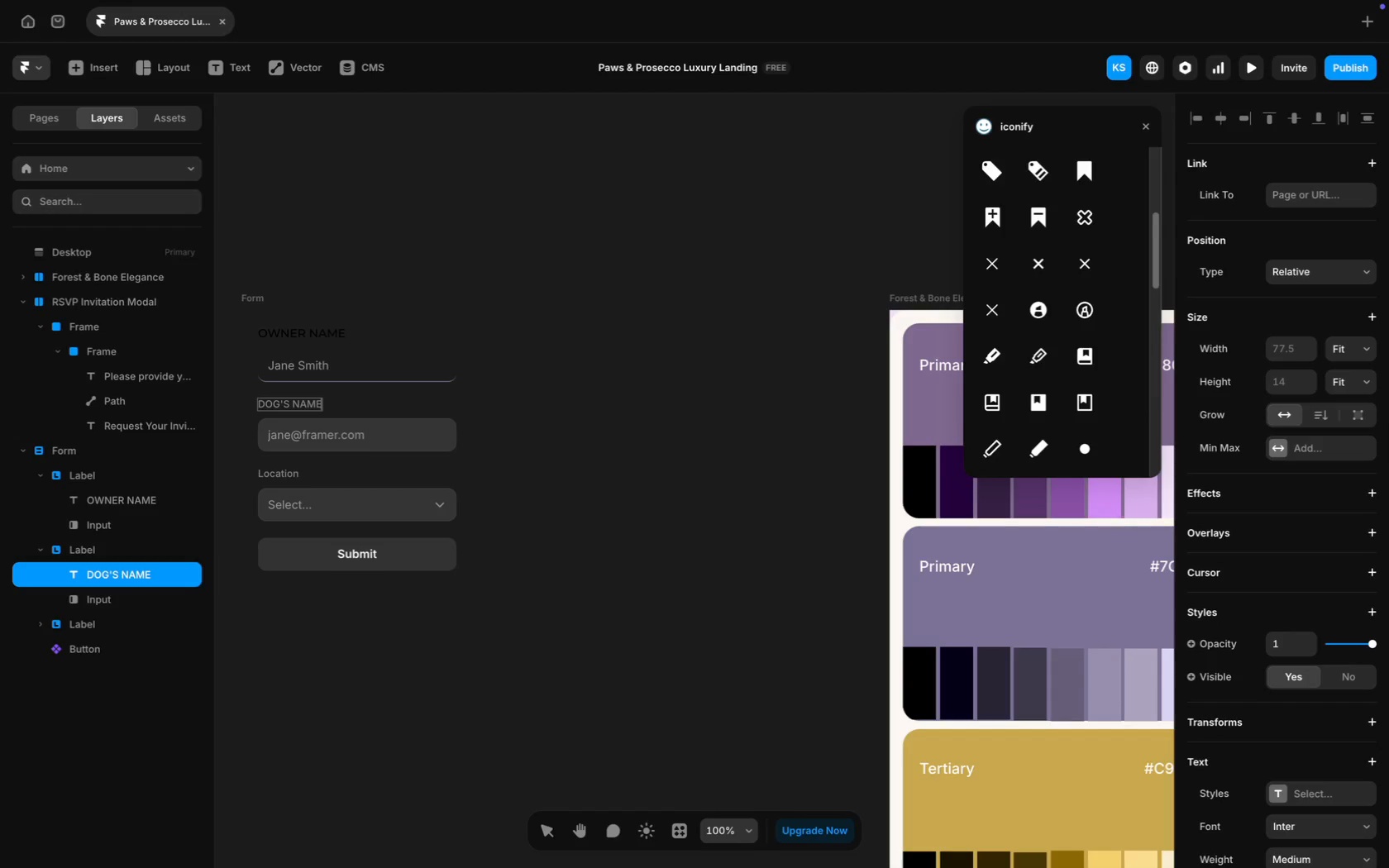 
key(Meta+A)
 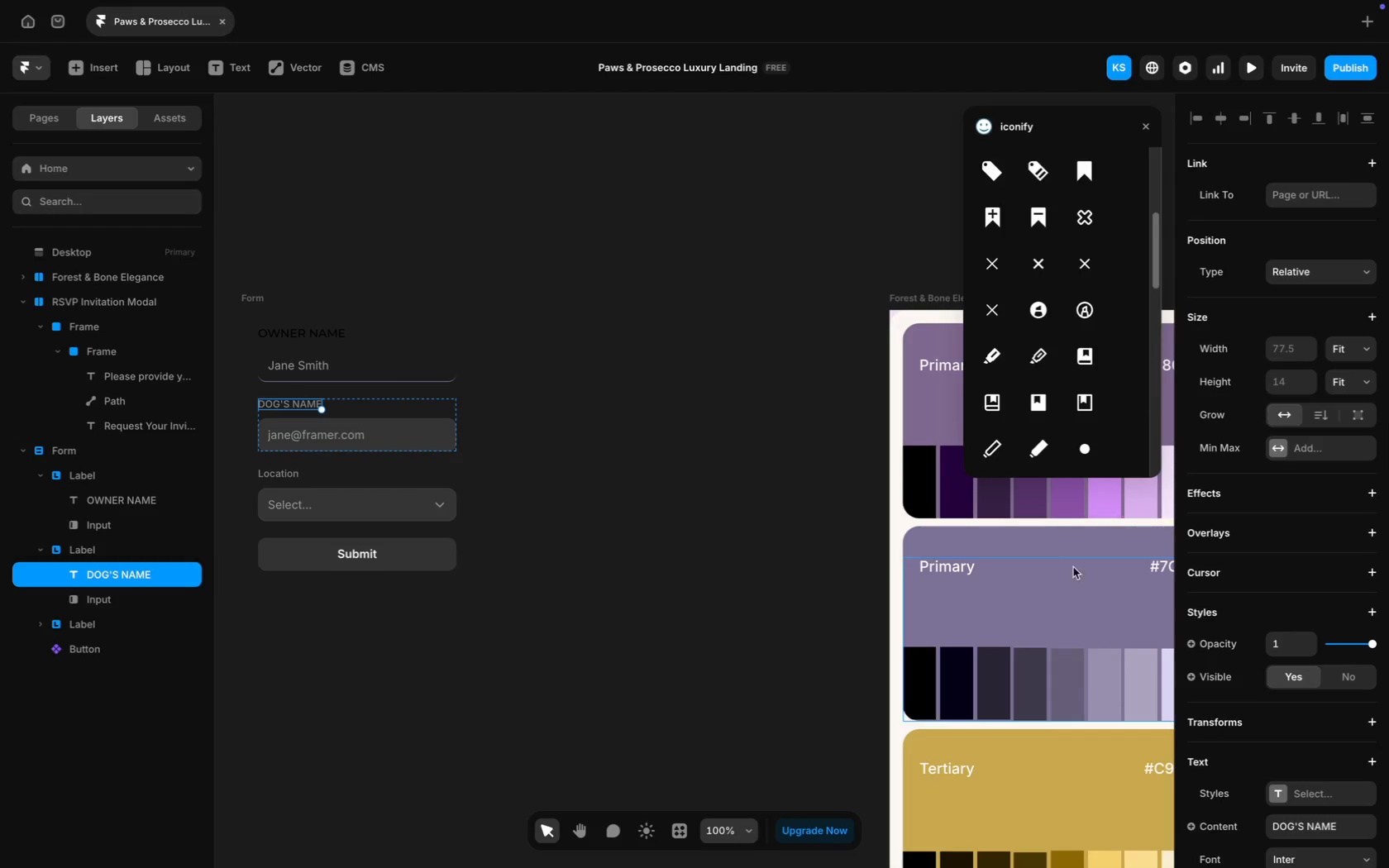 
scroll: coordinate [1363, 735], scroll_direction: down, amount: 42.0
 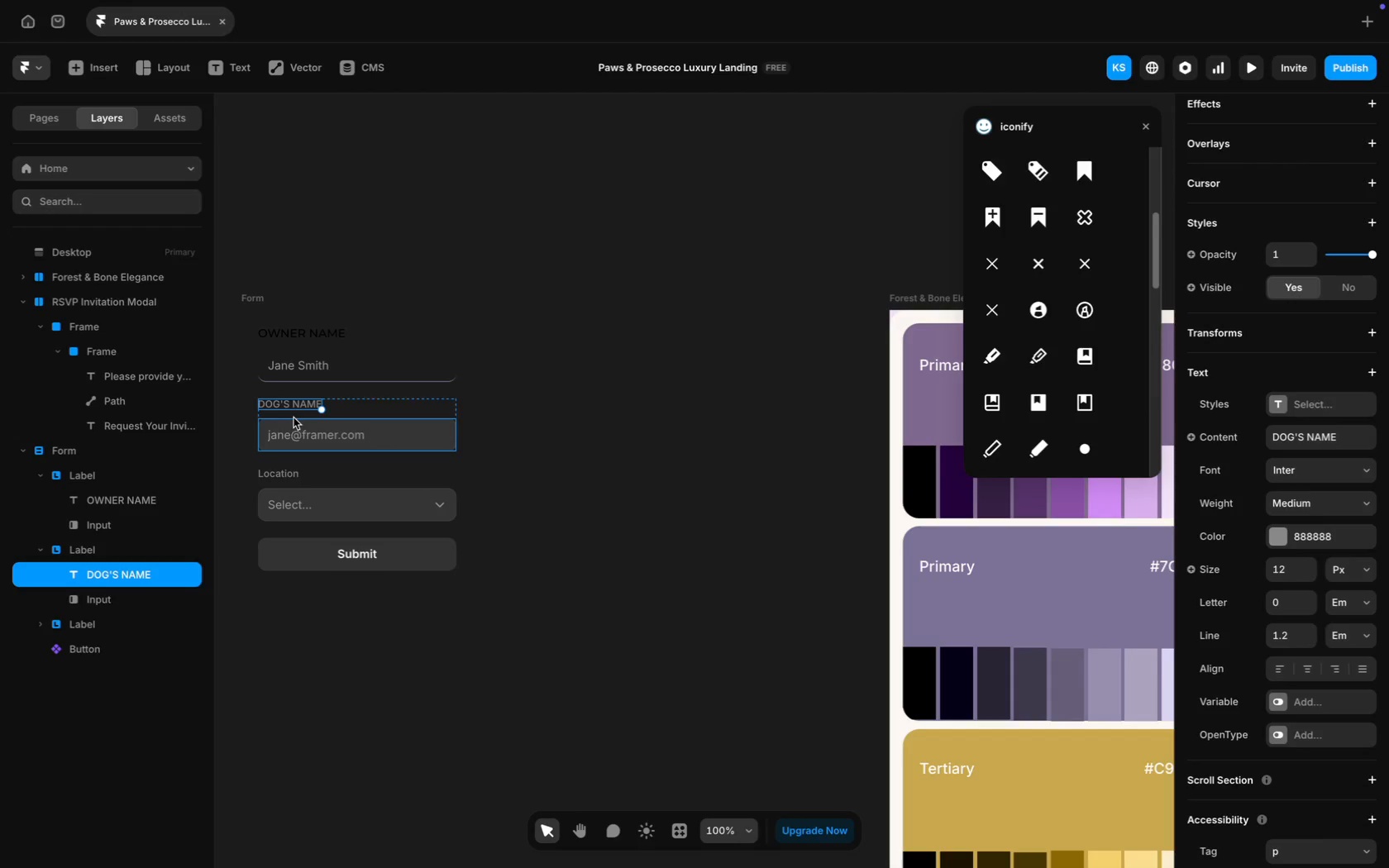 
left_click([618, 360])
 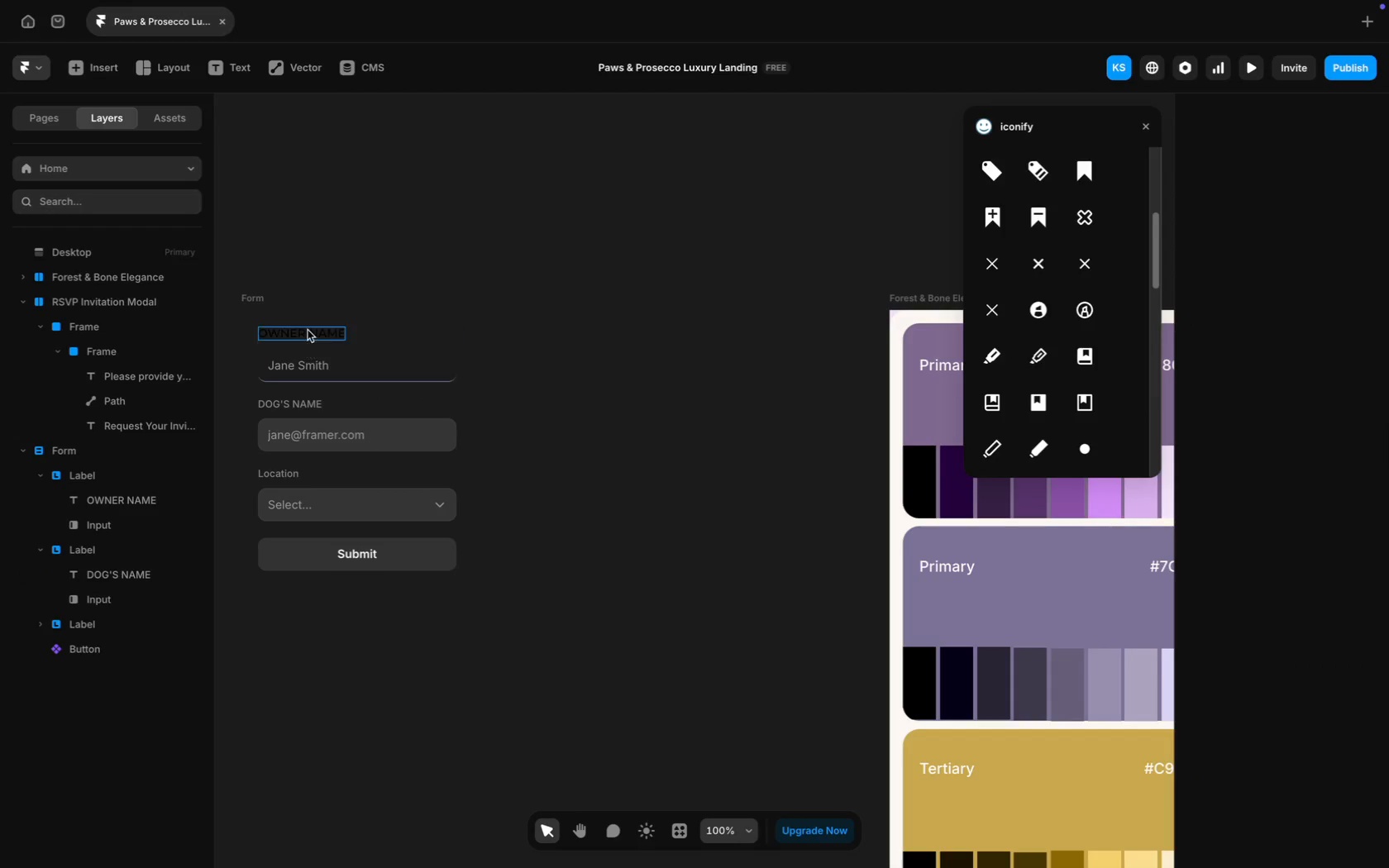 
left_click([308, 330])
 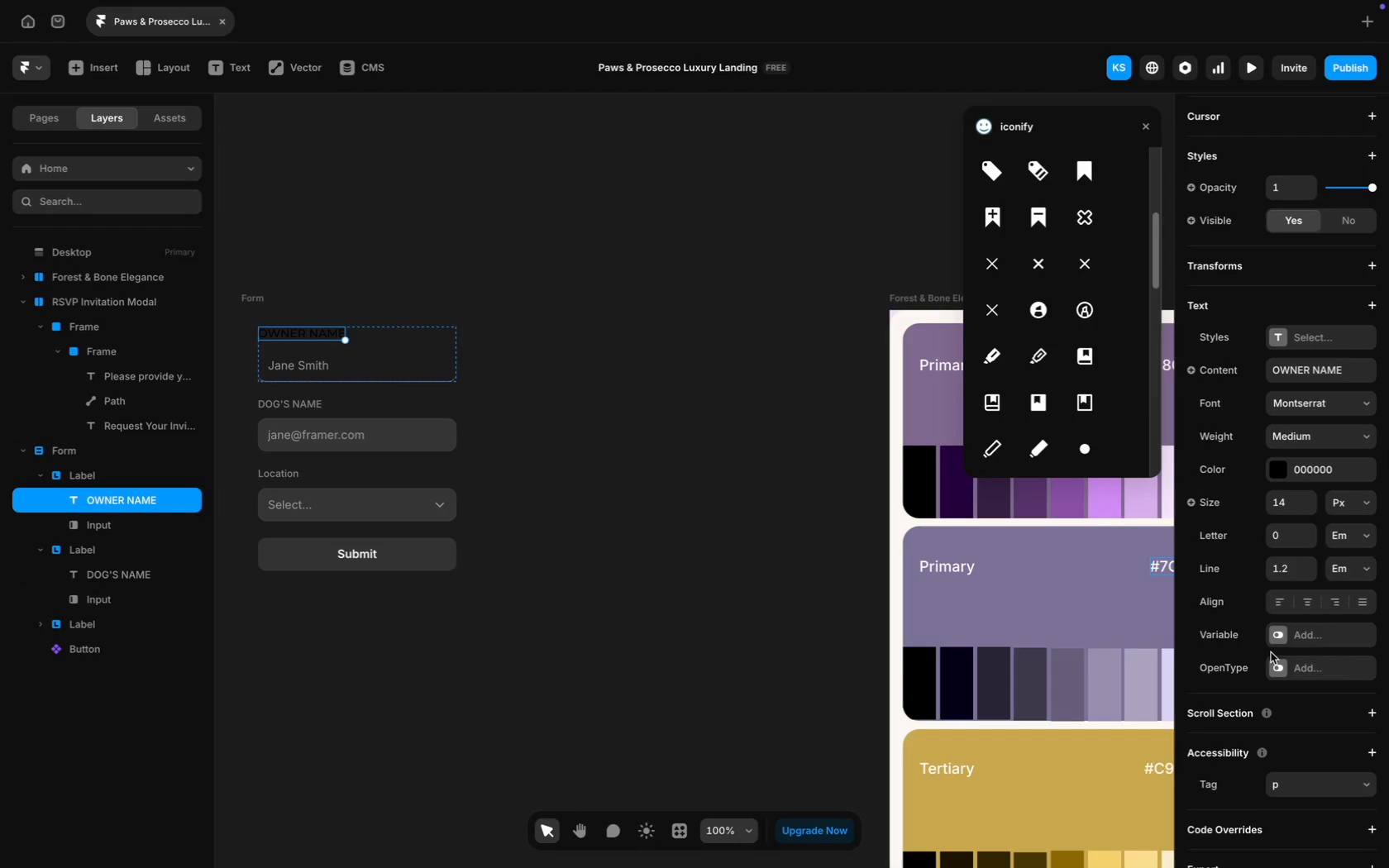 
scroll: coordinate [1341, 672], scroll_direction: down, amount: 16.0
 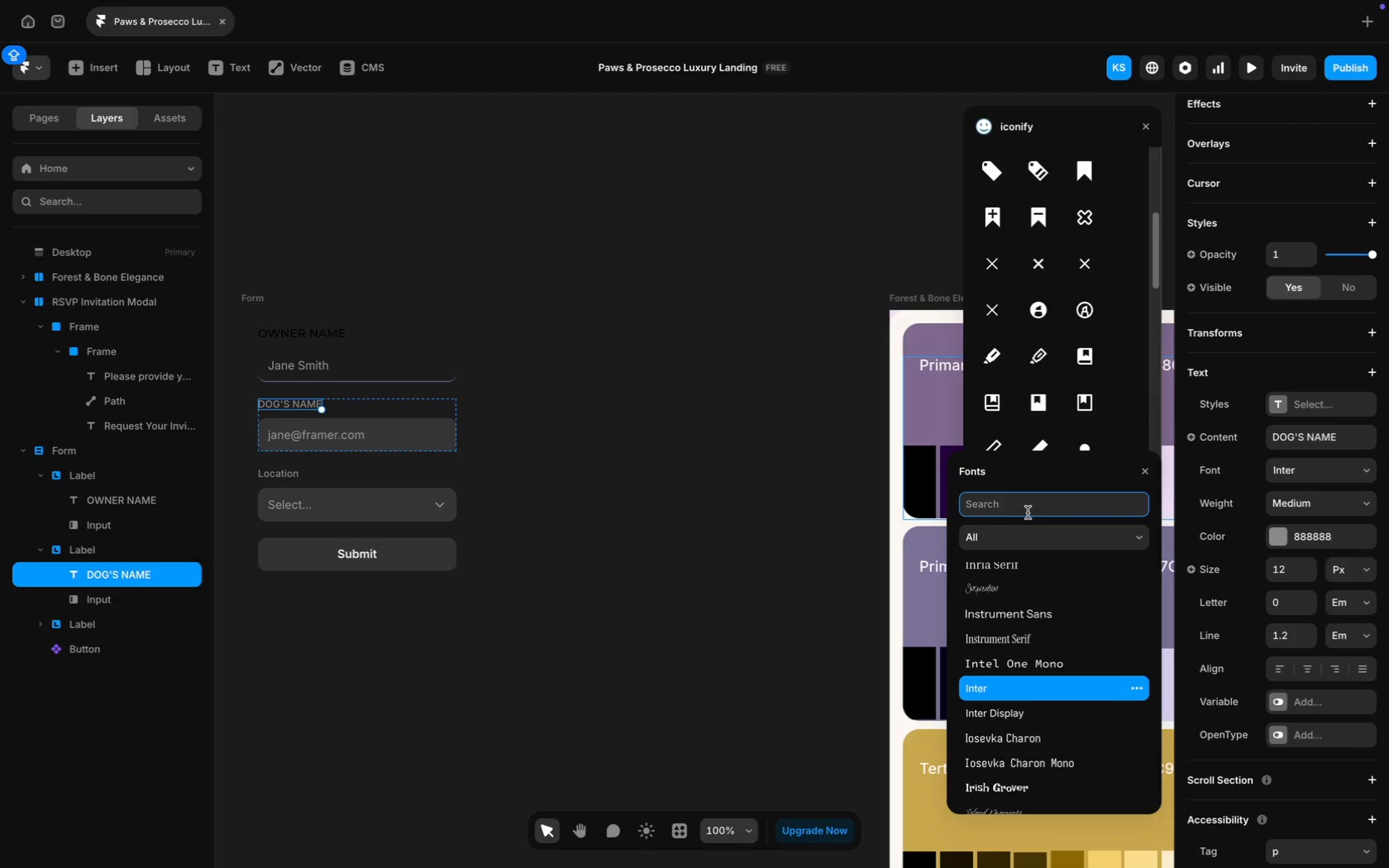 
wait(12.74)
 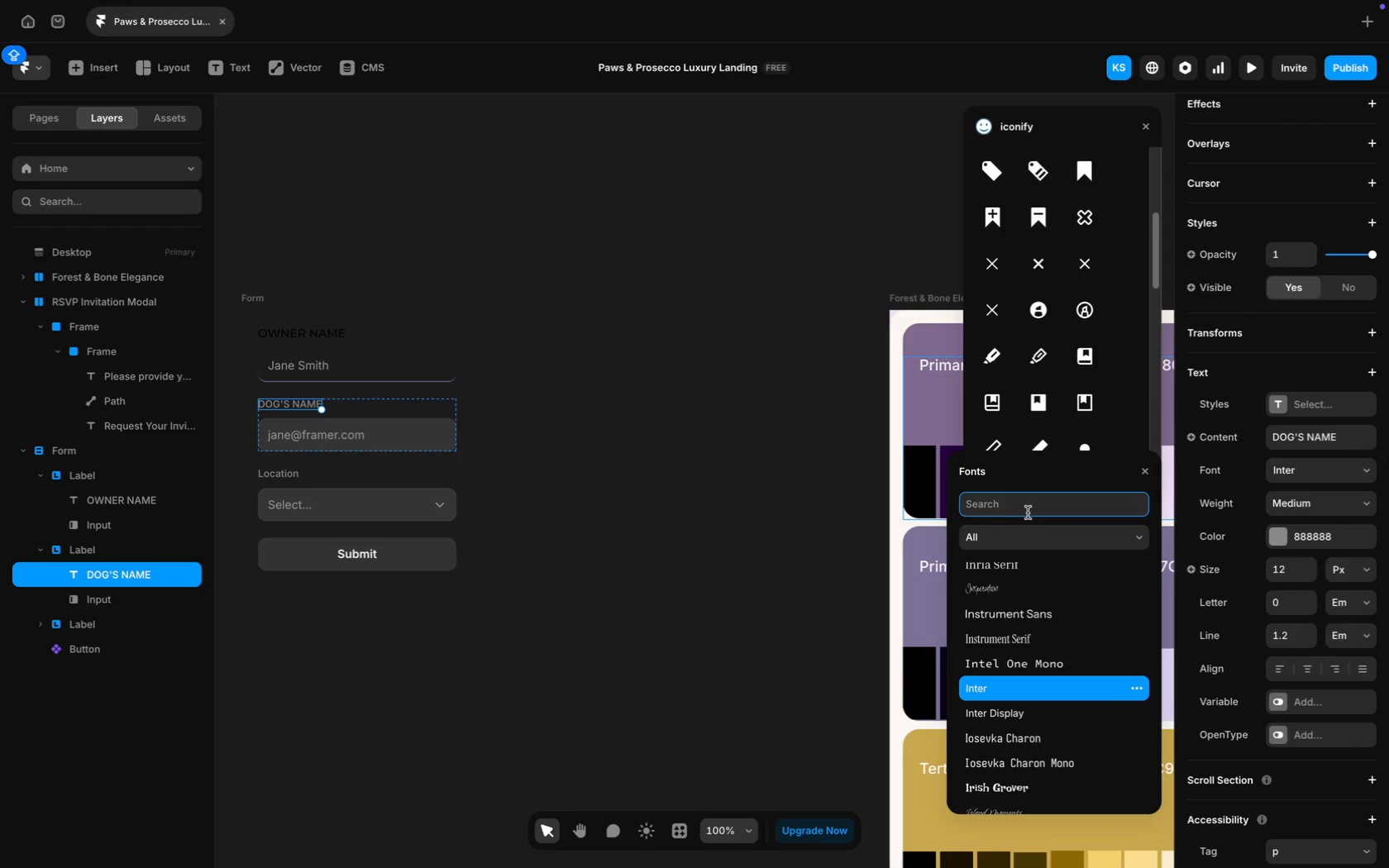 
type(Mons)
key(Backspace)
 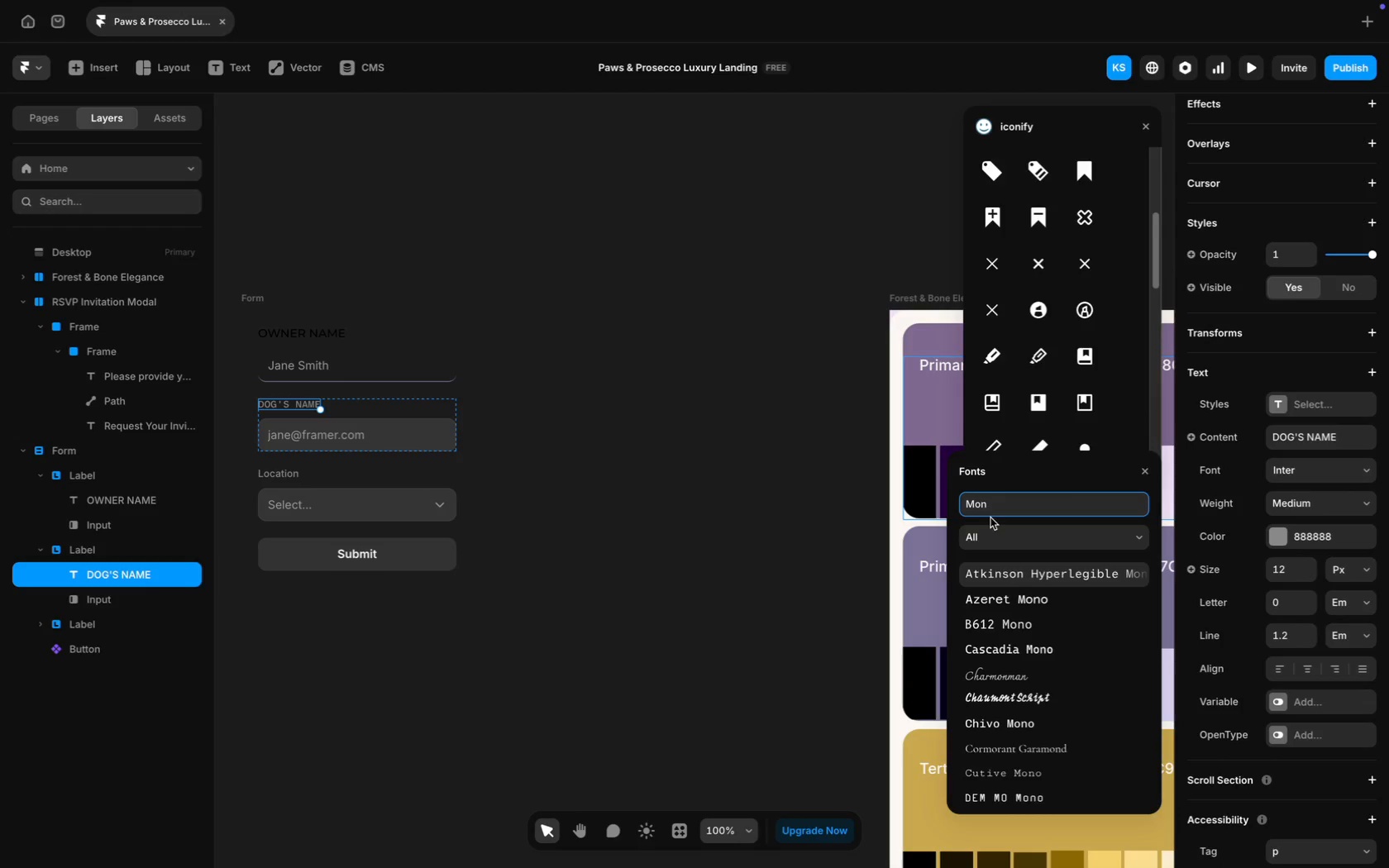 
scroll: coordinate [776, 575], scroll_direction: down, amount: 74.0
 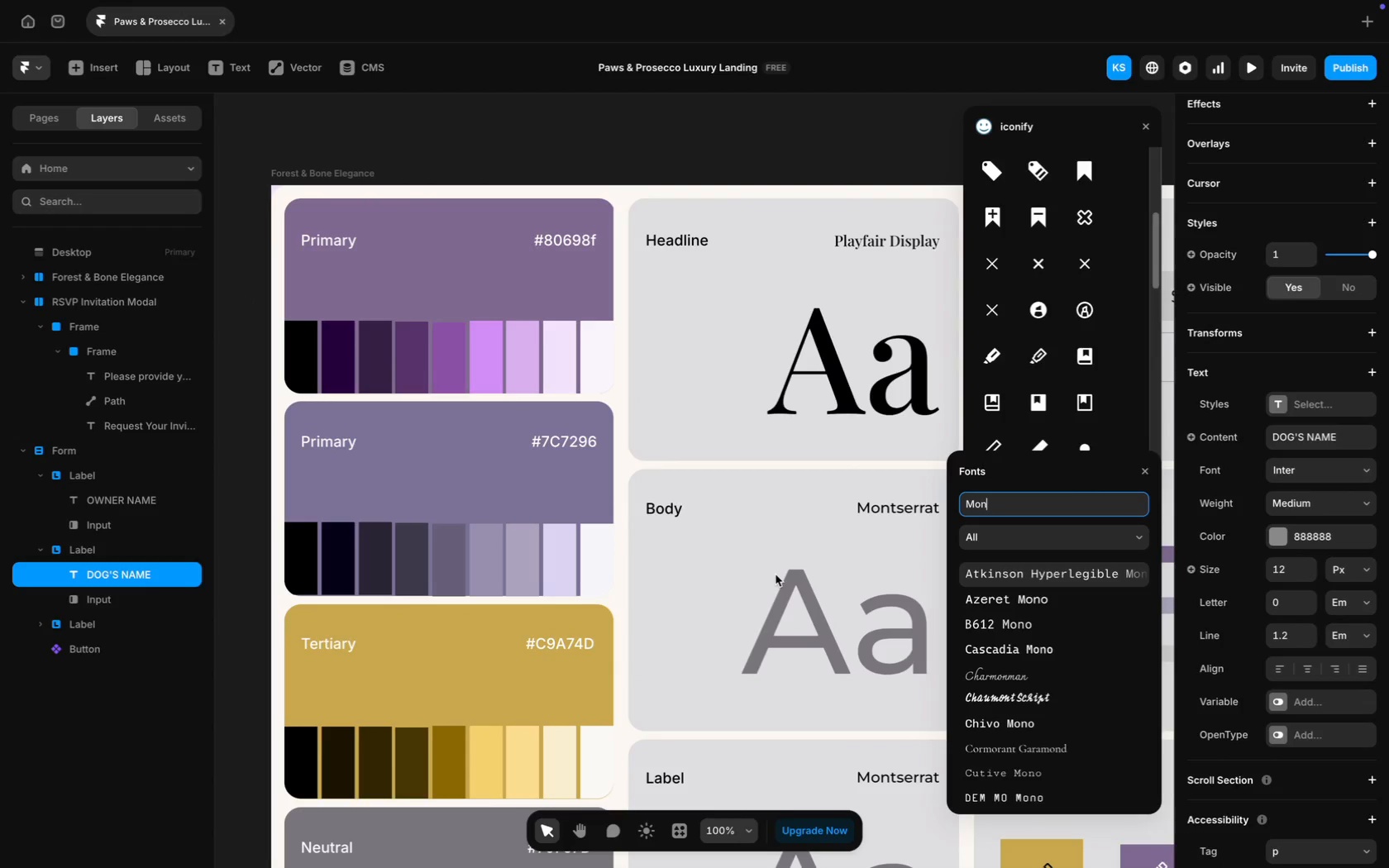 
type(tse)
key(Backspace)
 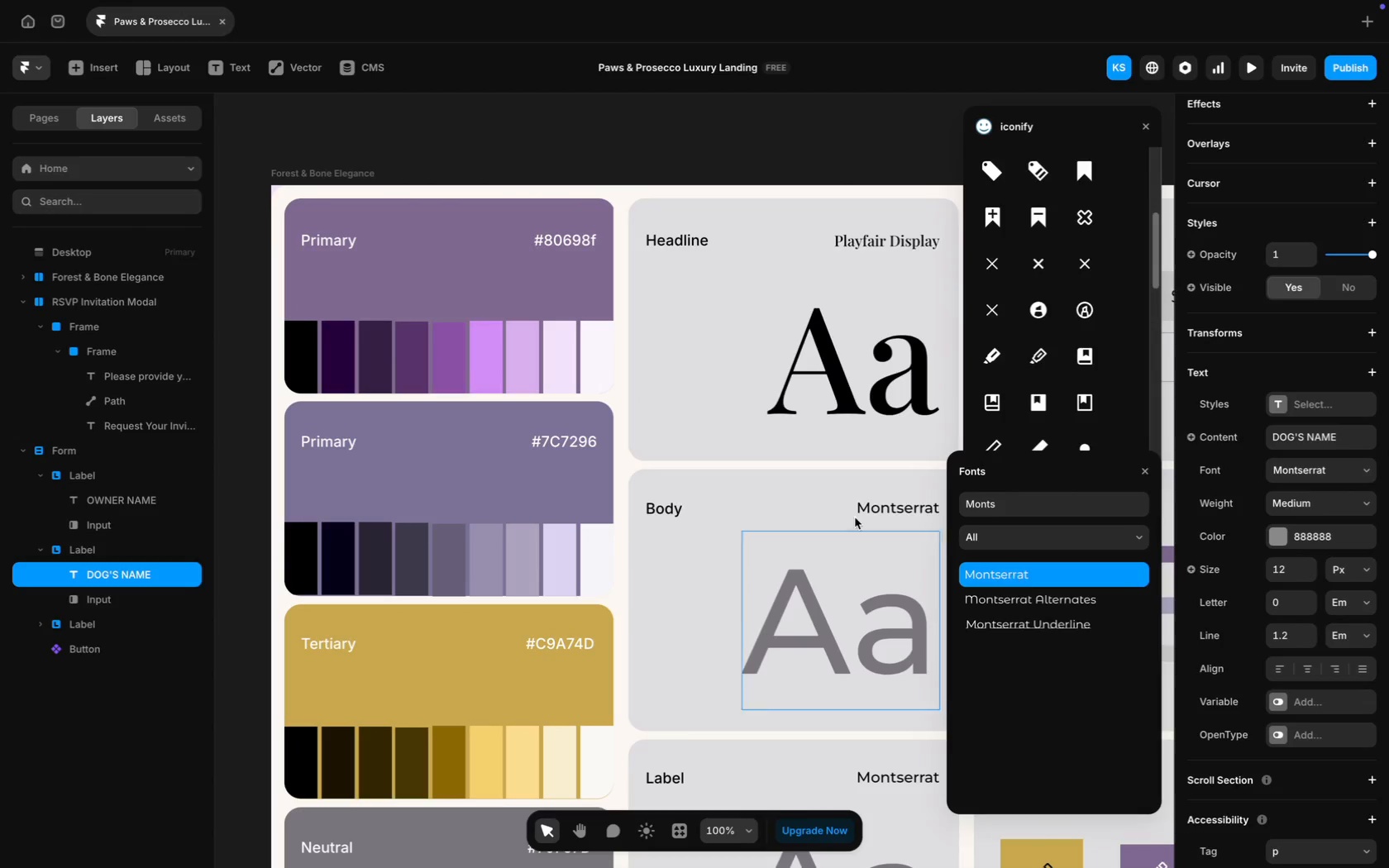 
left_click([1163, 584])
 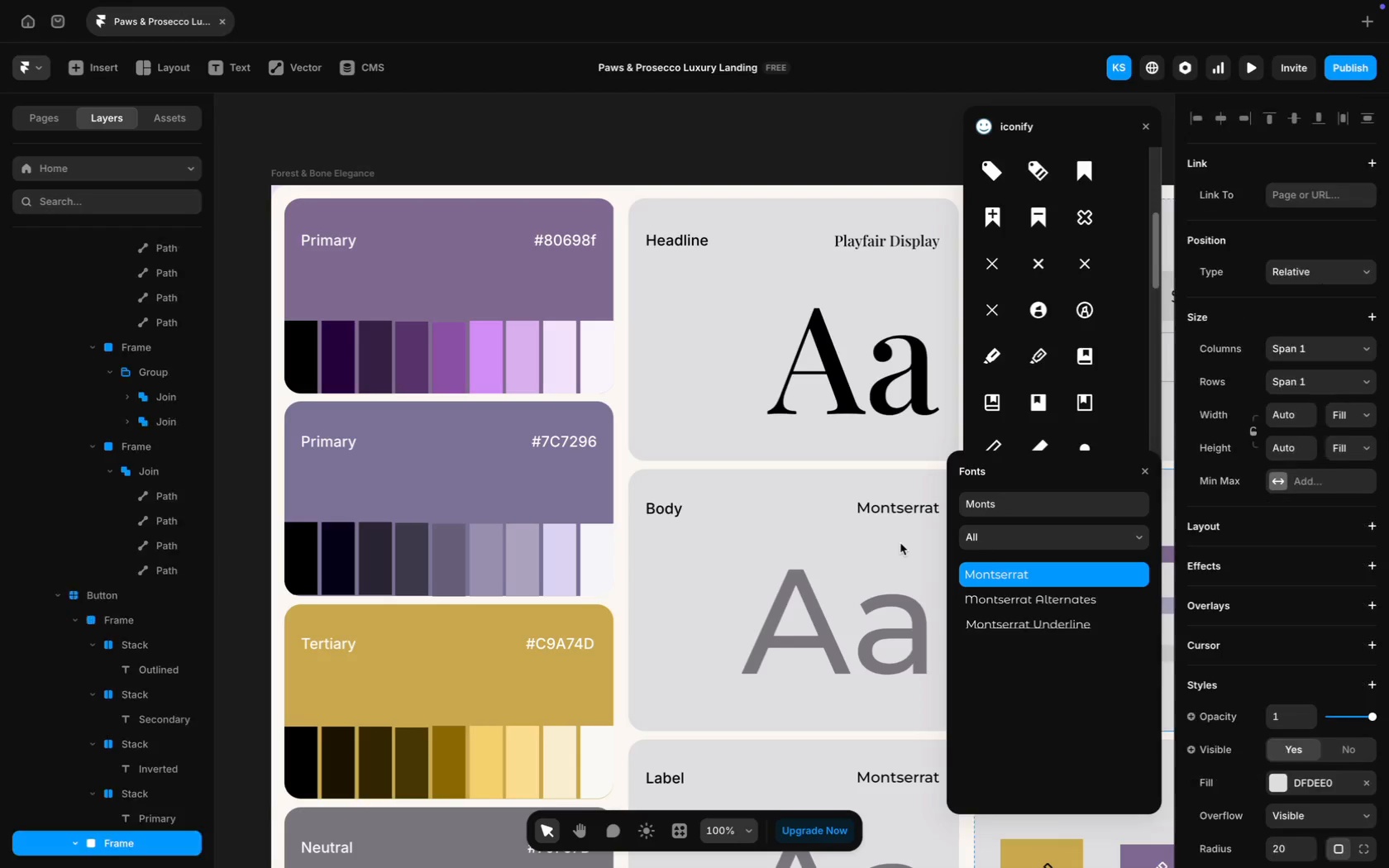 
scroll: coordinate [900, 543], scroll_direction: up, amount: 58.0
 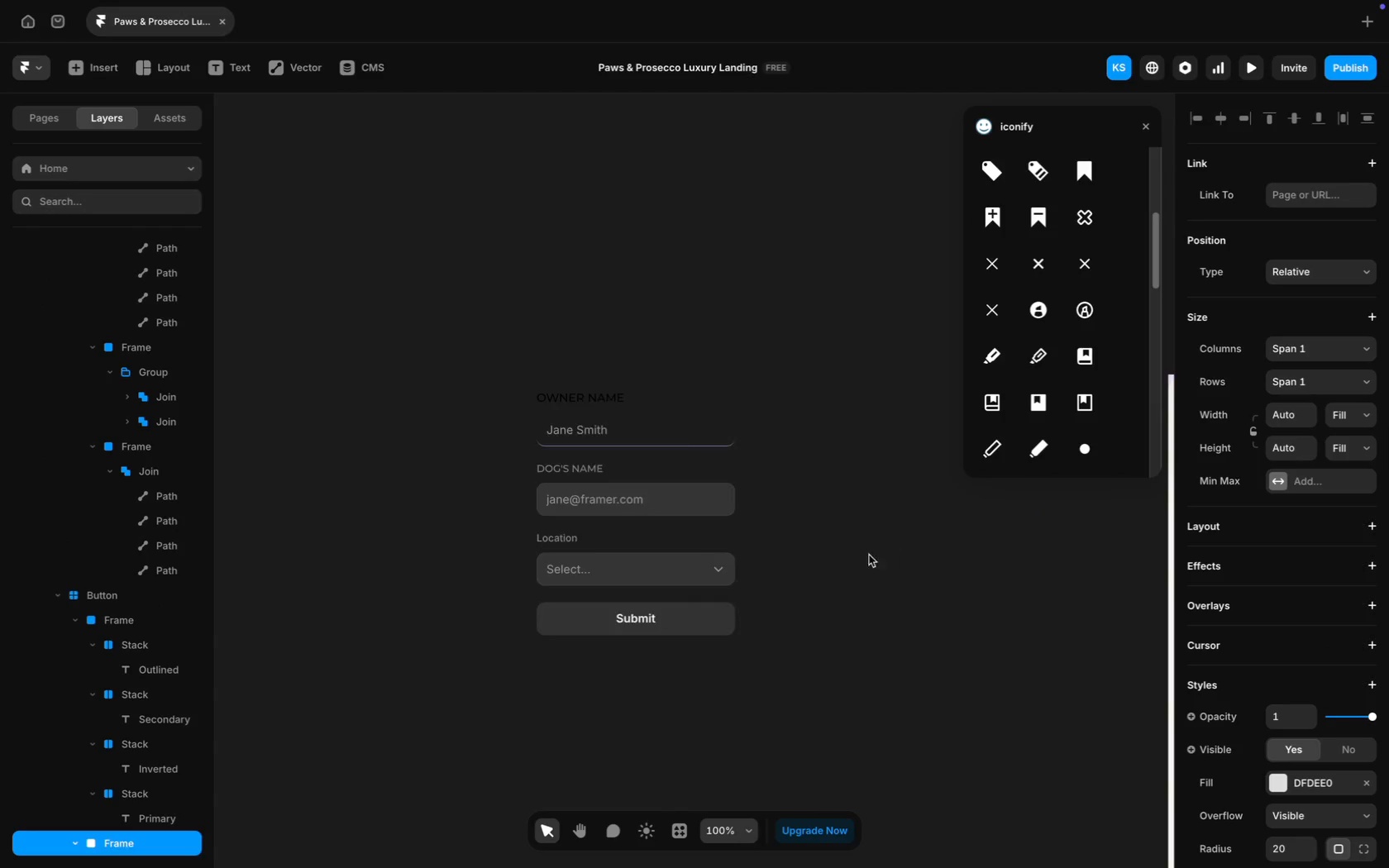 
scroll: coordinate [847, 568], scroll_direction: down, amount: 5.0
 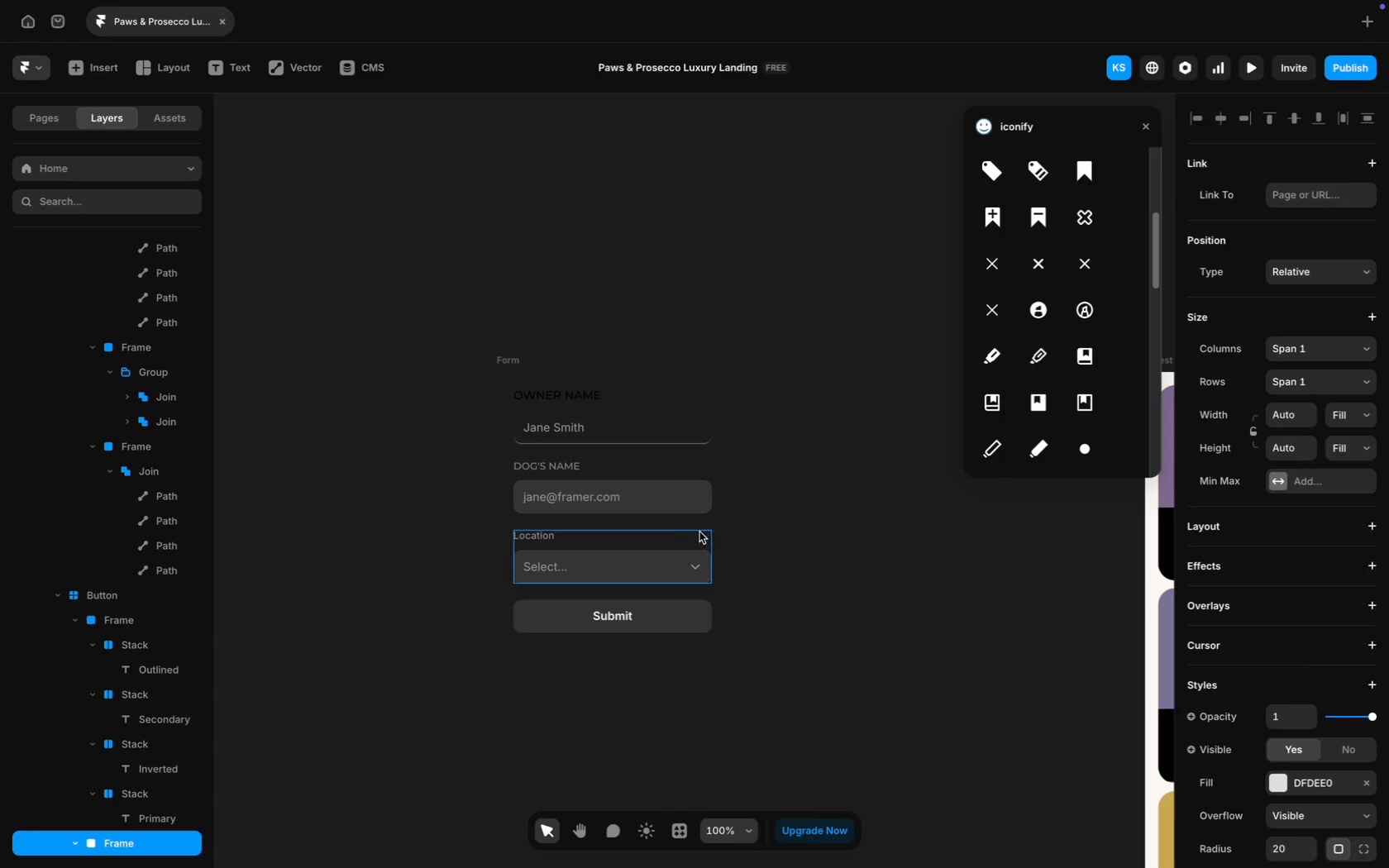 
left_click([556, 468])
 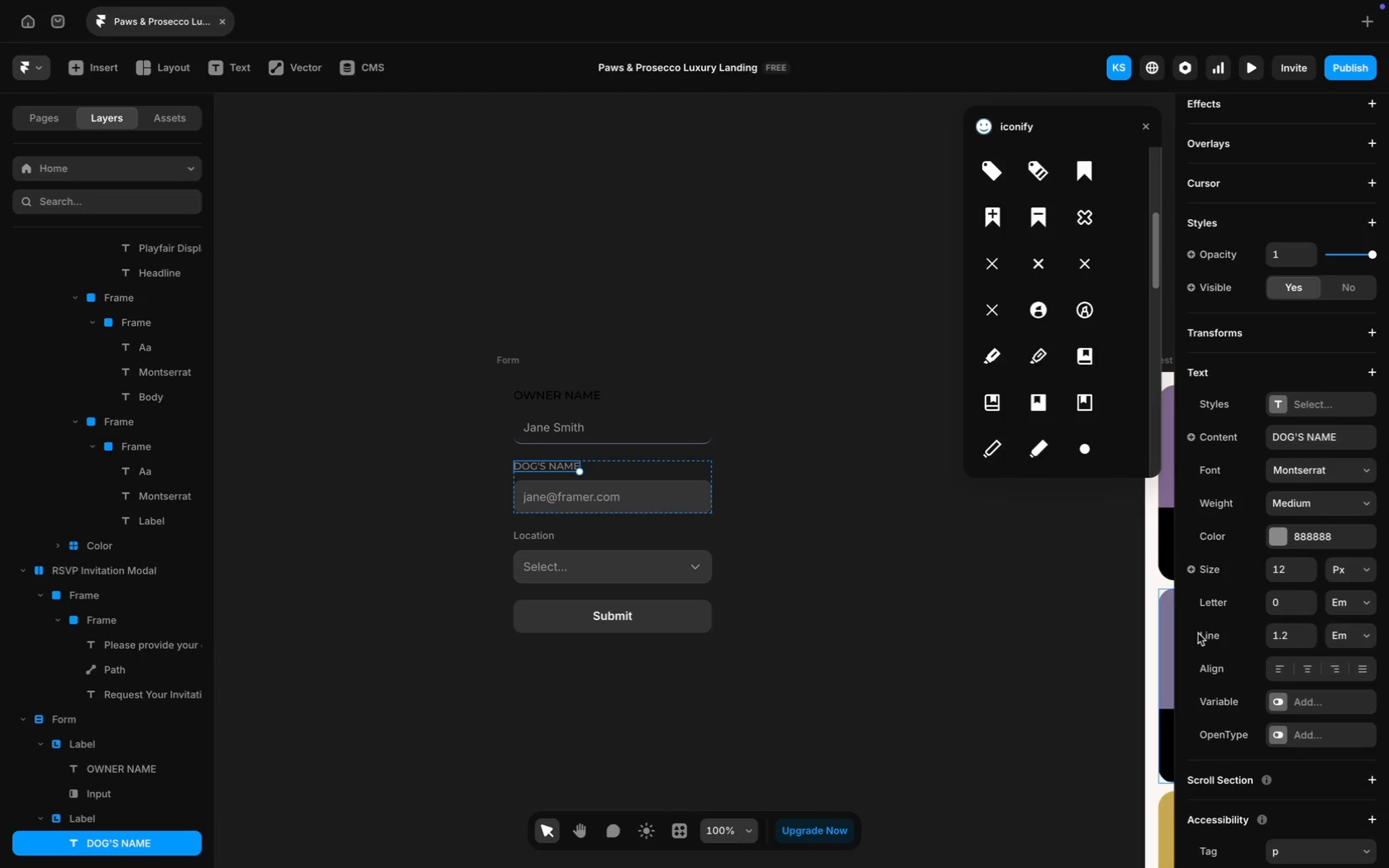 
scroll: coordinate [1305, 470], scroll_direction: down, amount: 28.0
 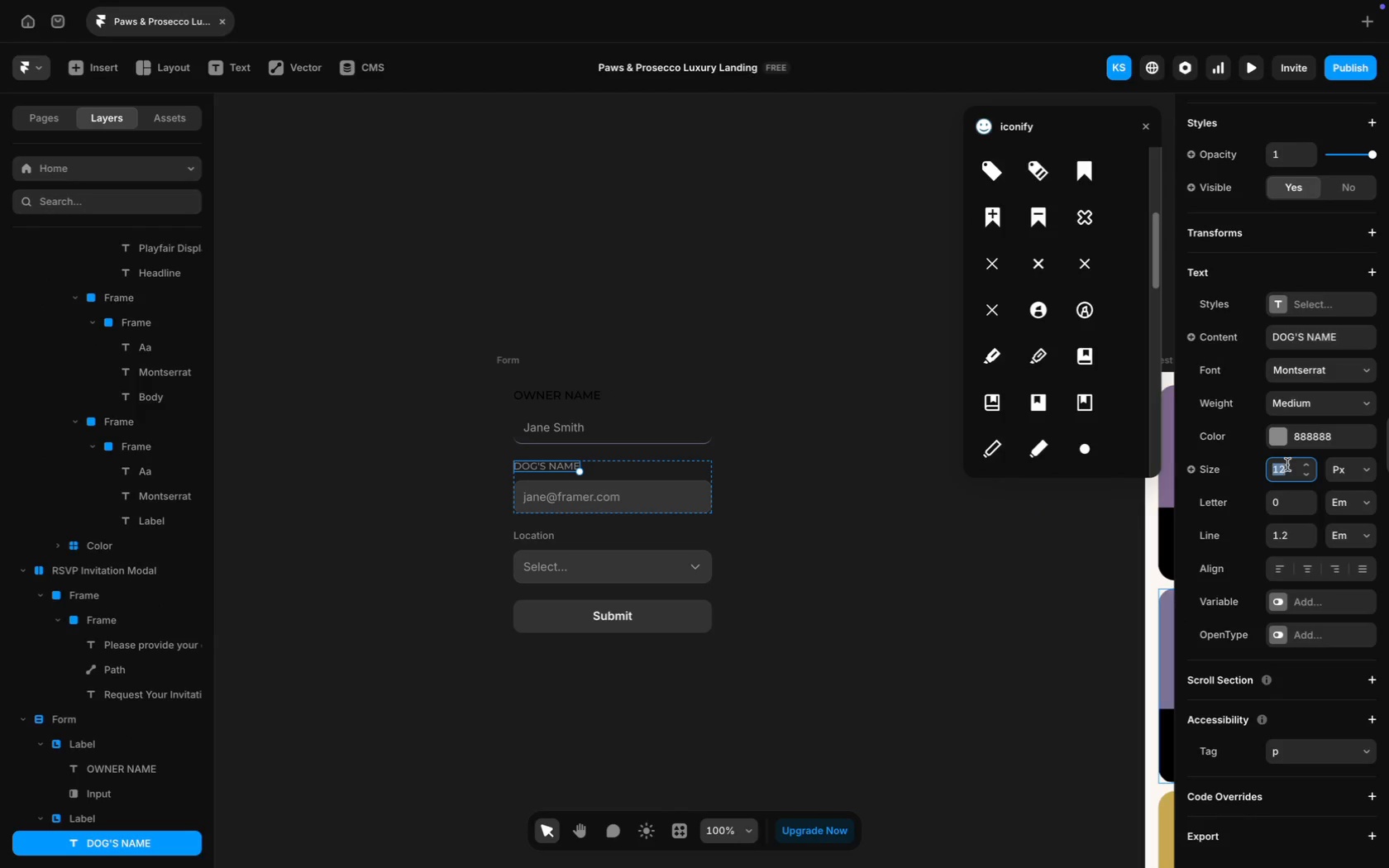 
type(14)
 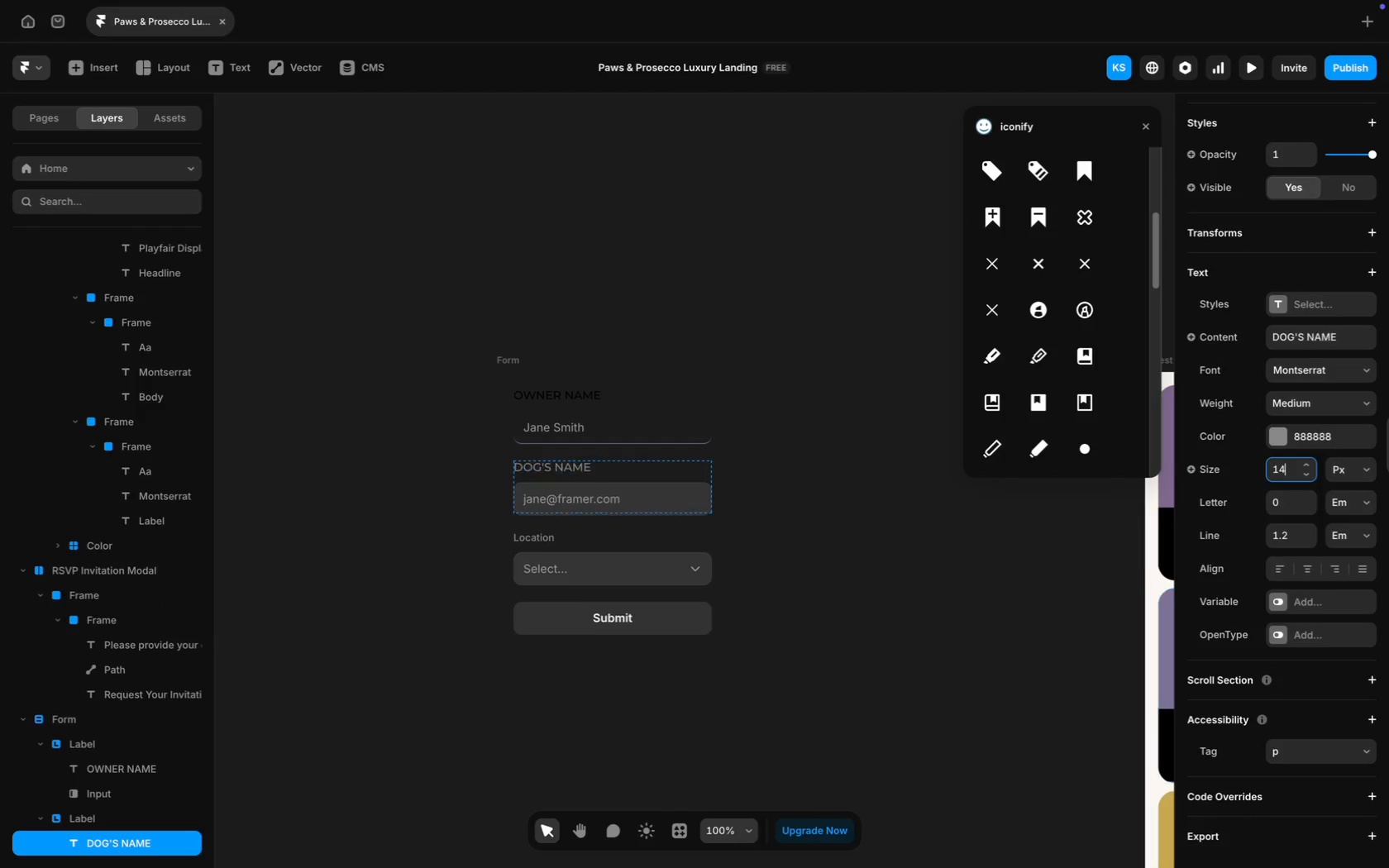 
key(Enter)
 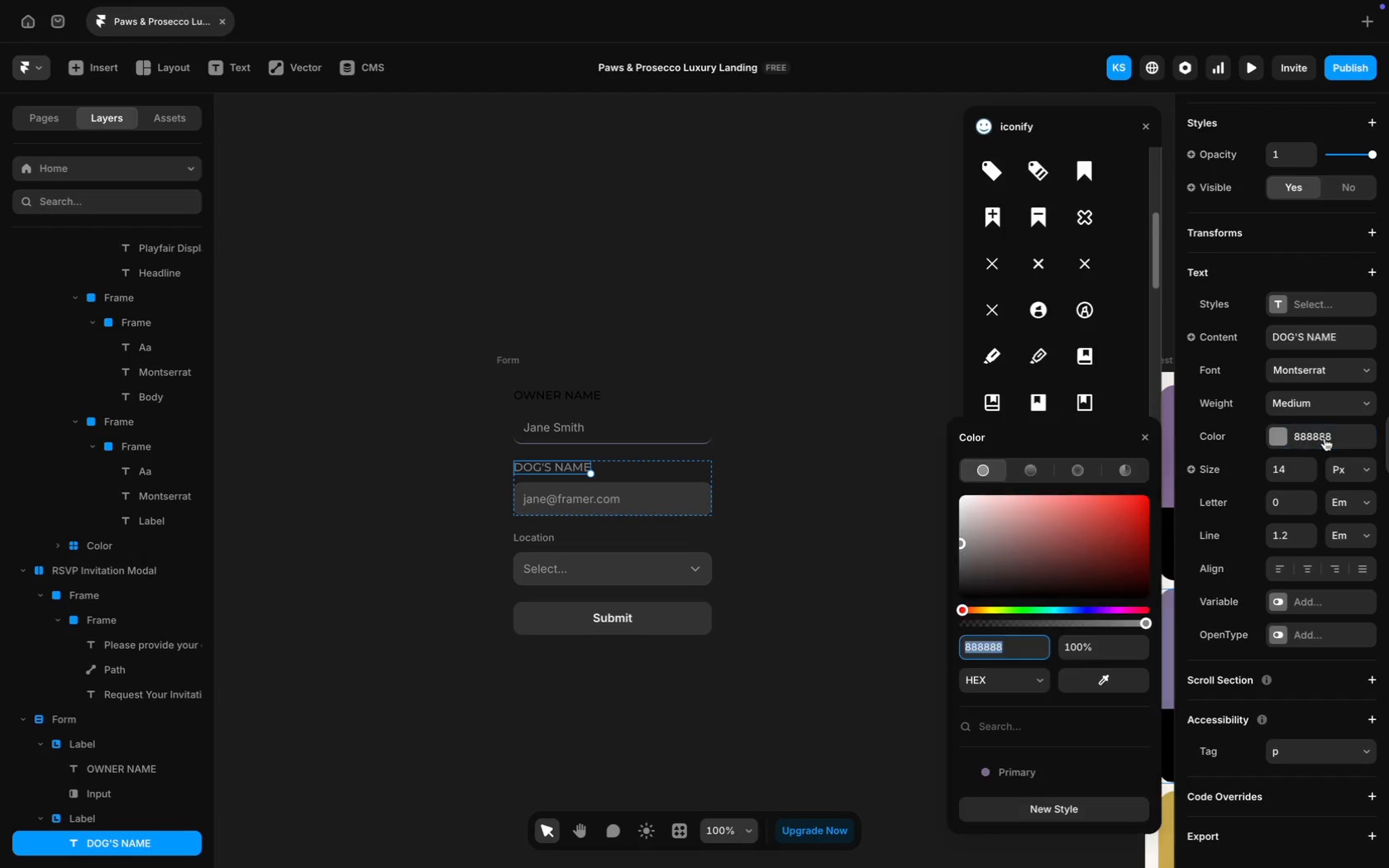 
wait(5.73)
 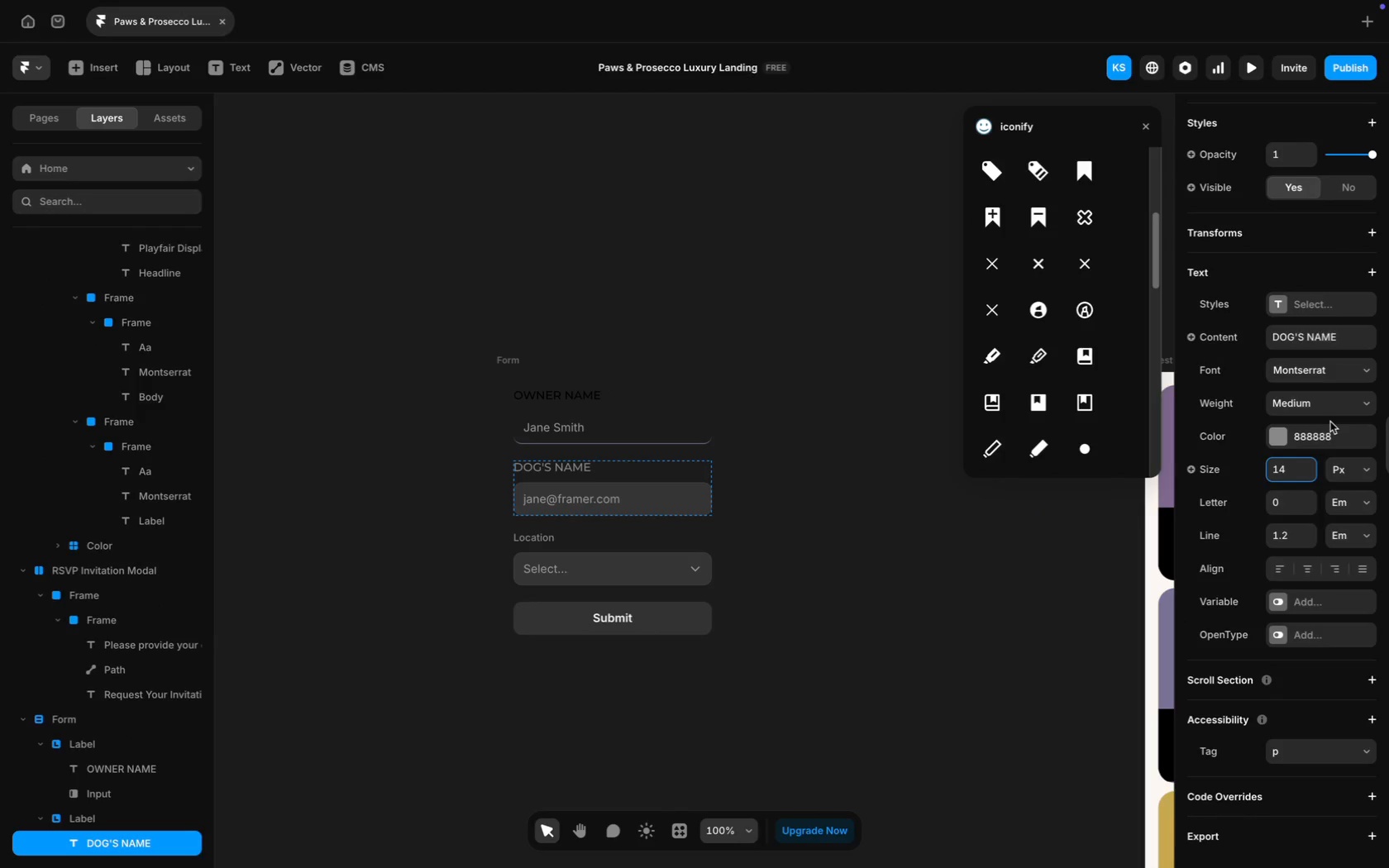 
type(Black)
 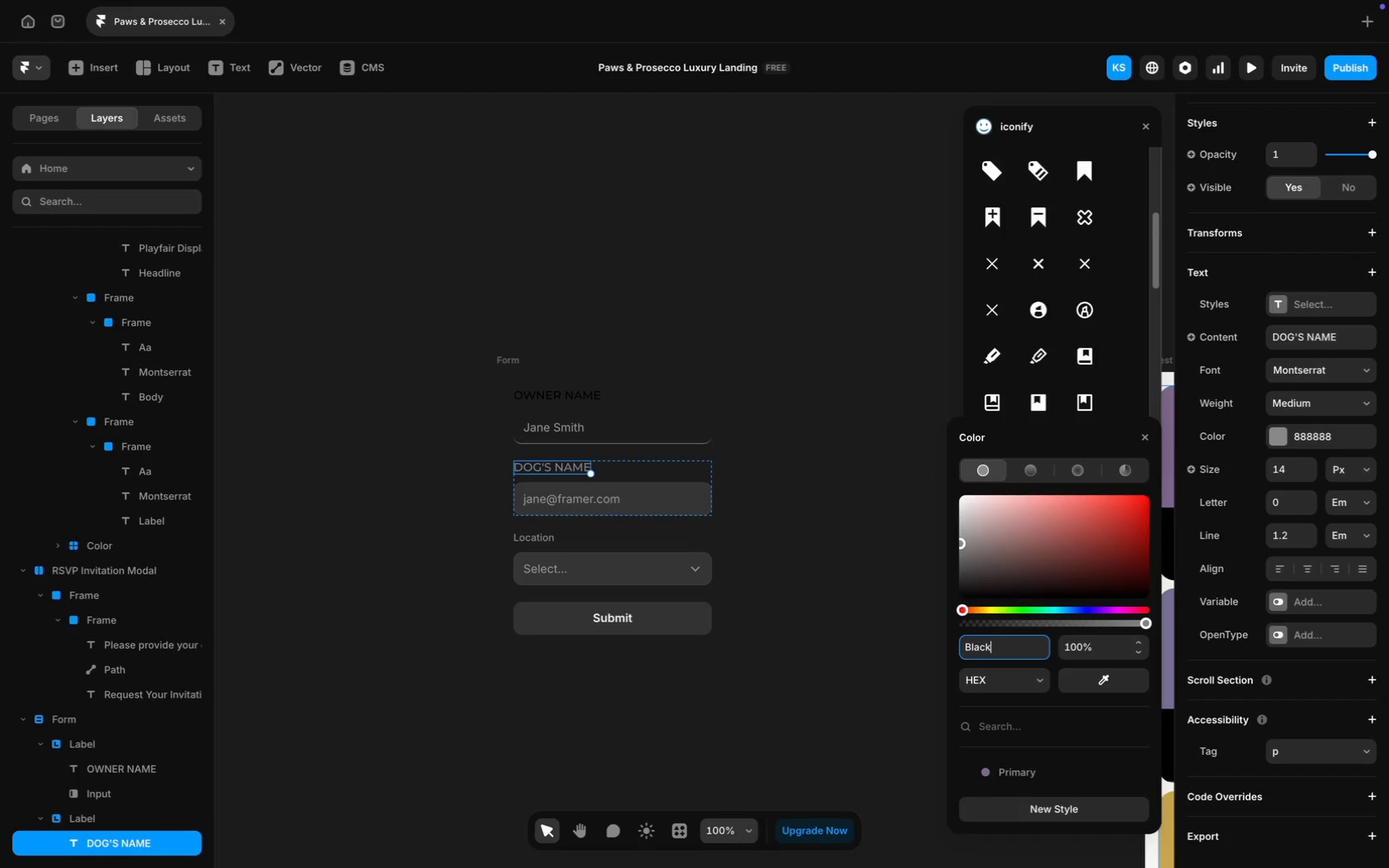 
key(Enter)
 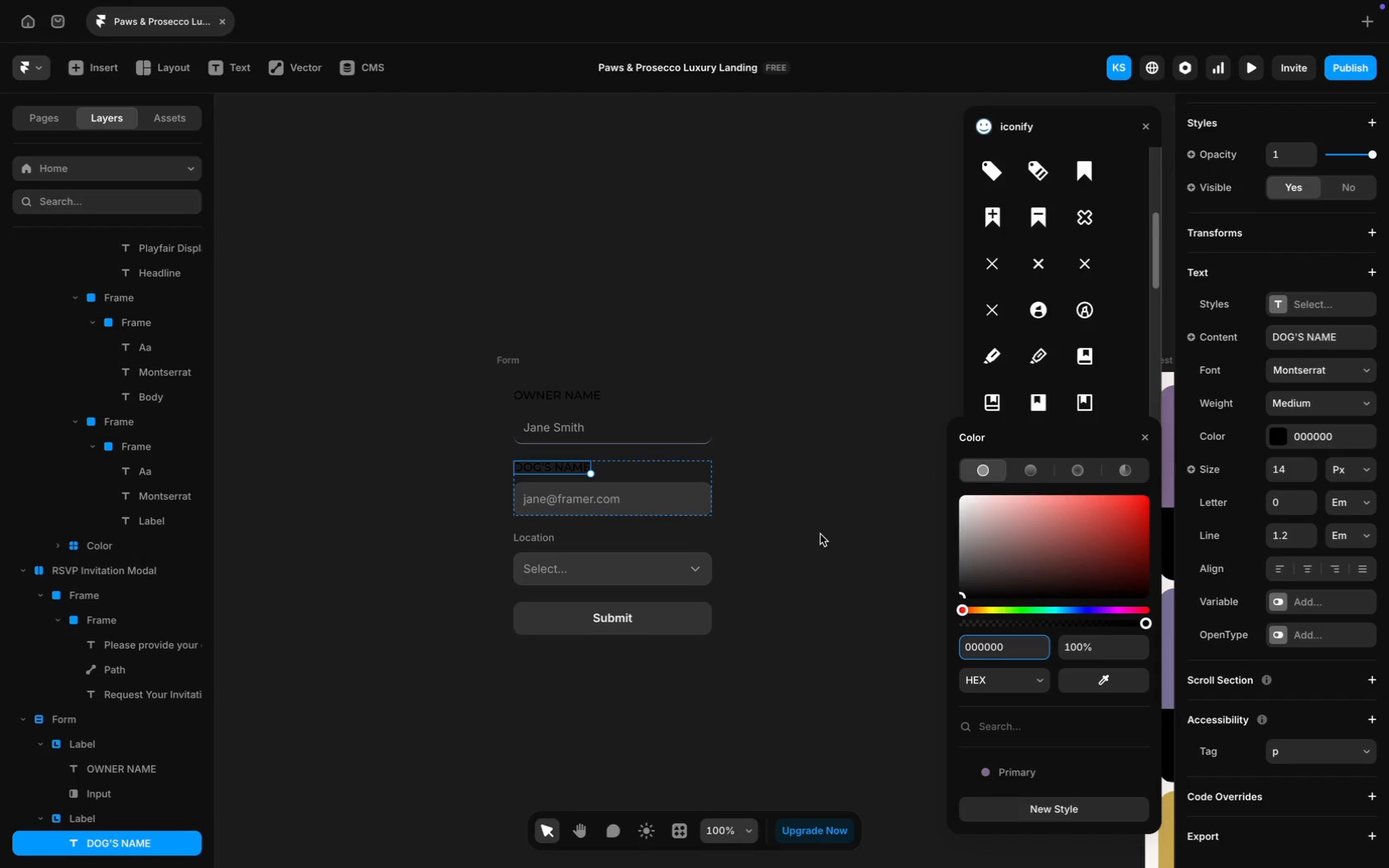 
wait(9.5)
 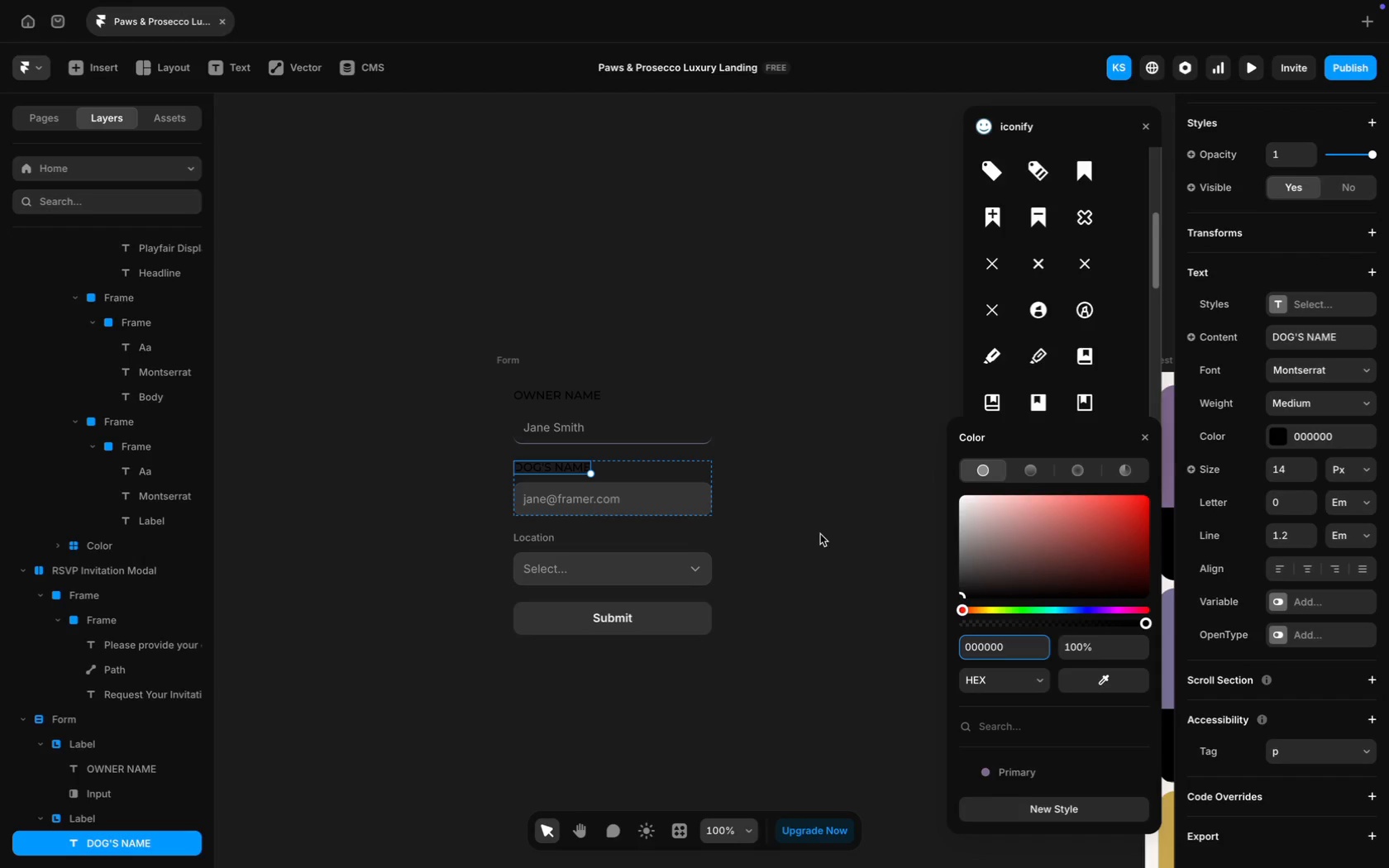 
left_click([752, 532])
 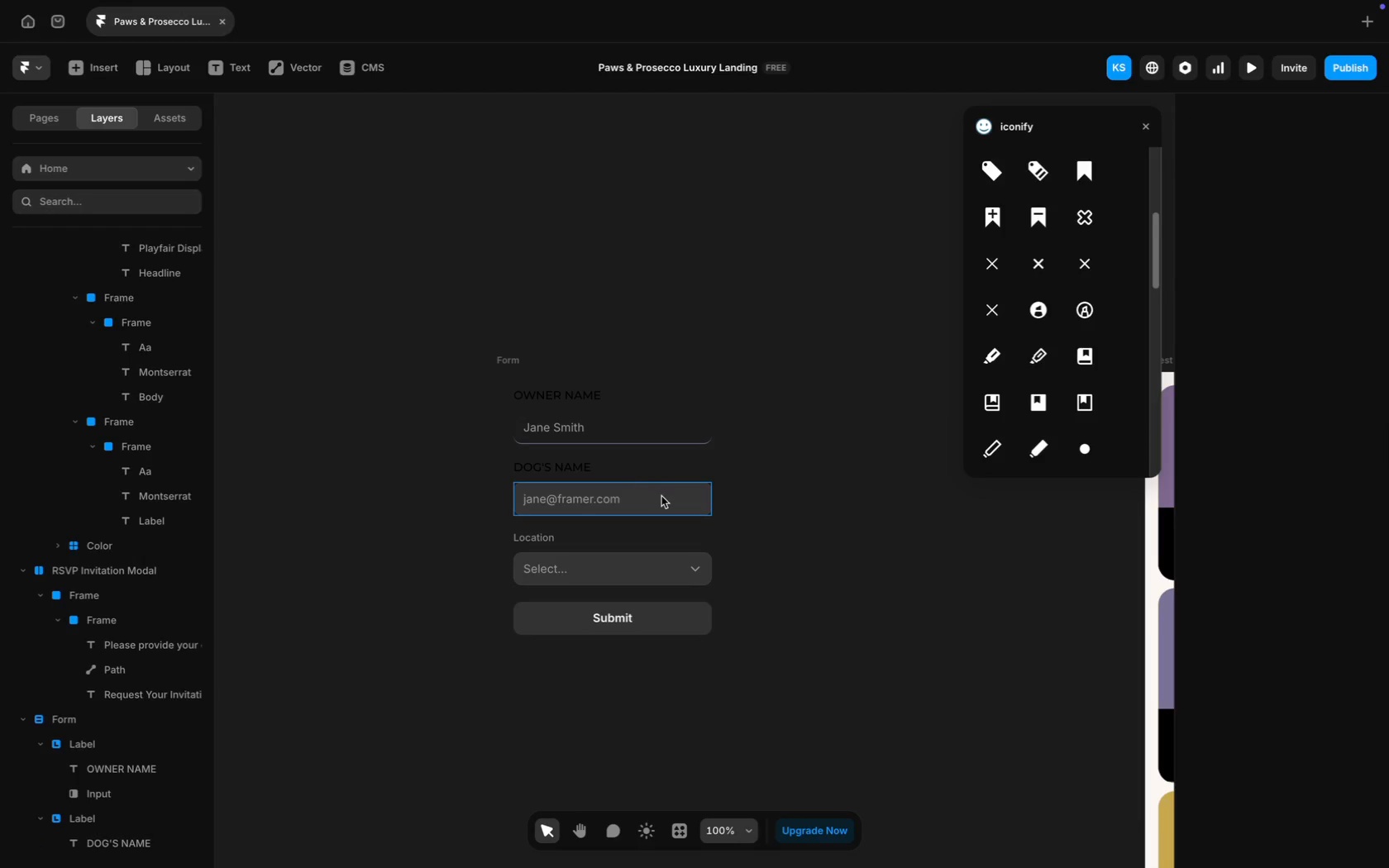 
left_click([661, 496])
 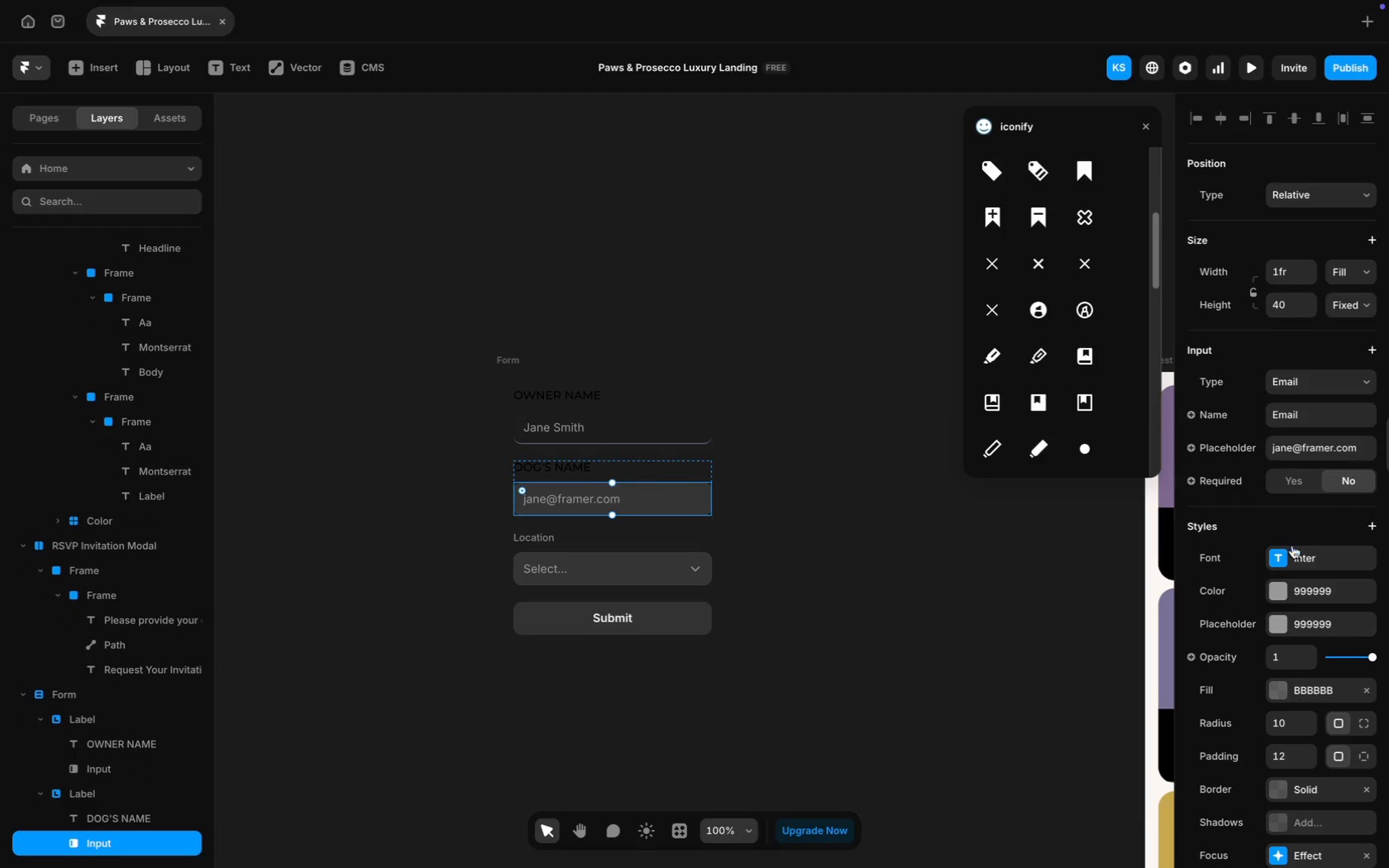 
scroll: coordinate [1292, 595], scroll_direction: down, amount: 31.0
 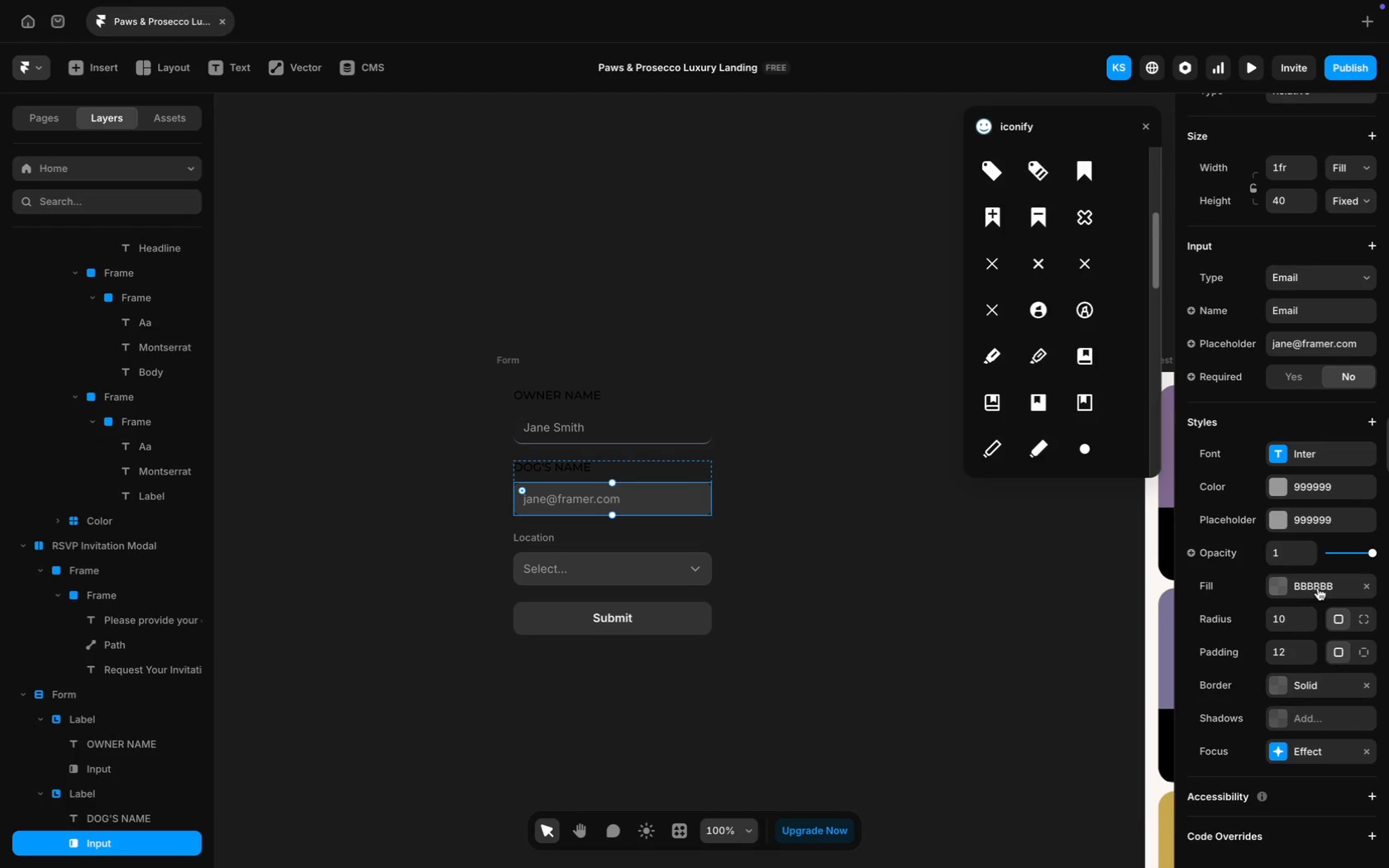 
left_click([1318, 588])
 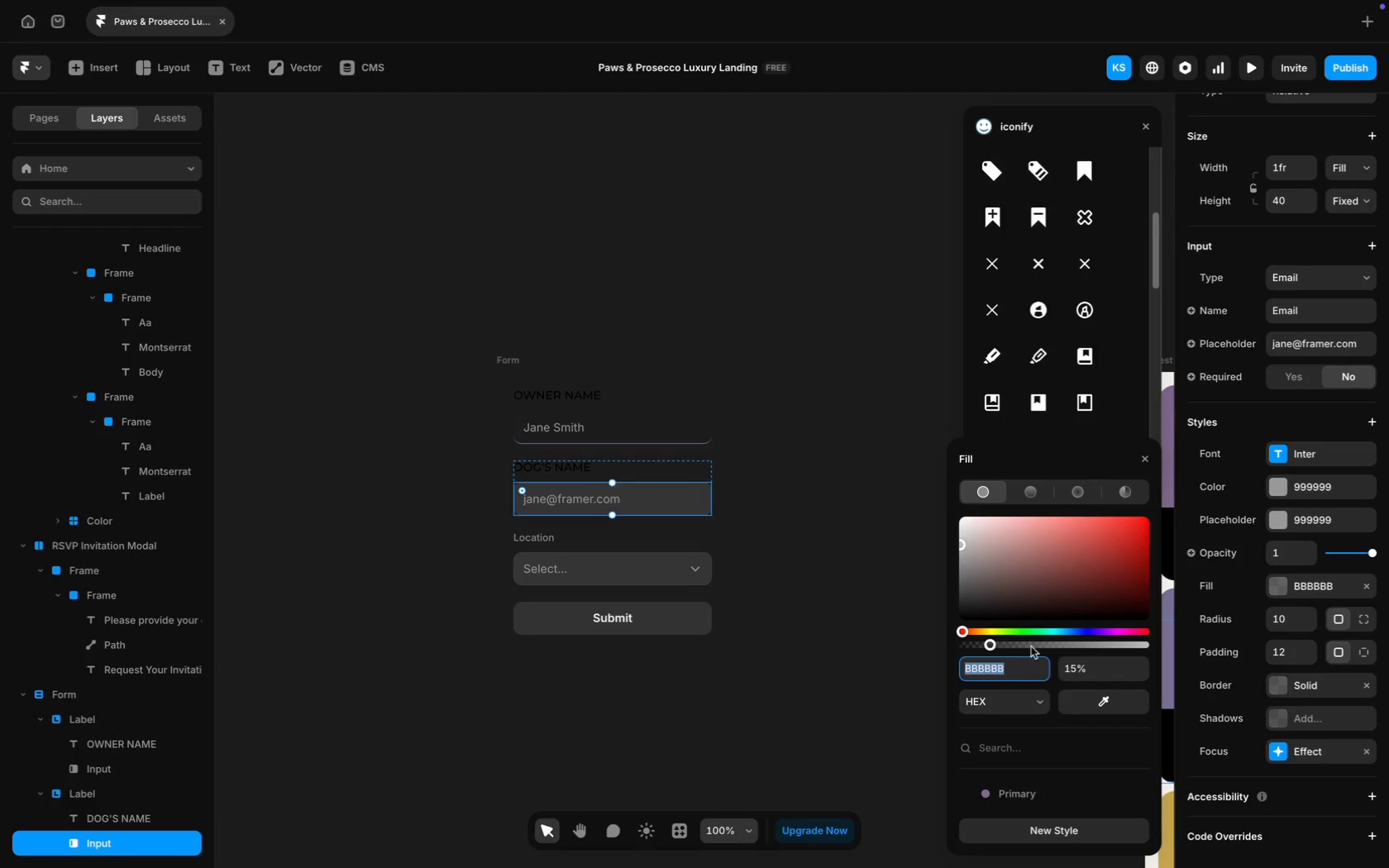 
left_click_drag(start_coordinate=[995, 646], to_coordinate=[924, 641])
 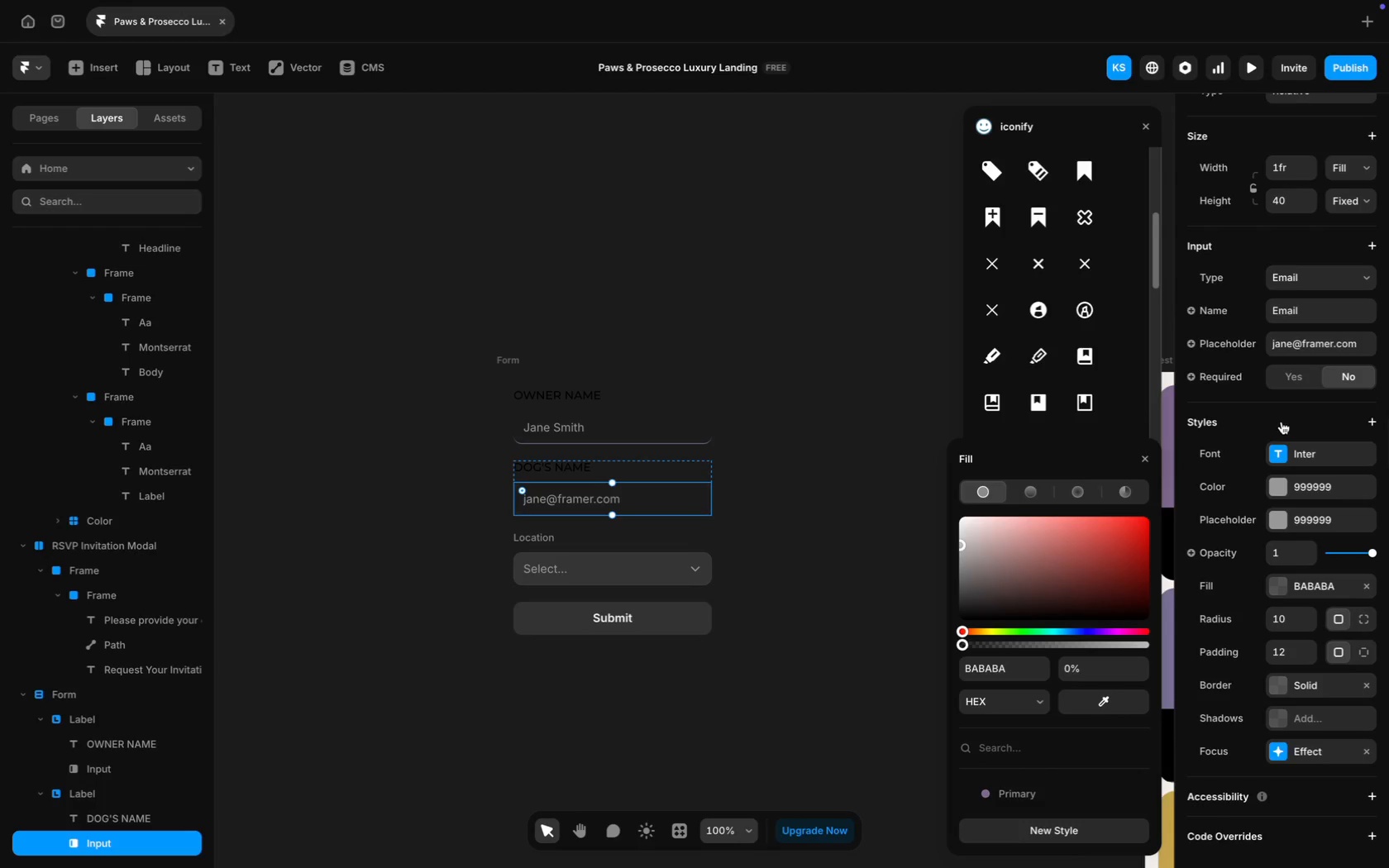 
wait(27.33)
 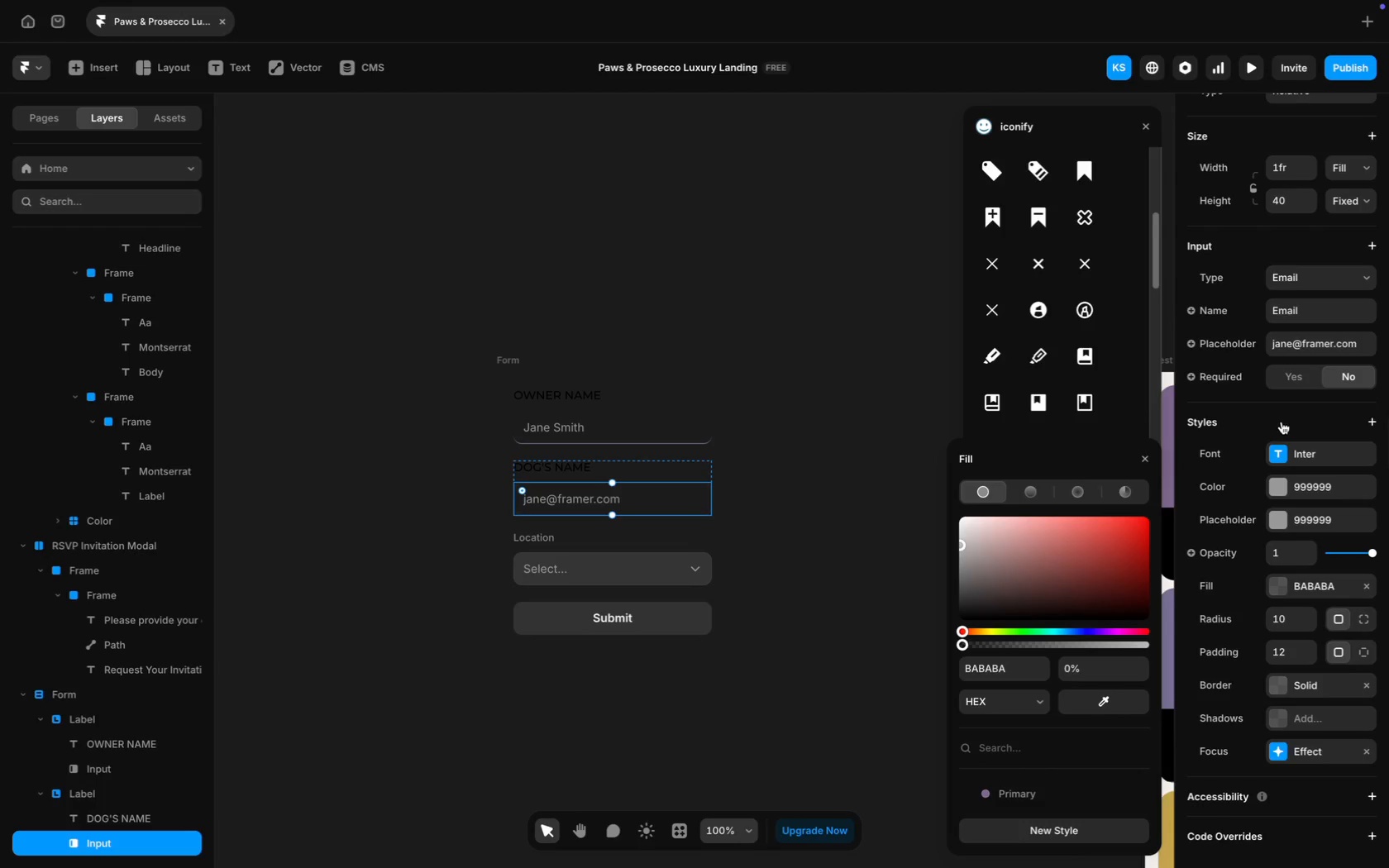 
left_click([804, 567])
 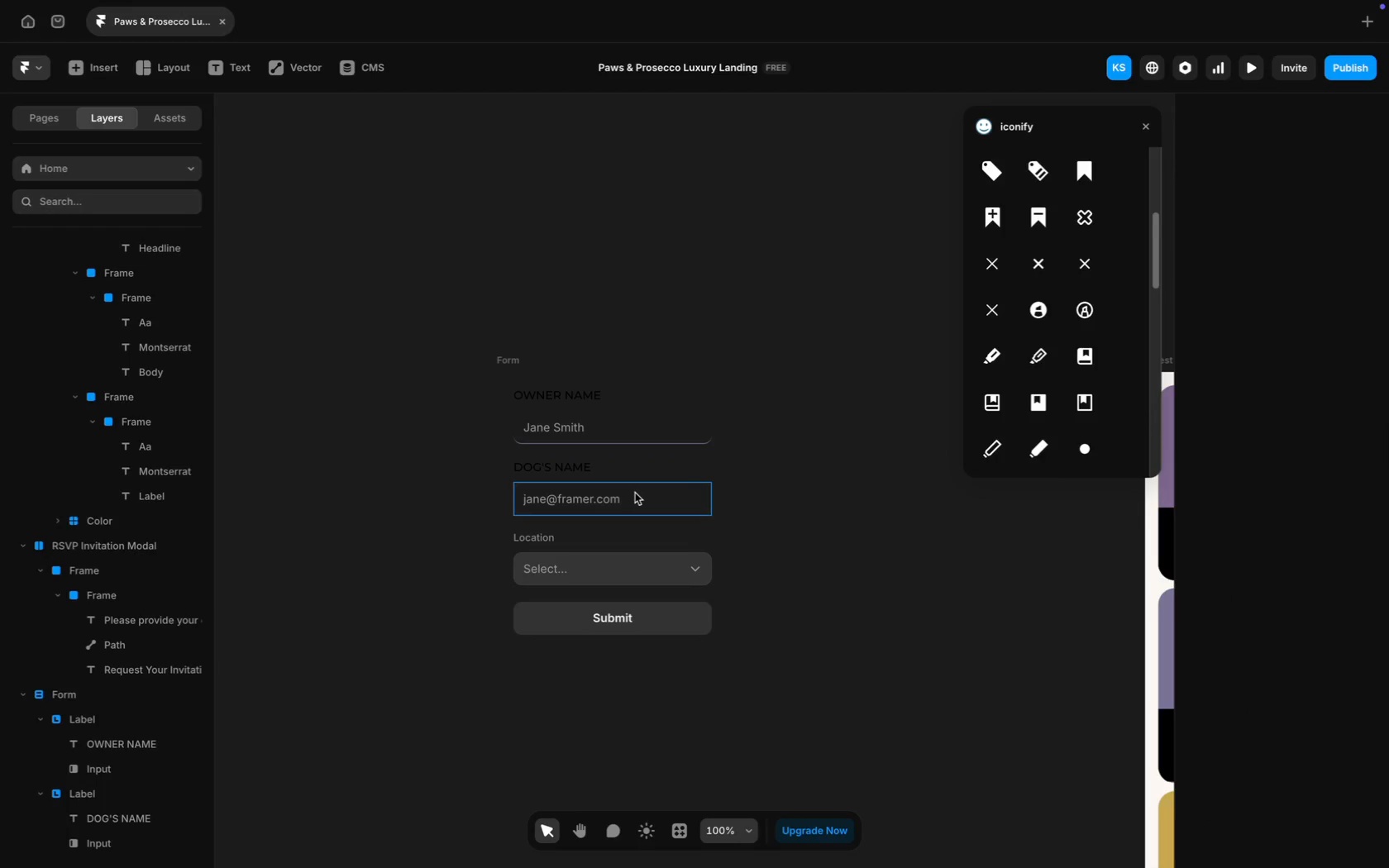 
left_click([637, 493])
 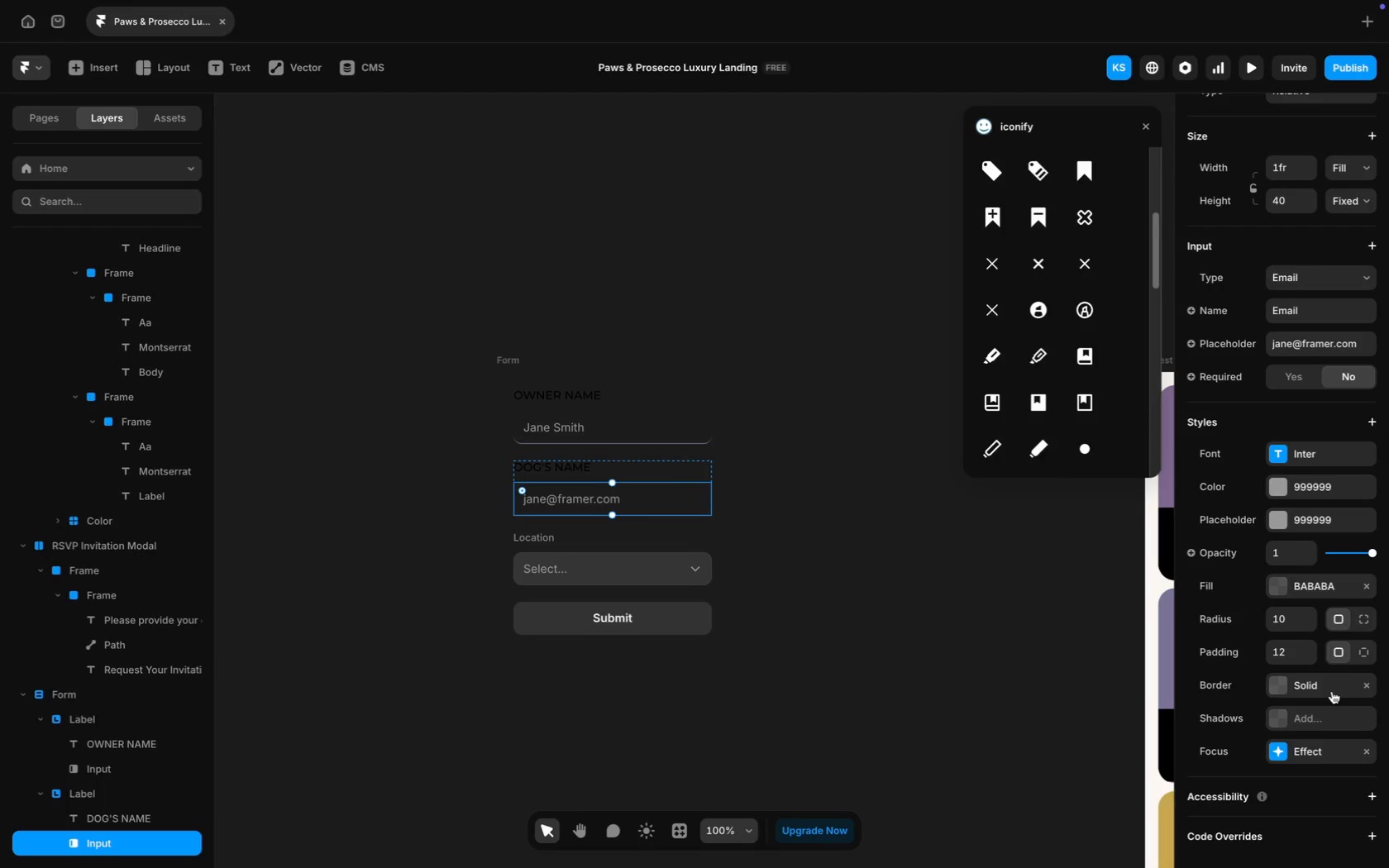 
left_click([1331, 690])
 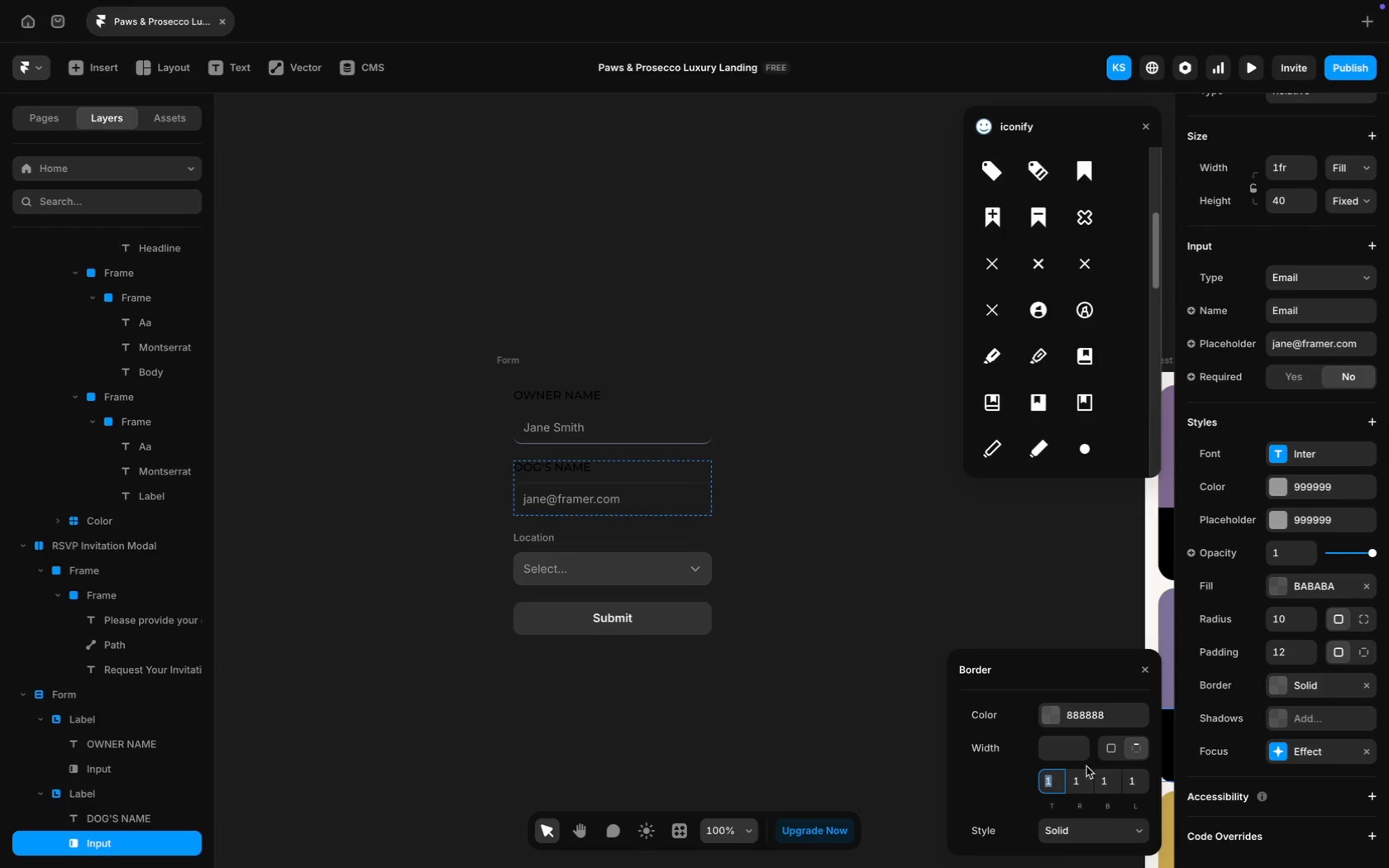 
key(0)
 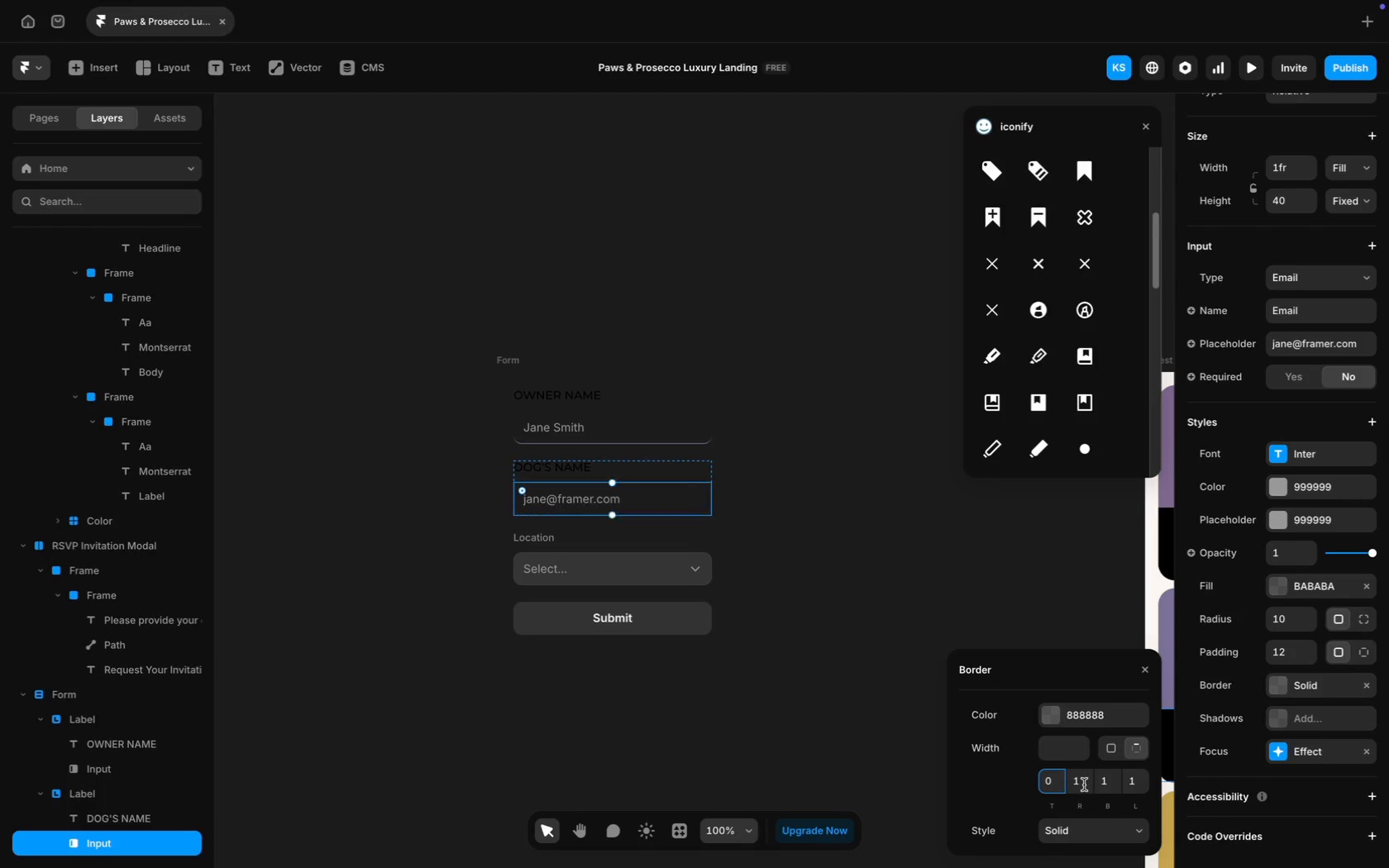 
left_click([1079, 784])
 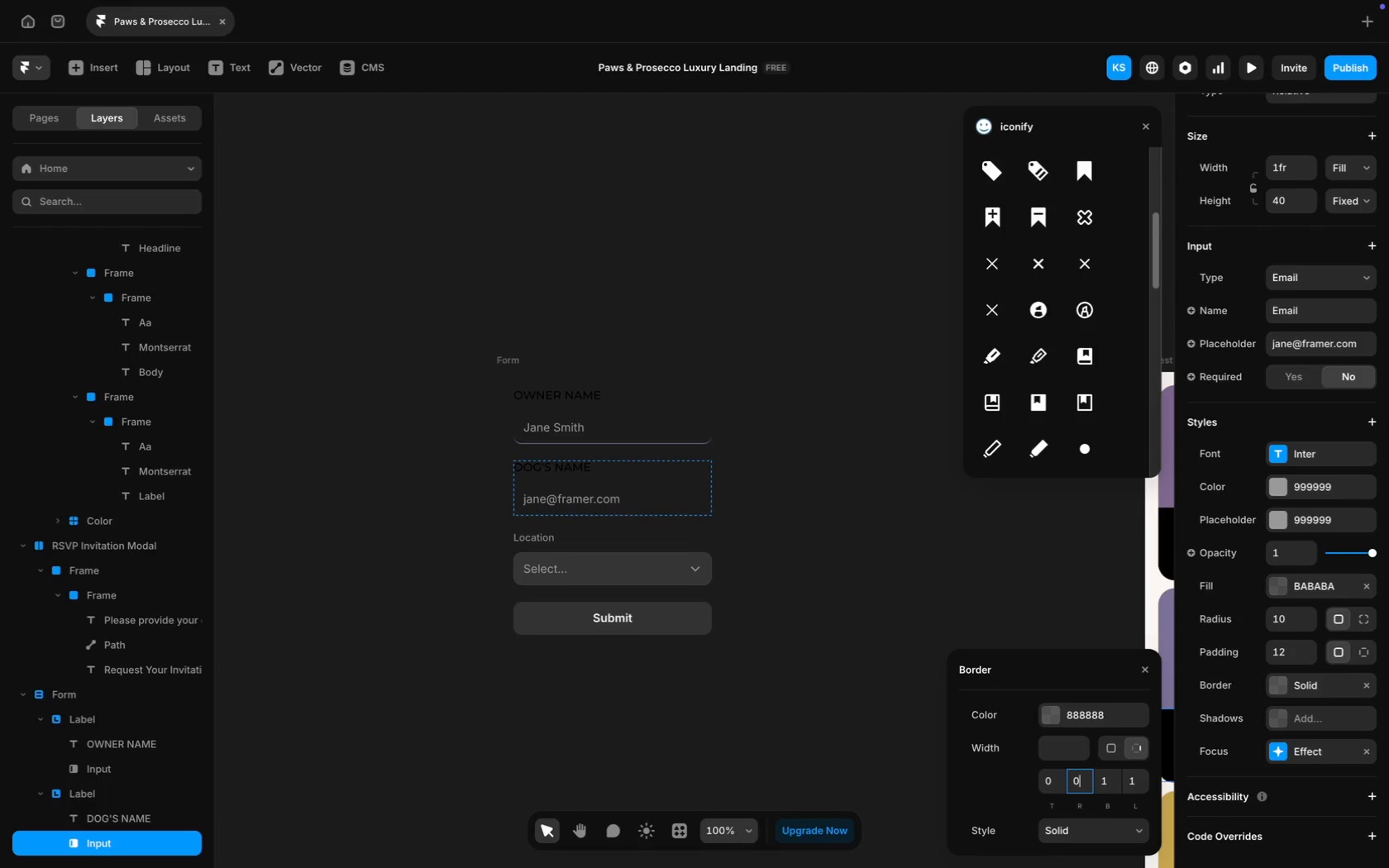 
key(0)
 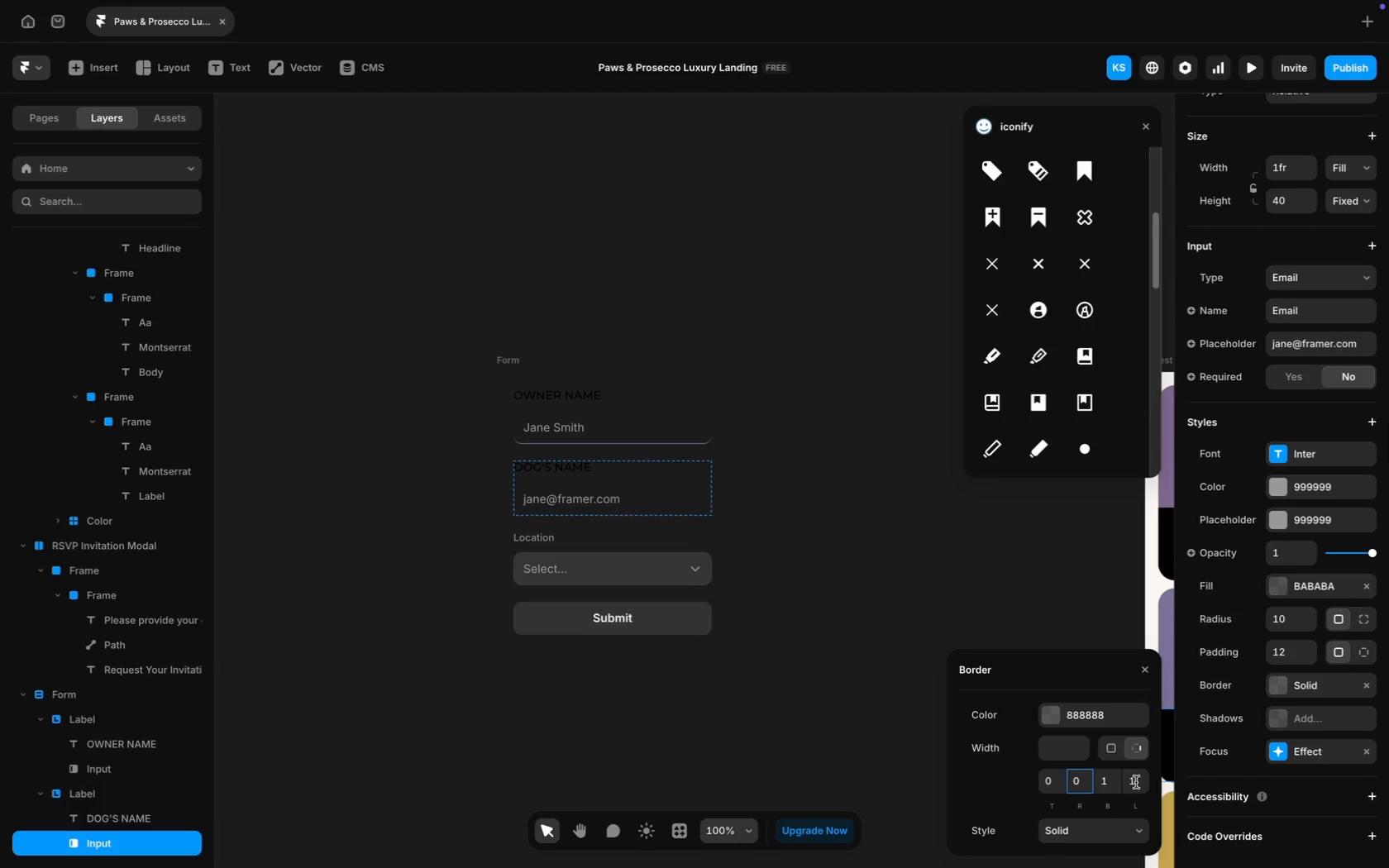 
left_click([1137, 782])
 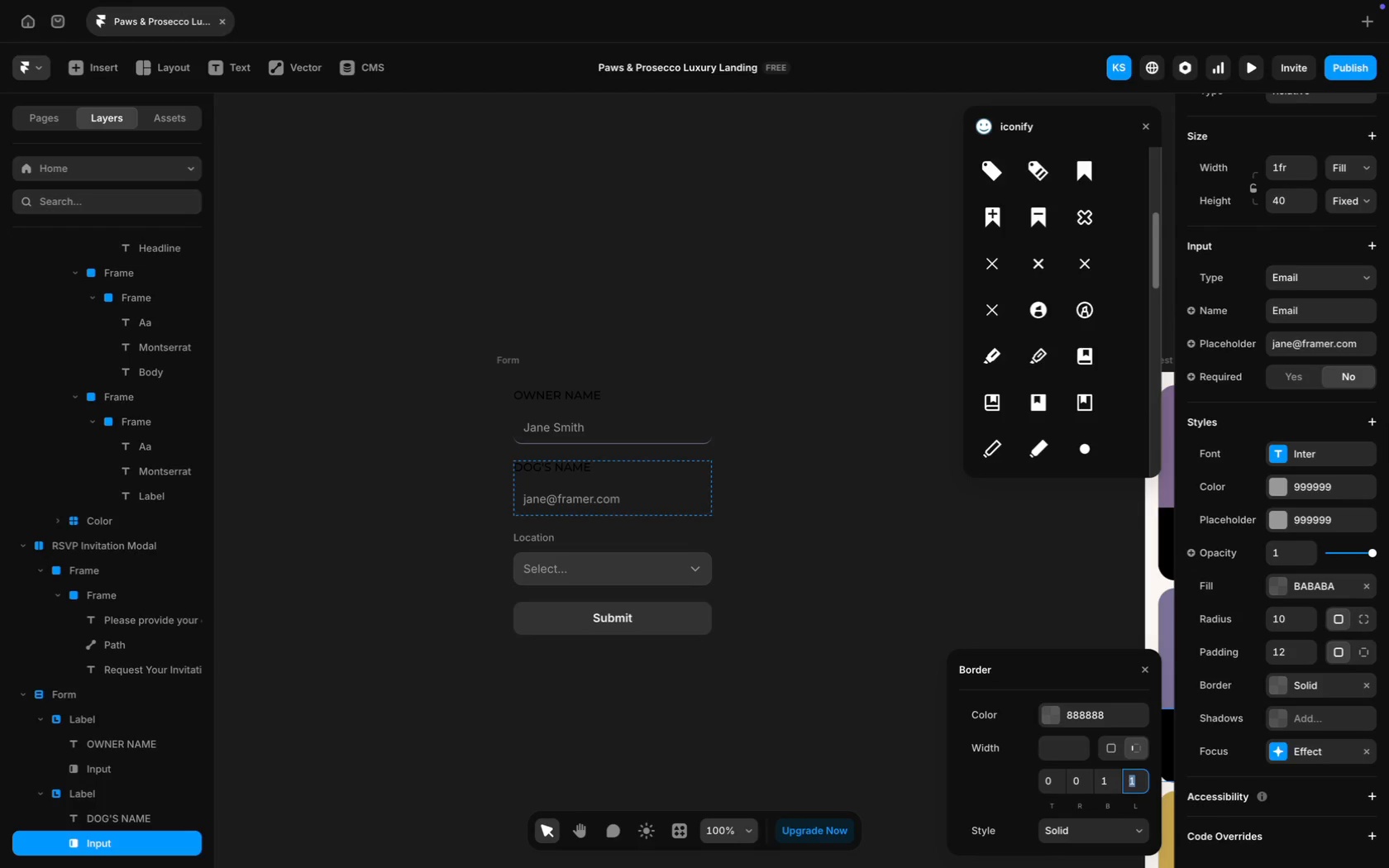 
key(0)
 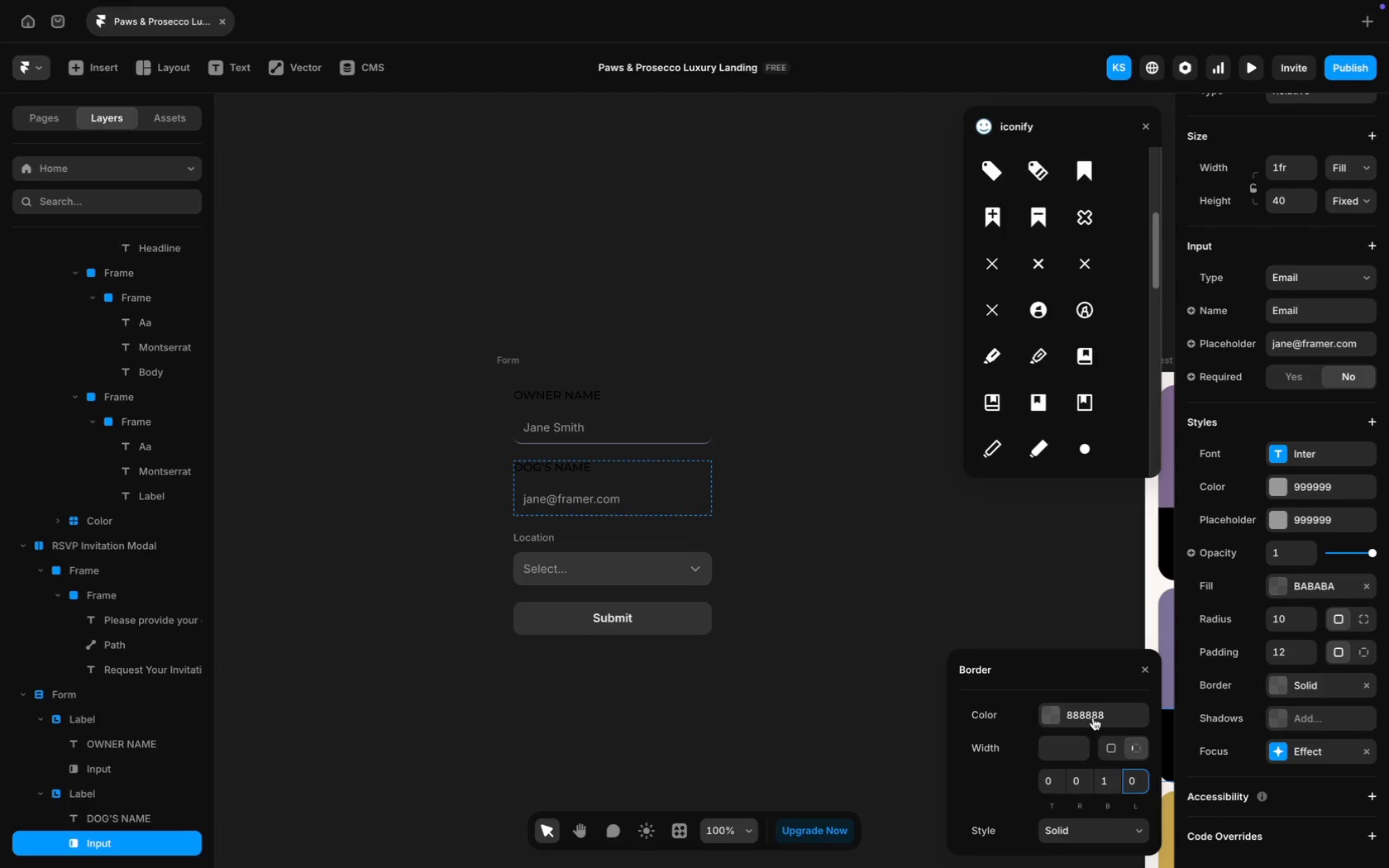 
left_click([1091, 718])
 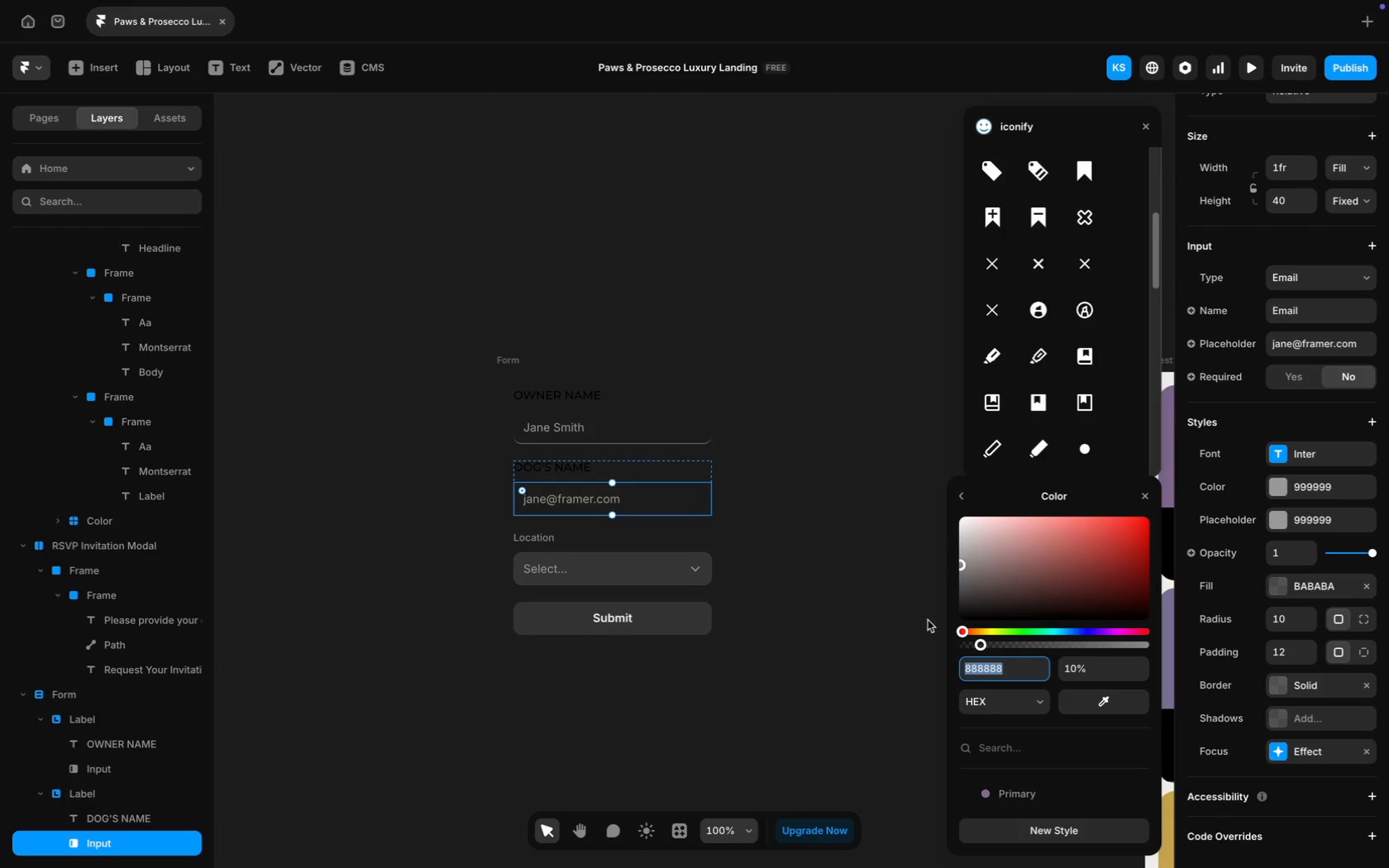 
scroll: coordinate [808, 631], scroll_direction: down, amount: 61.0
 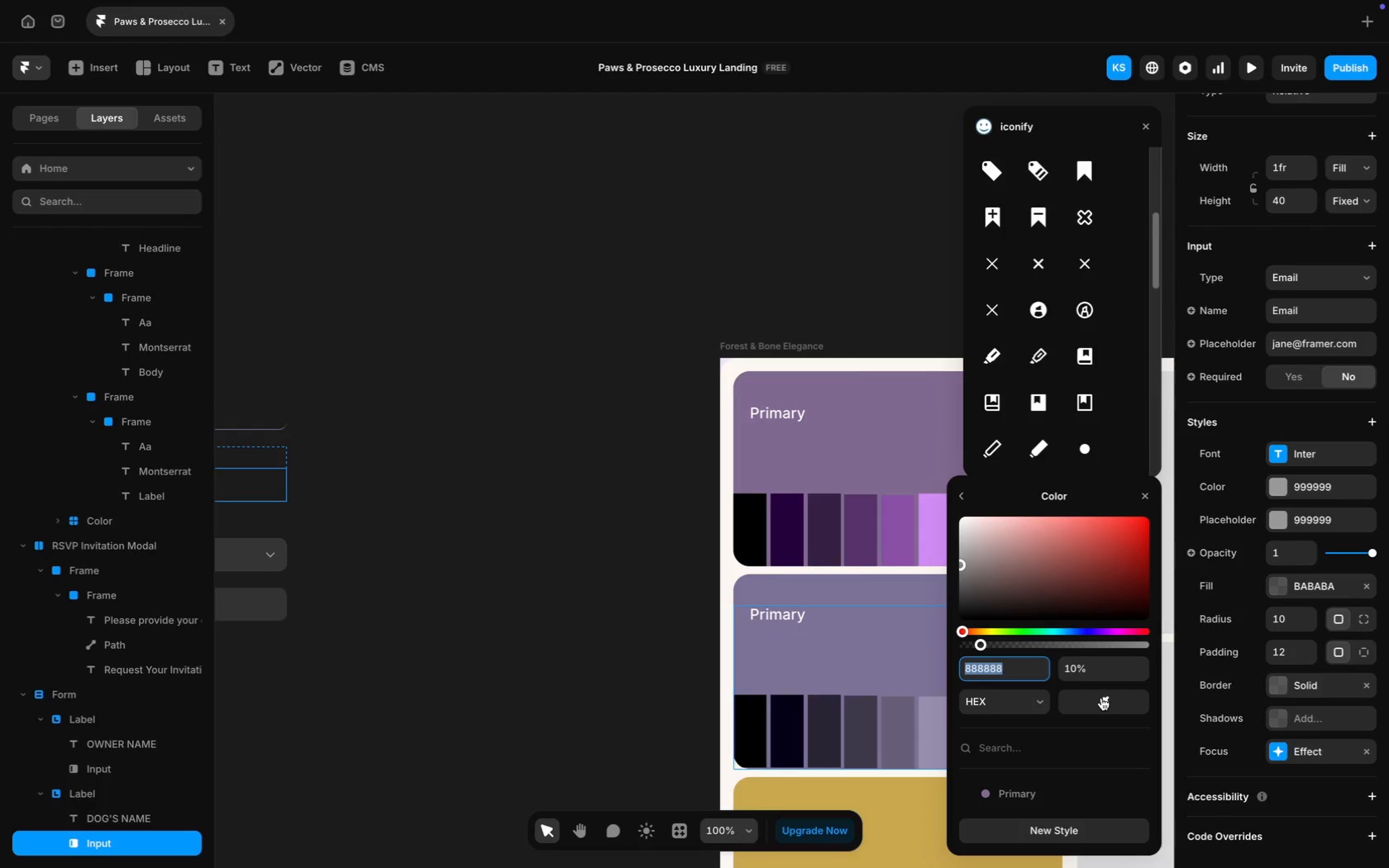 
left_click([1105, 701])
 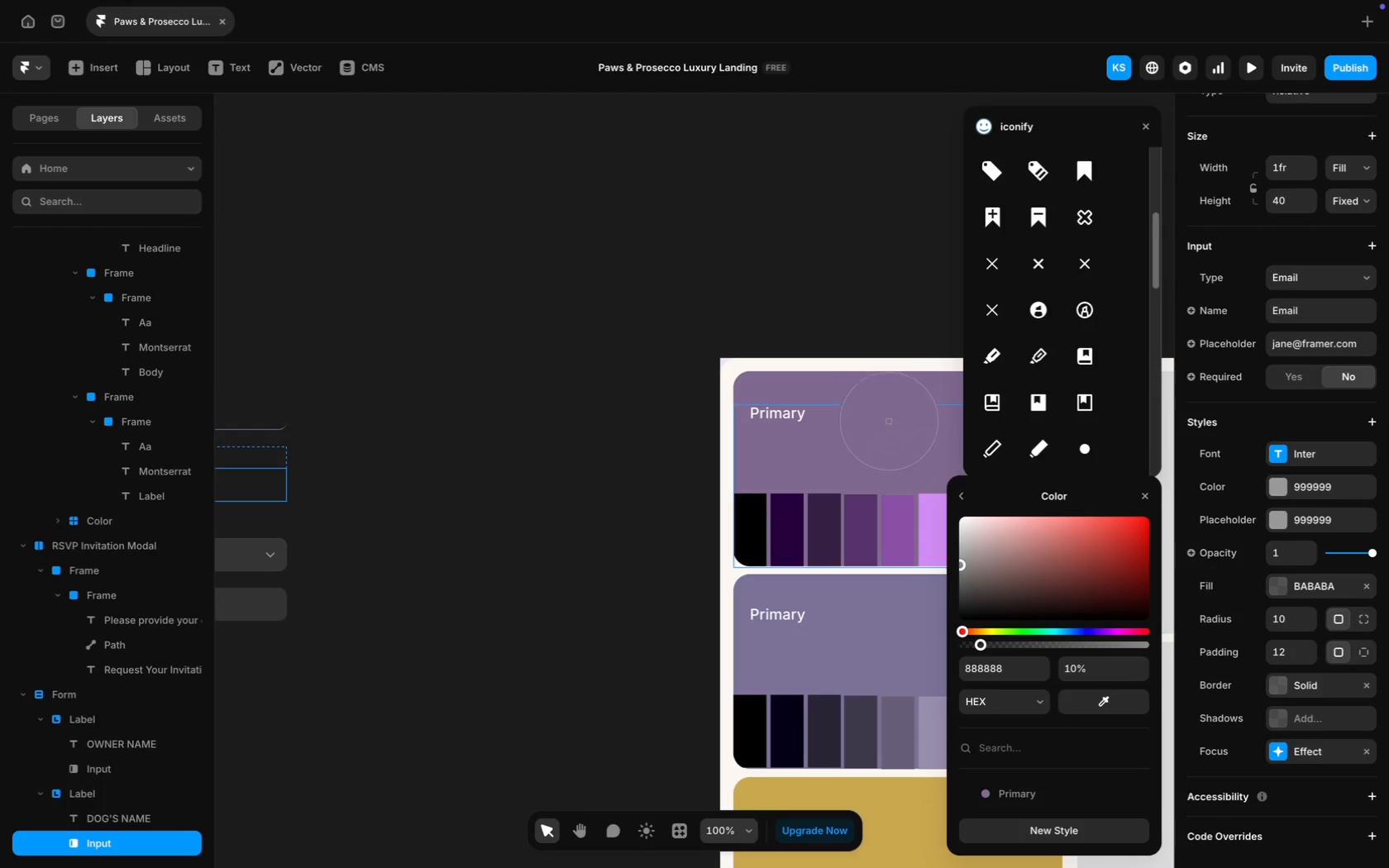 
scroll: coordinate [448, 462], scroll_direction: up, amount: 29.0
 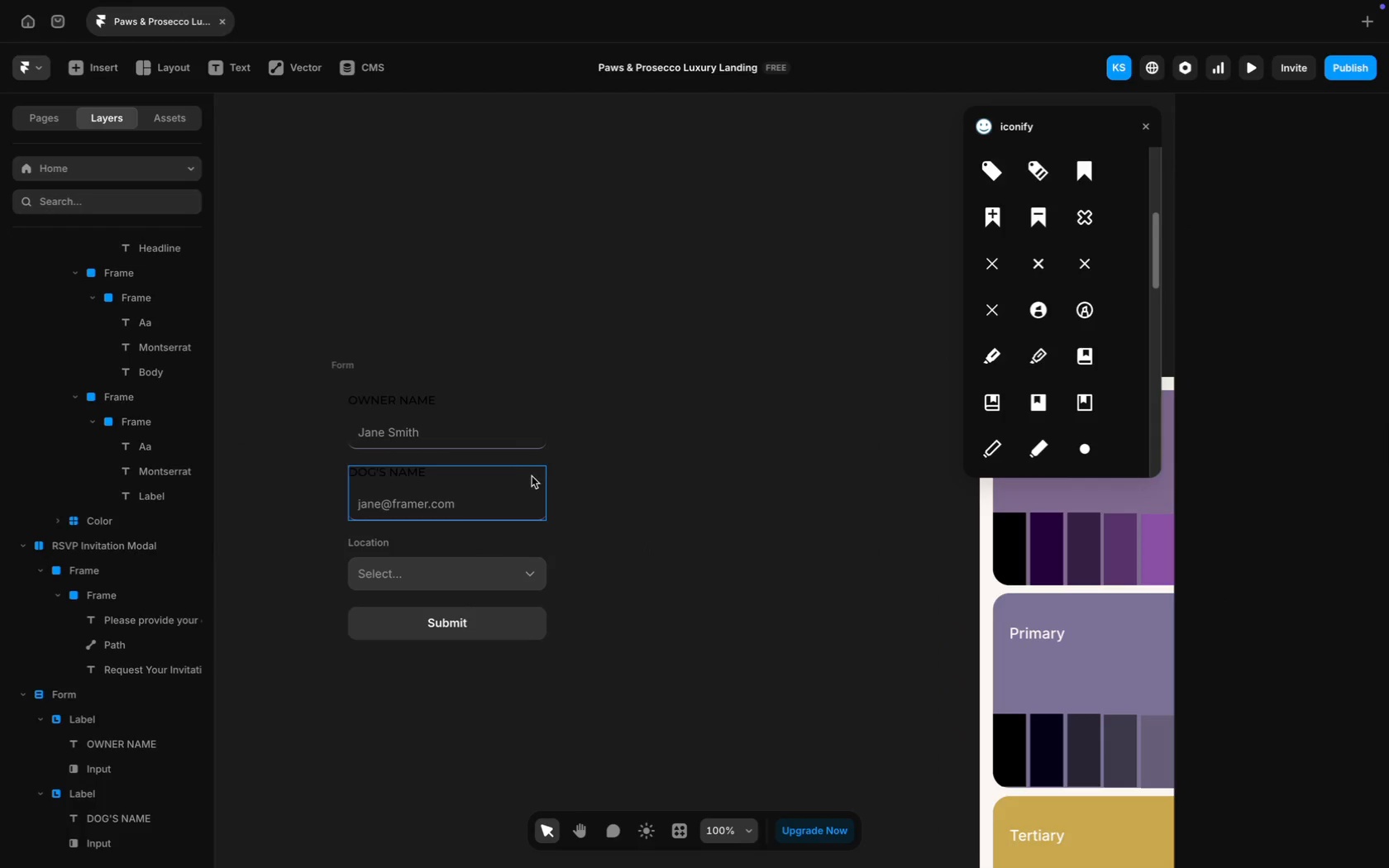 
left_click([518, 441])
 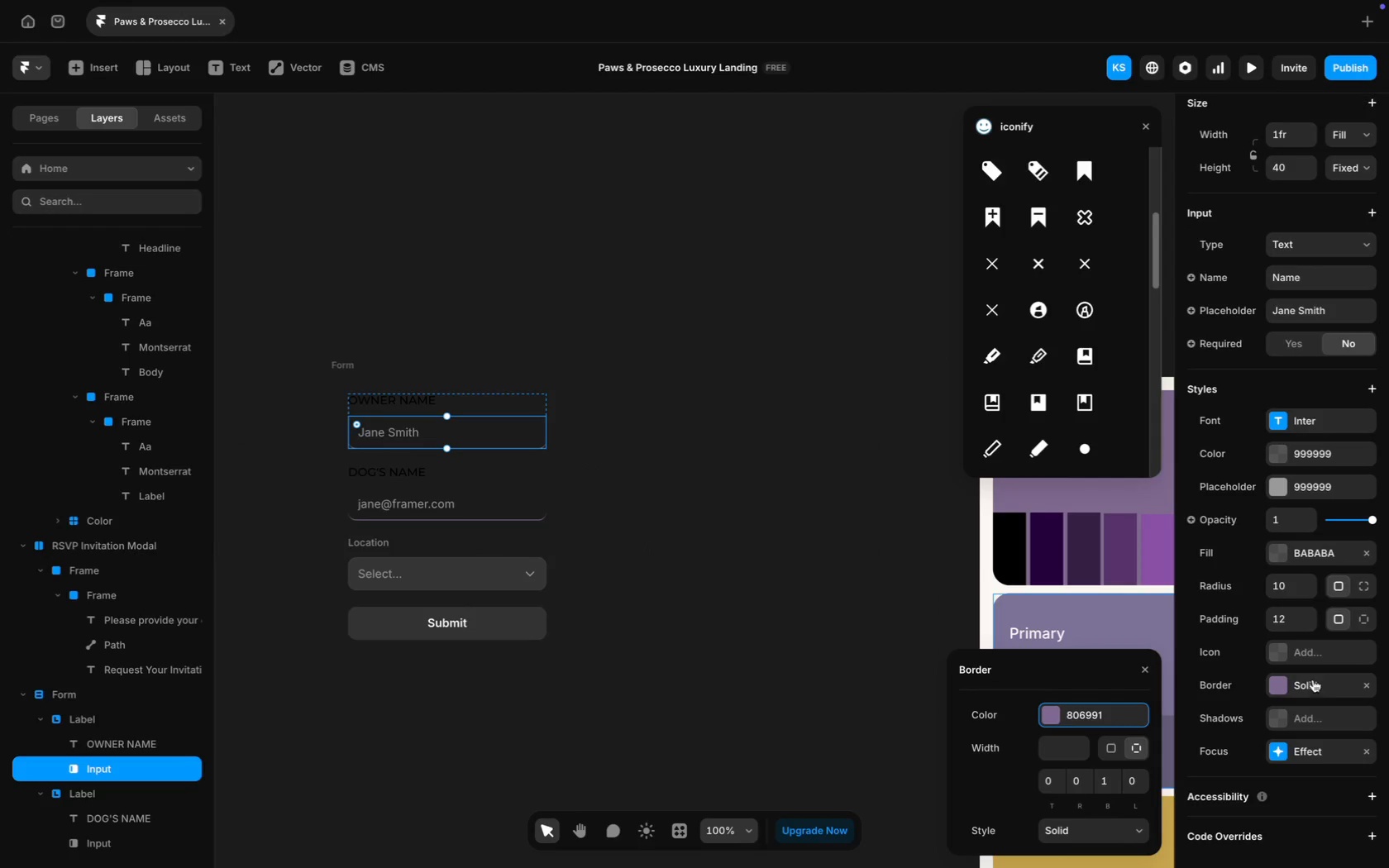 
left_click([843, 560])
 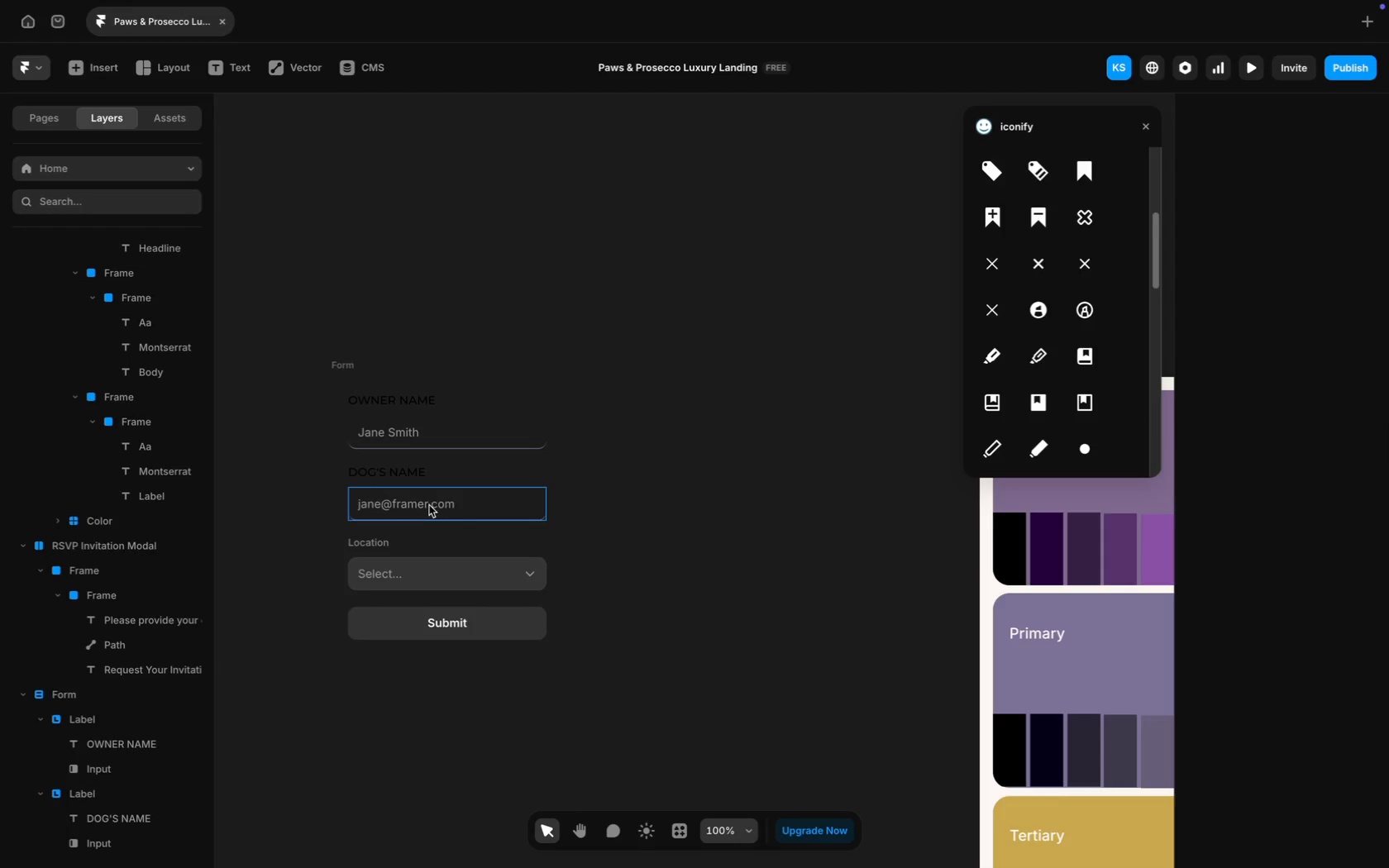 
left_click([418, 506])
 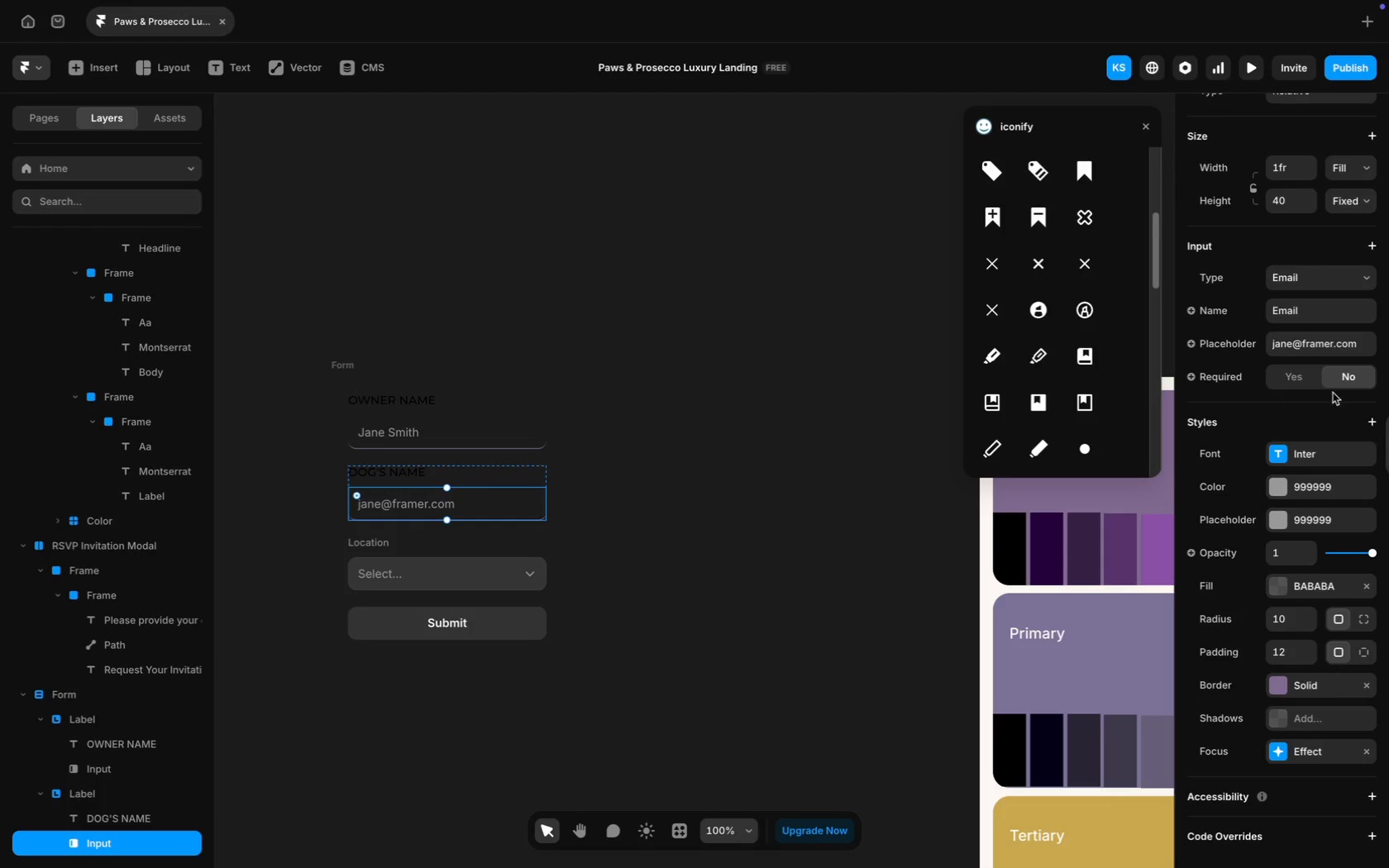 
left_click([1335, 351])
 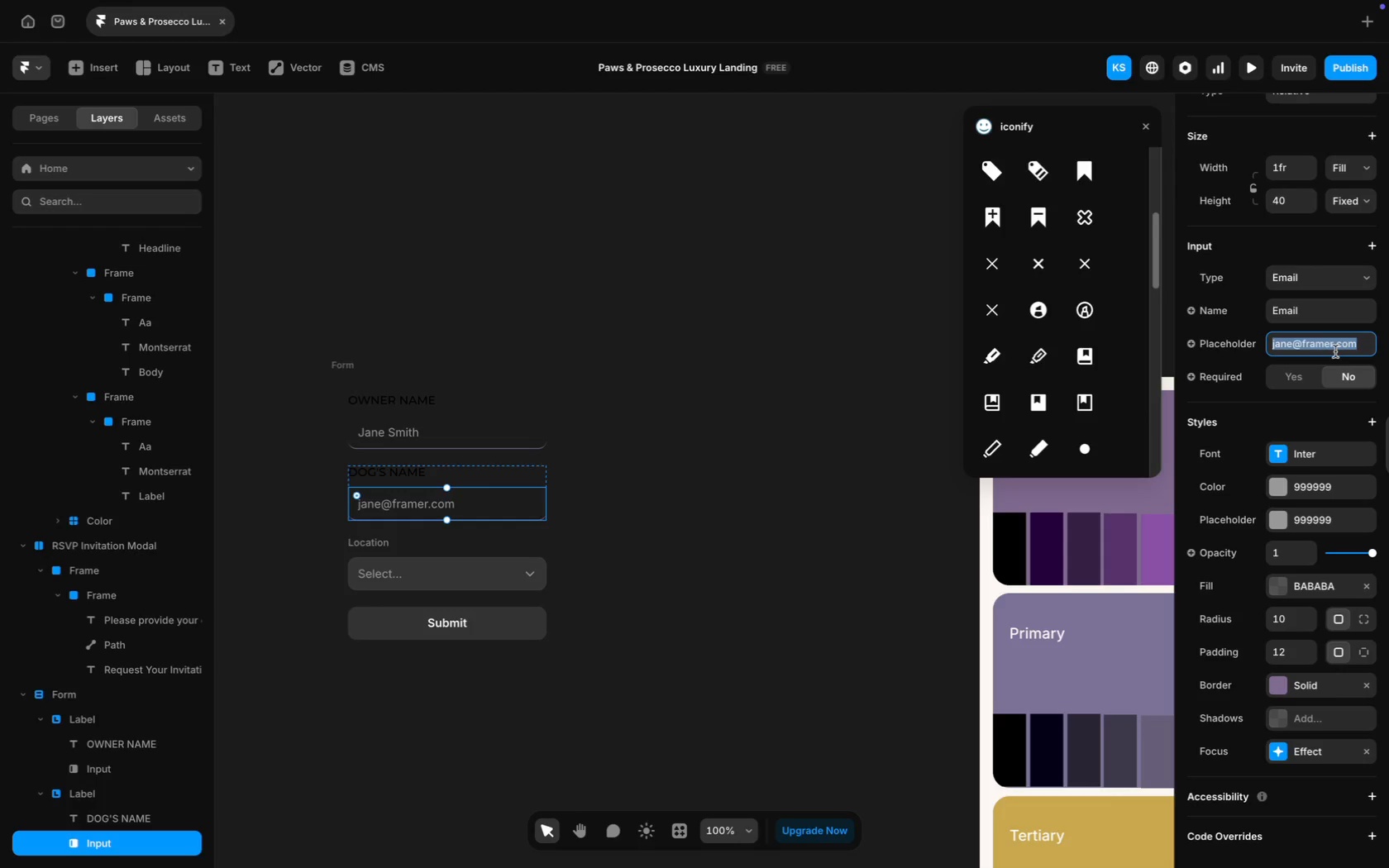 
key(Meta+CommandLeft)
 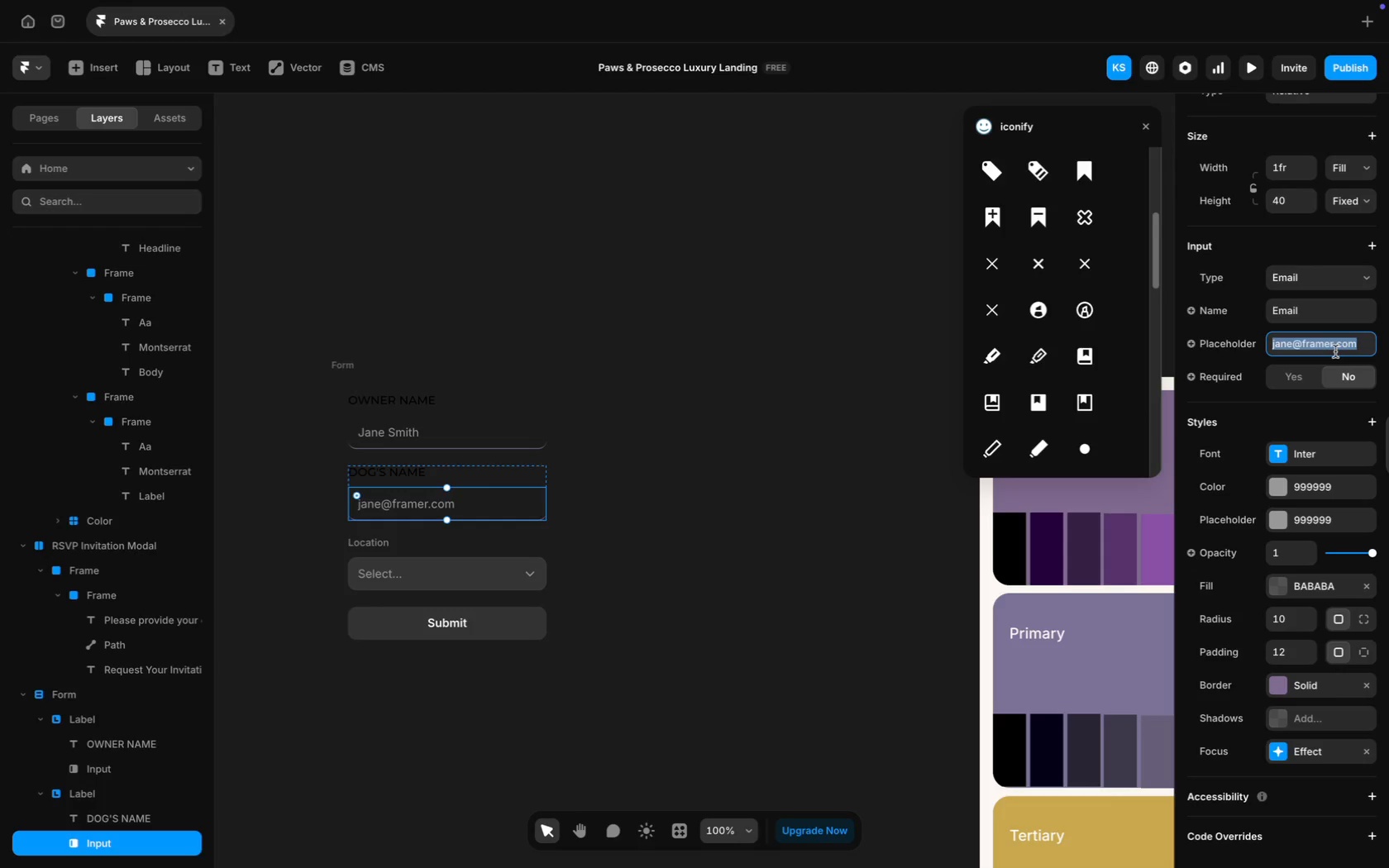 
type(Winston)
 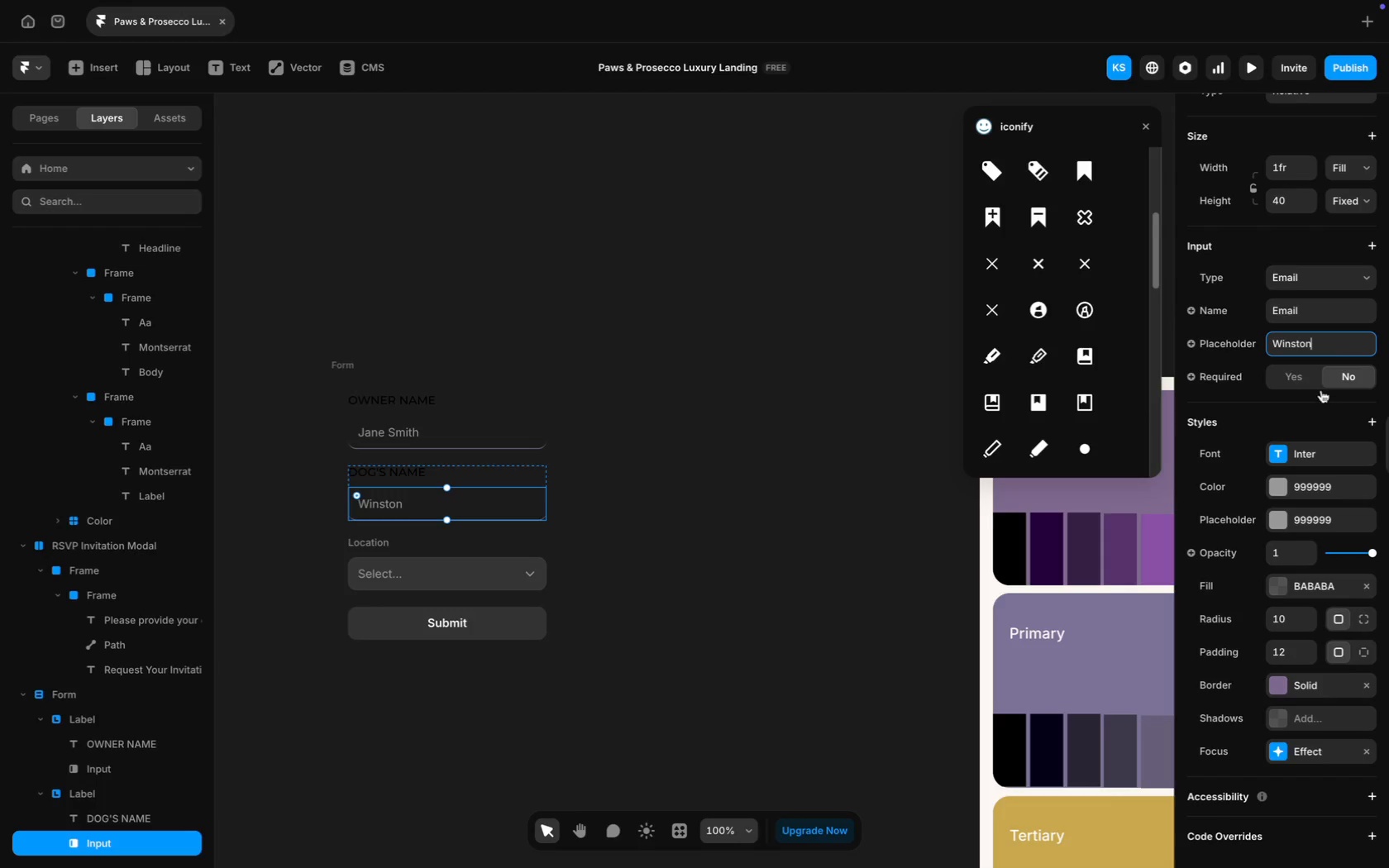 
left_click([1304, 524])
 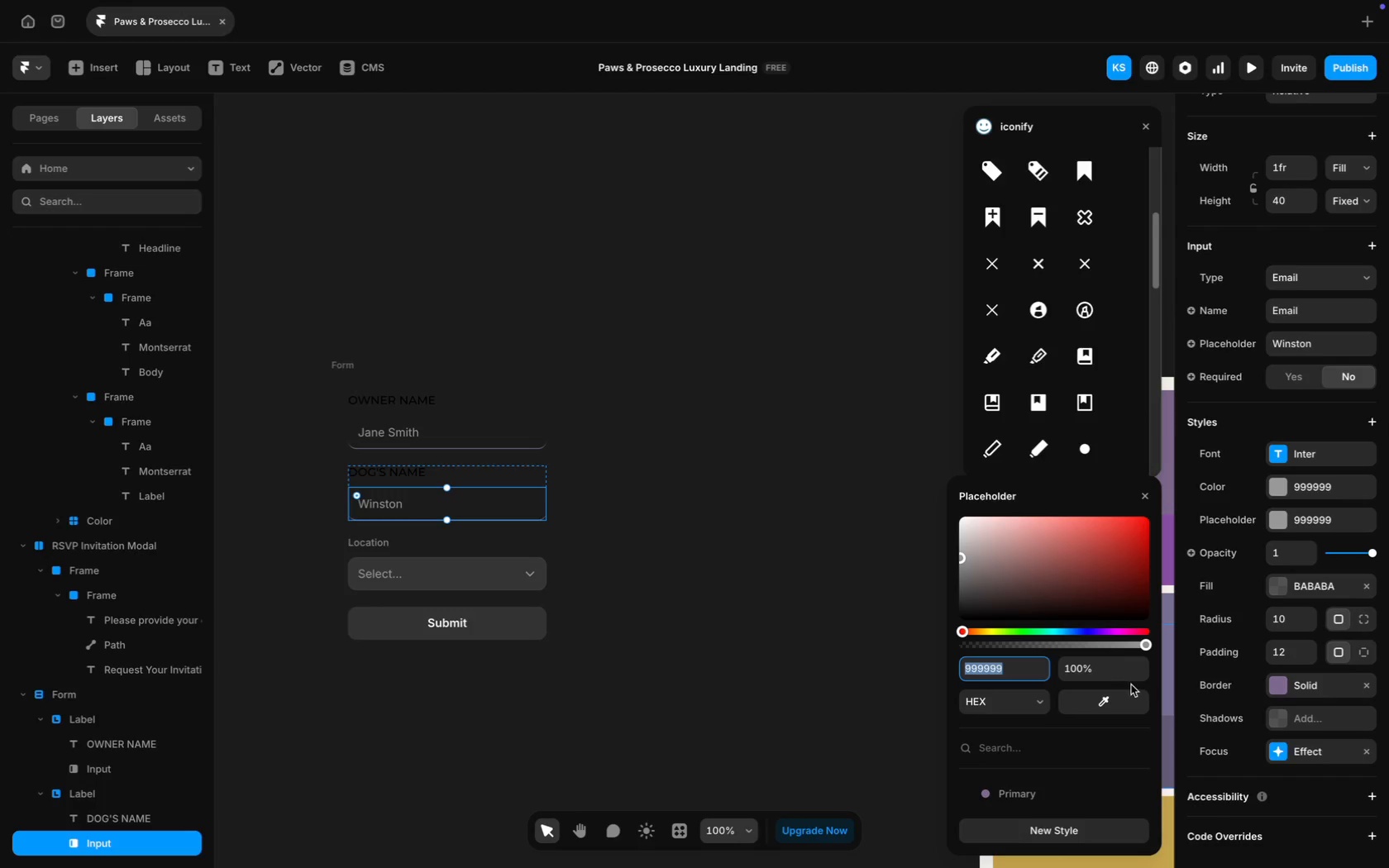 
left_click([1113, 703])
 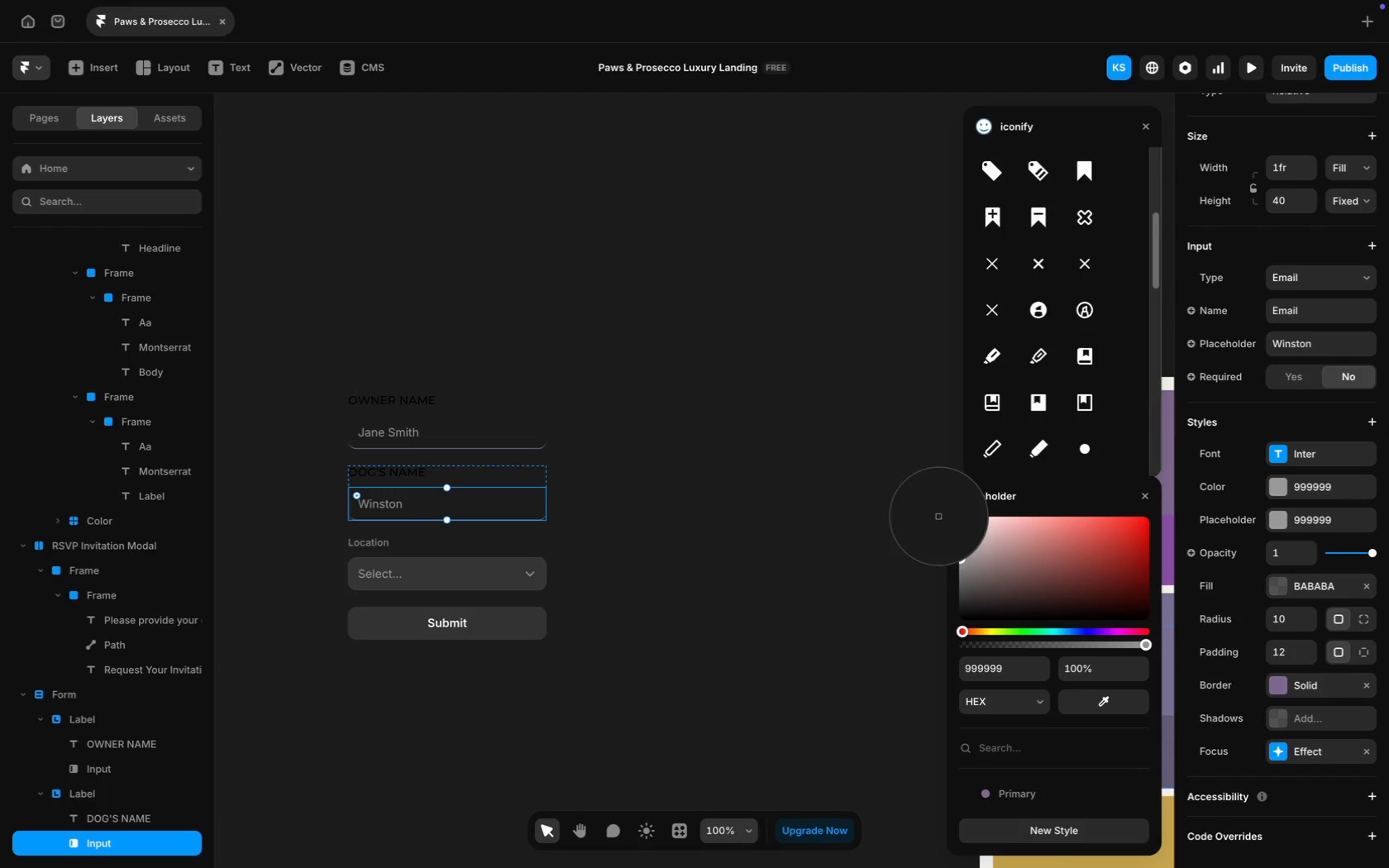 
scroll: coordinate [846, 526], scroll_direction: down, amount: 31.0
 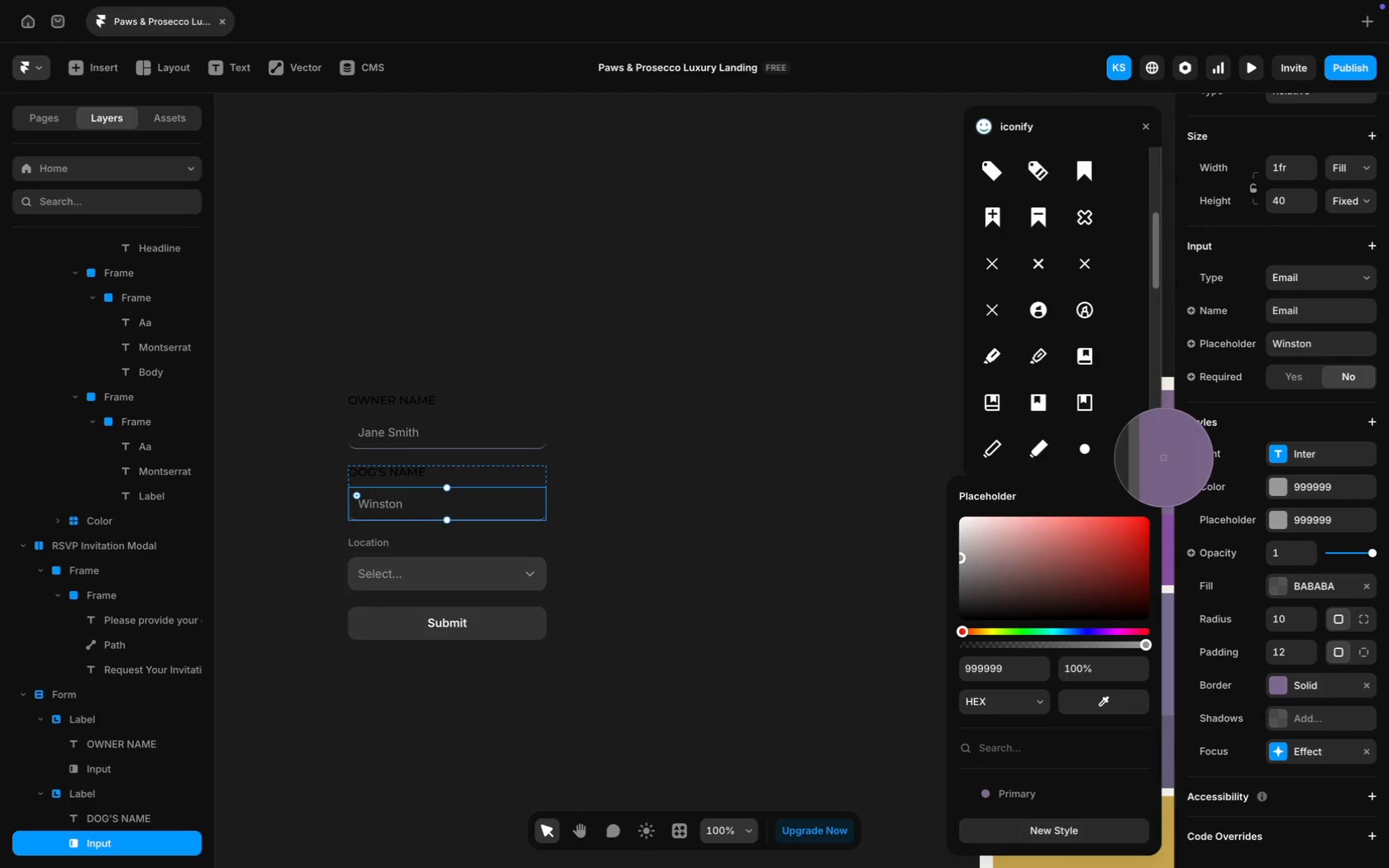 
left_click([1164, 457])
 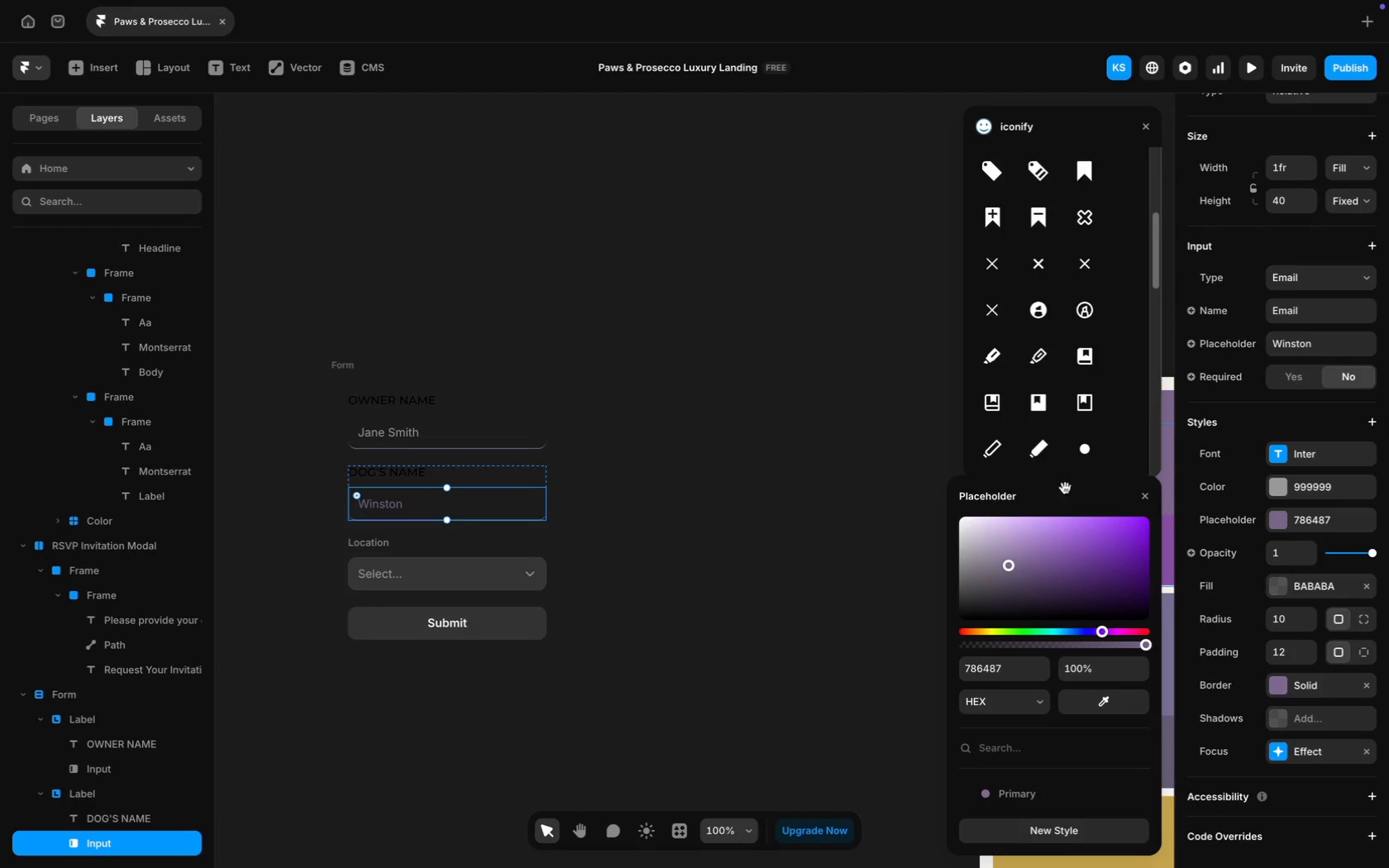 
scroll: coordinate [750, 481], scroll_direction: down, amount: 36.0
 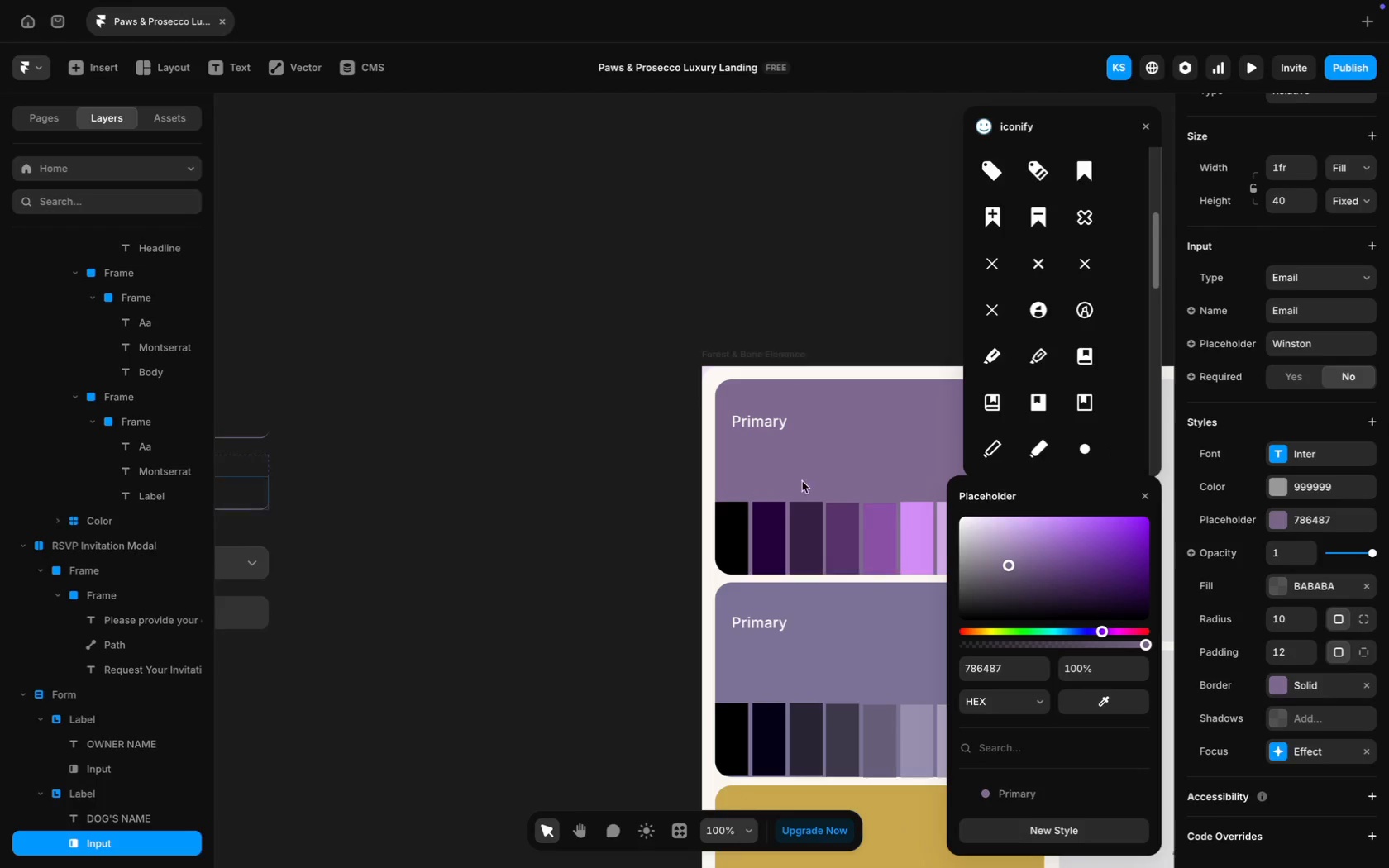 
scroll: coordinate [901, 489], scroll_direction: up, amount: 19.0
 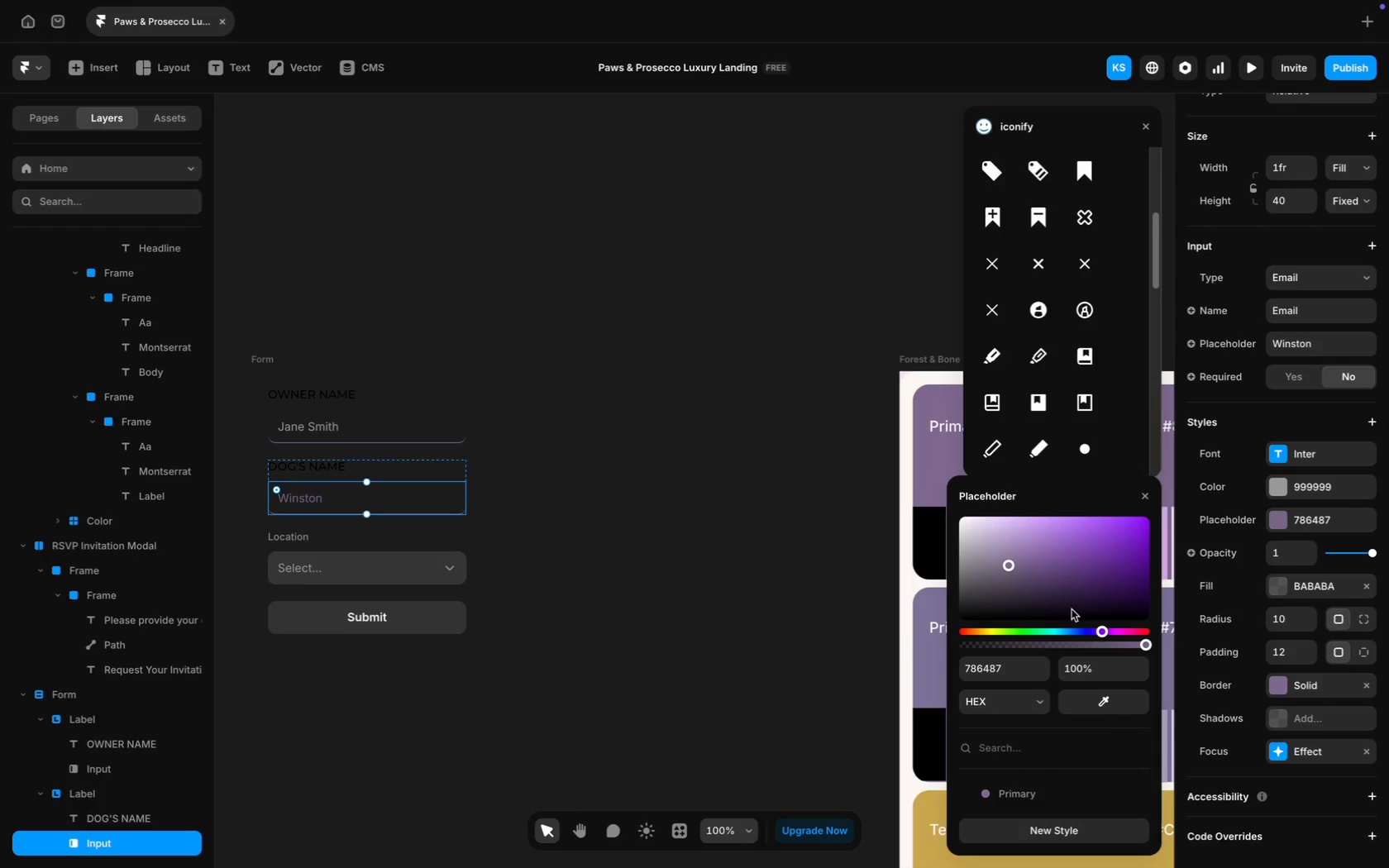 
key(Meta+CommandLeft)
 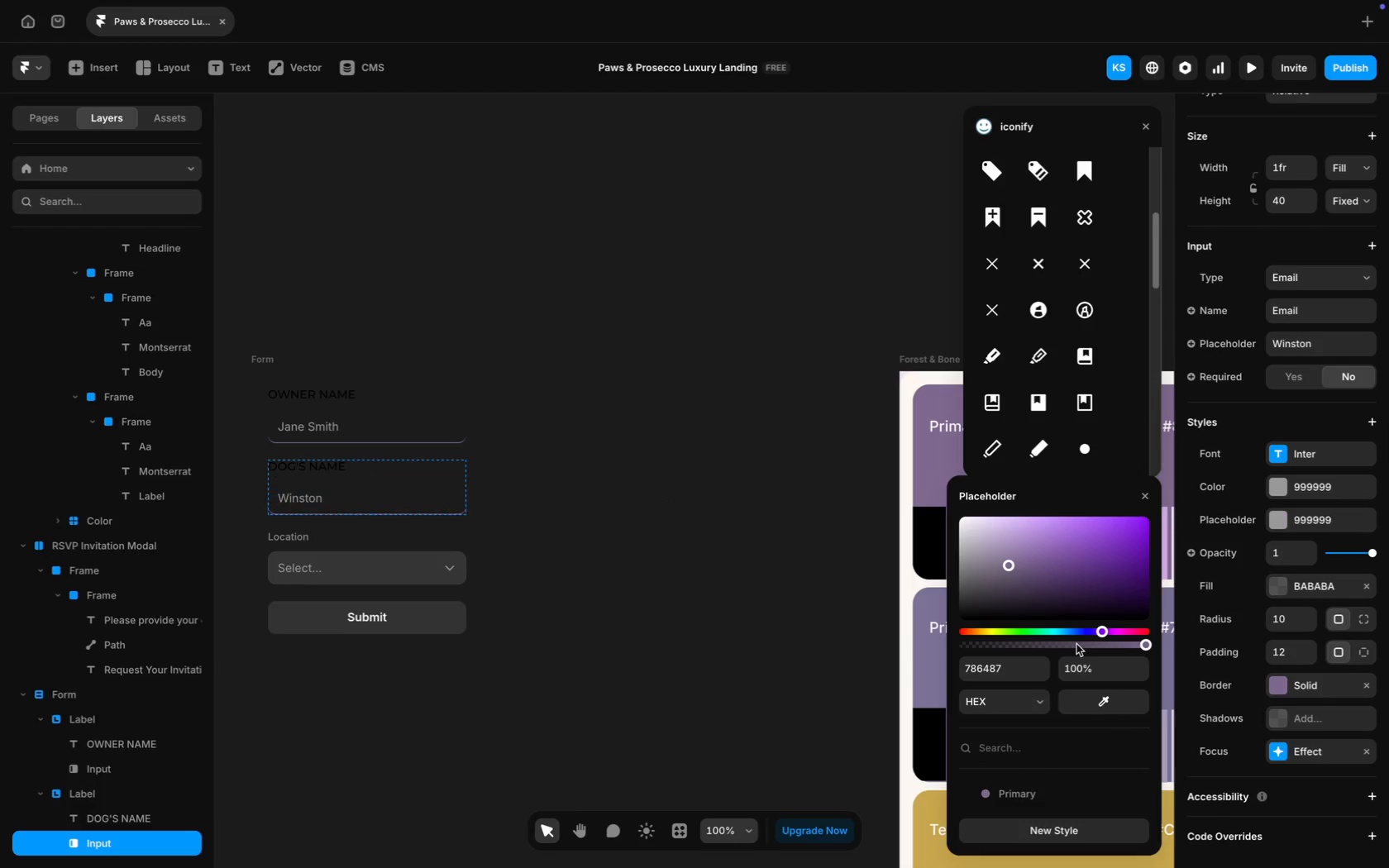 
key(Meta+Z)
 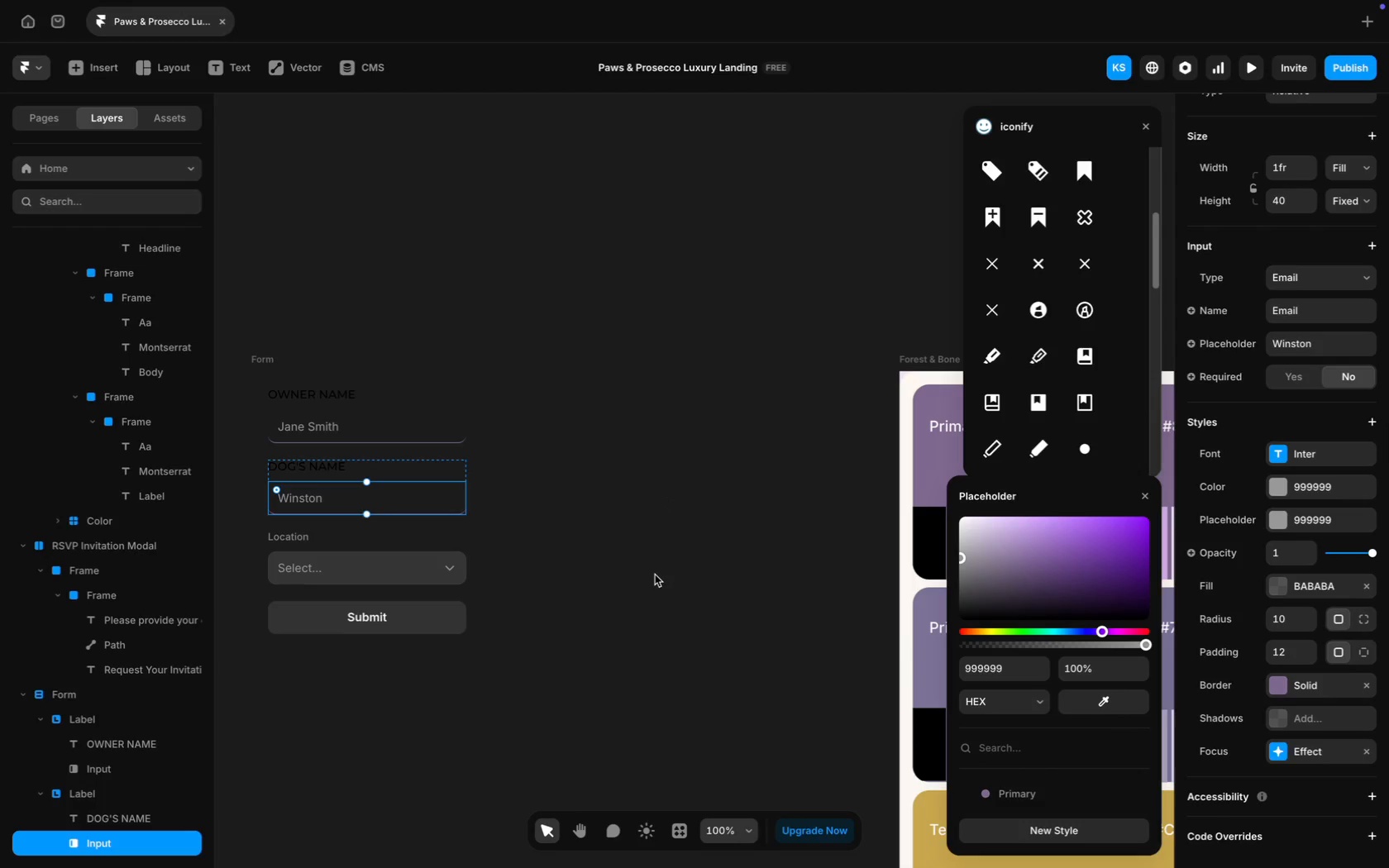 
scroll: coordinate [655, 575], scroll_direction: up, amount: 2.0
 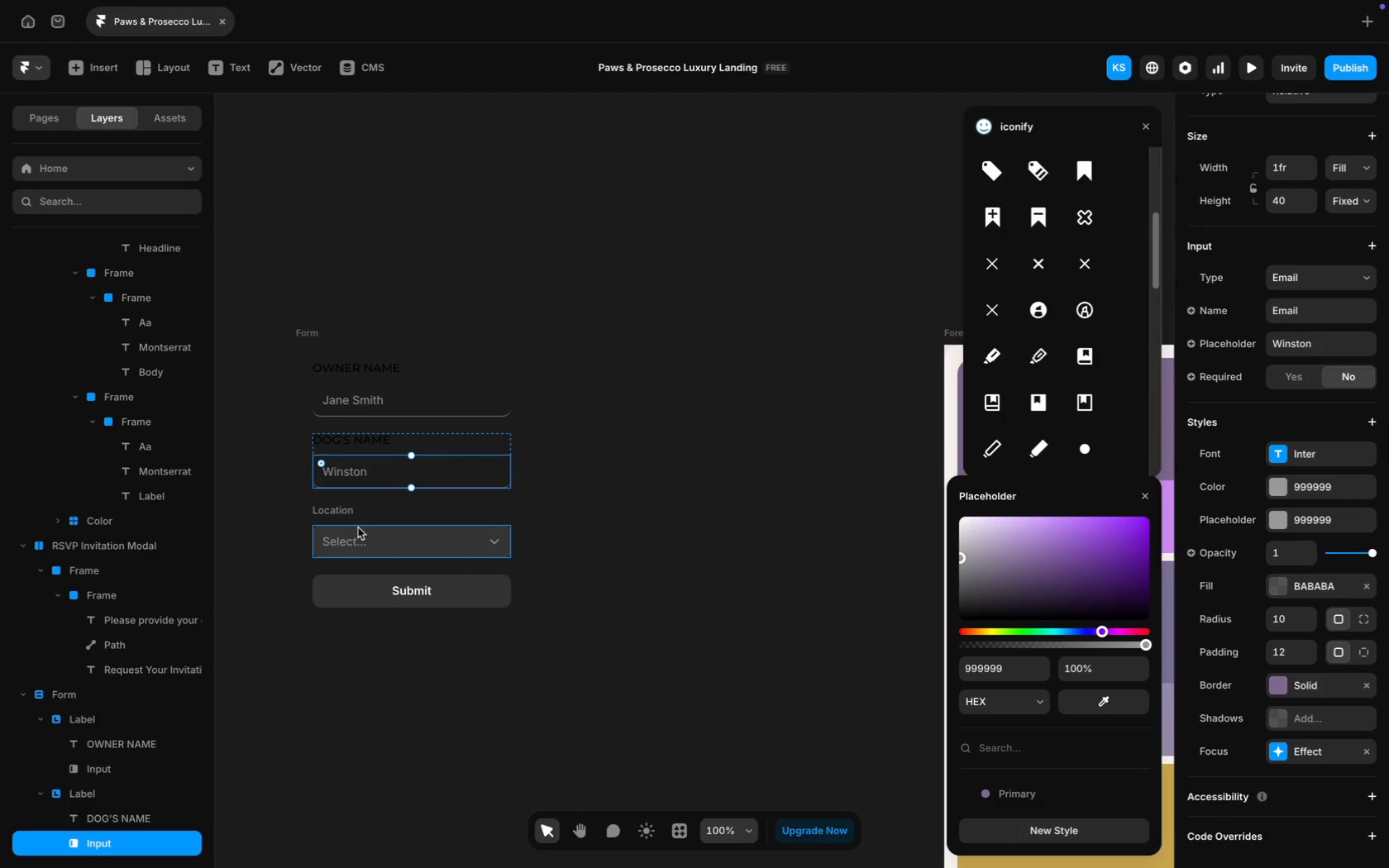 
scroll: coordinate [148, 771], scroll_direction: down, amount: 18.0
 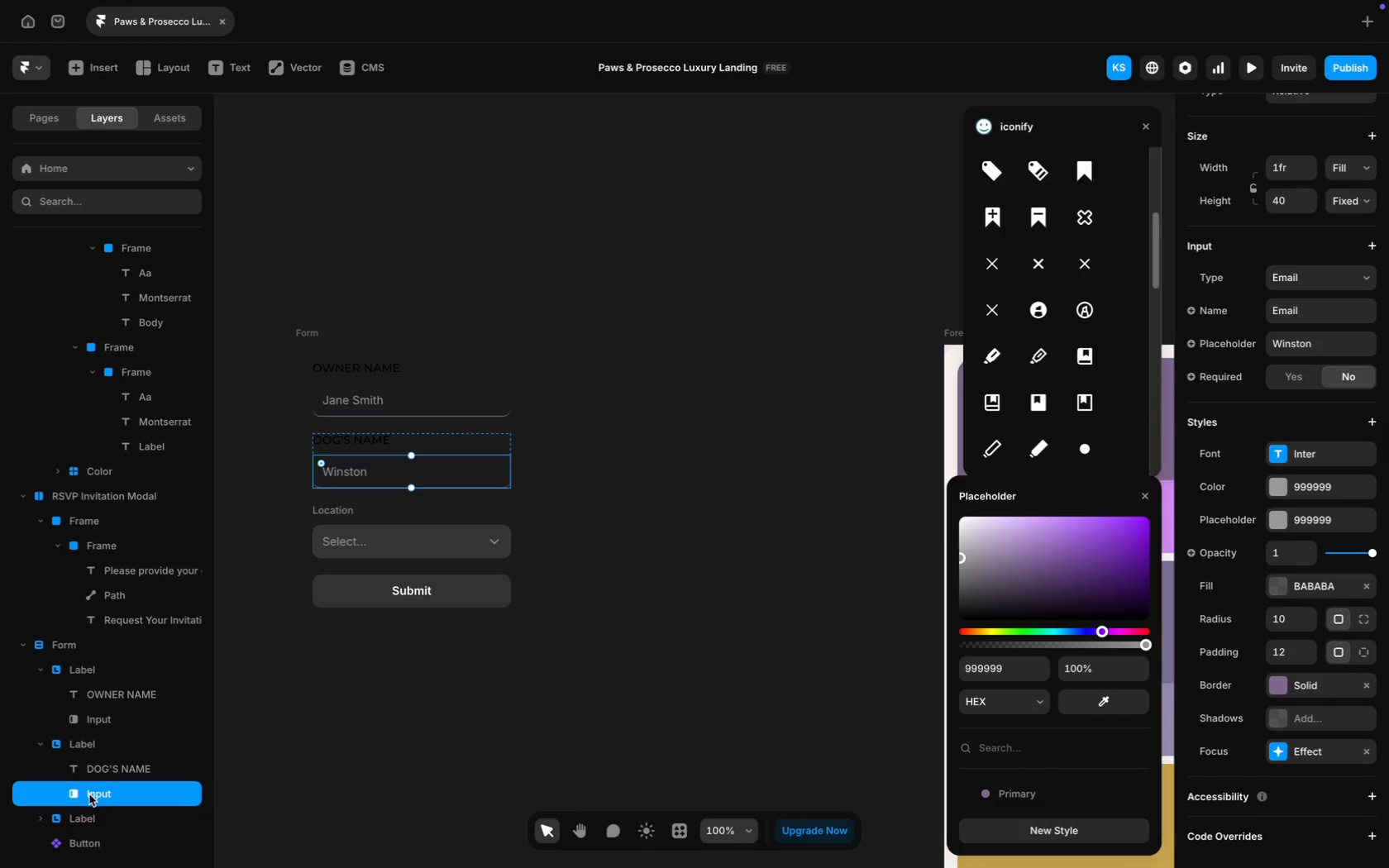 
left_click([95, 815])
 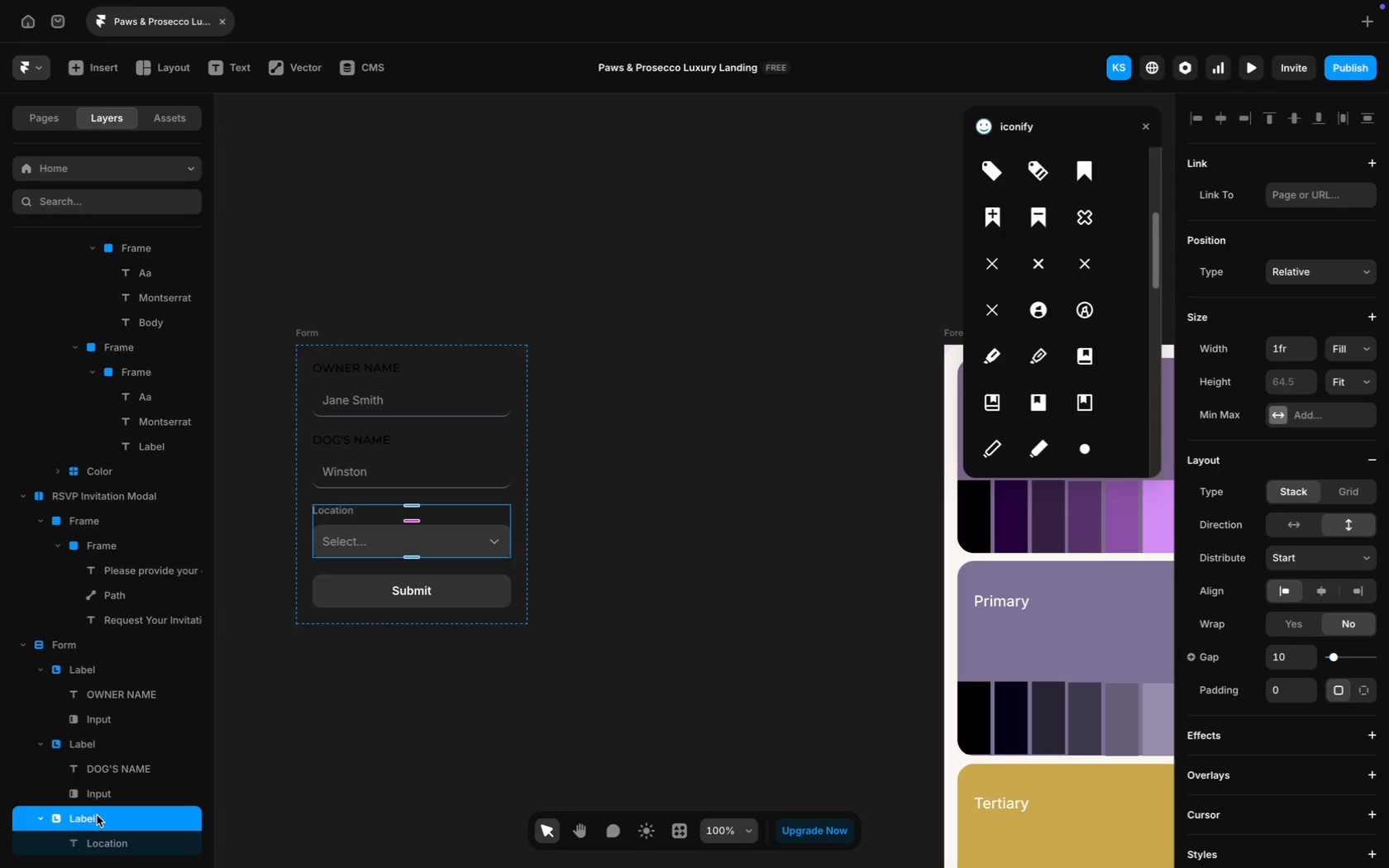 
scroll: coordinate [106, 767], scroll_direction: down, amount: 29.0
 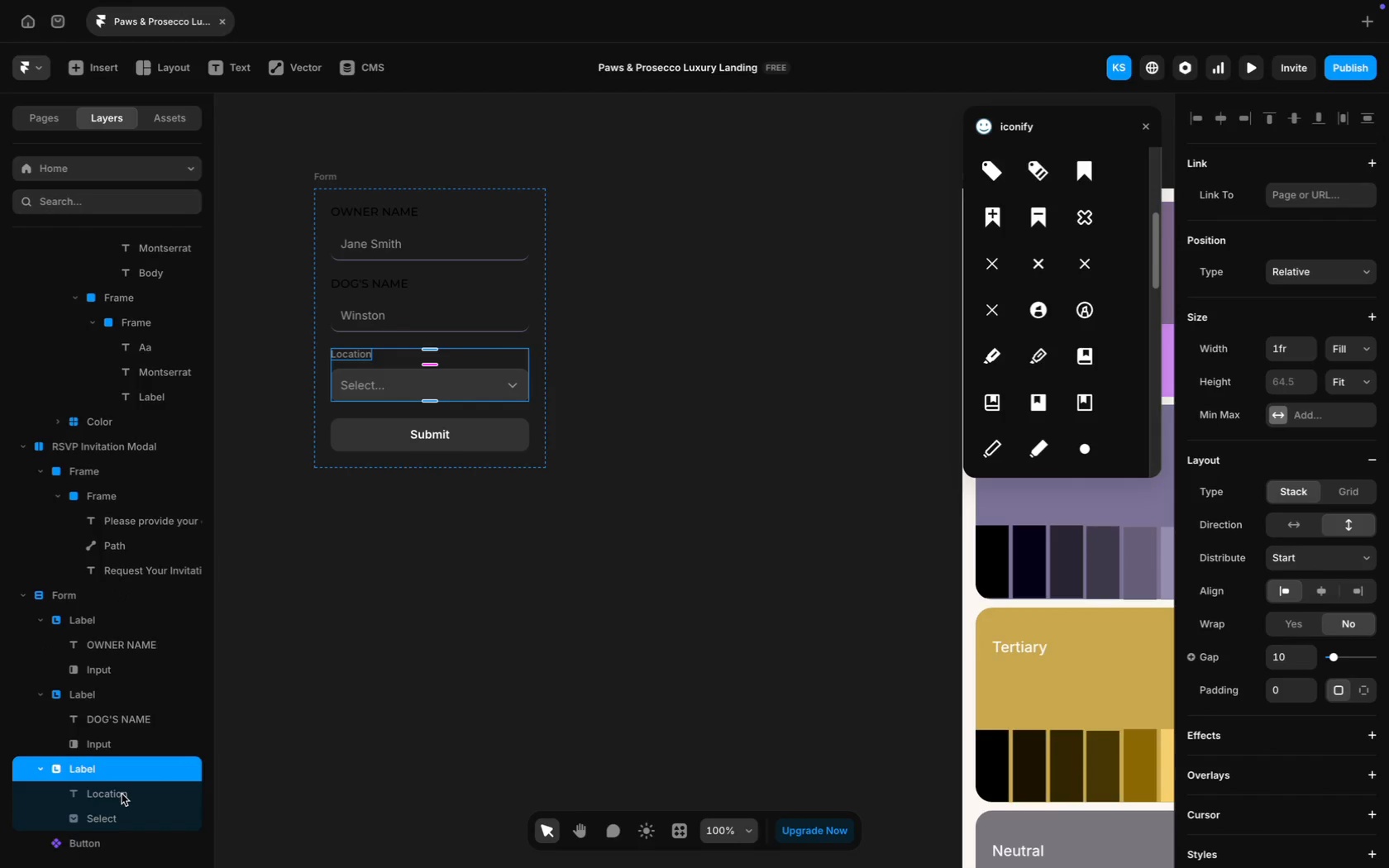 
key(Backspace)
 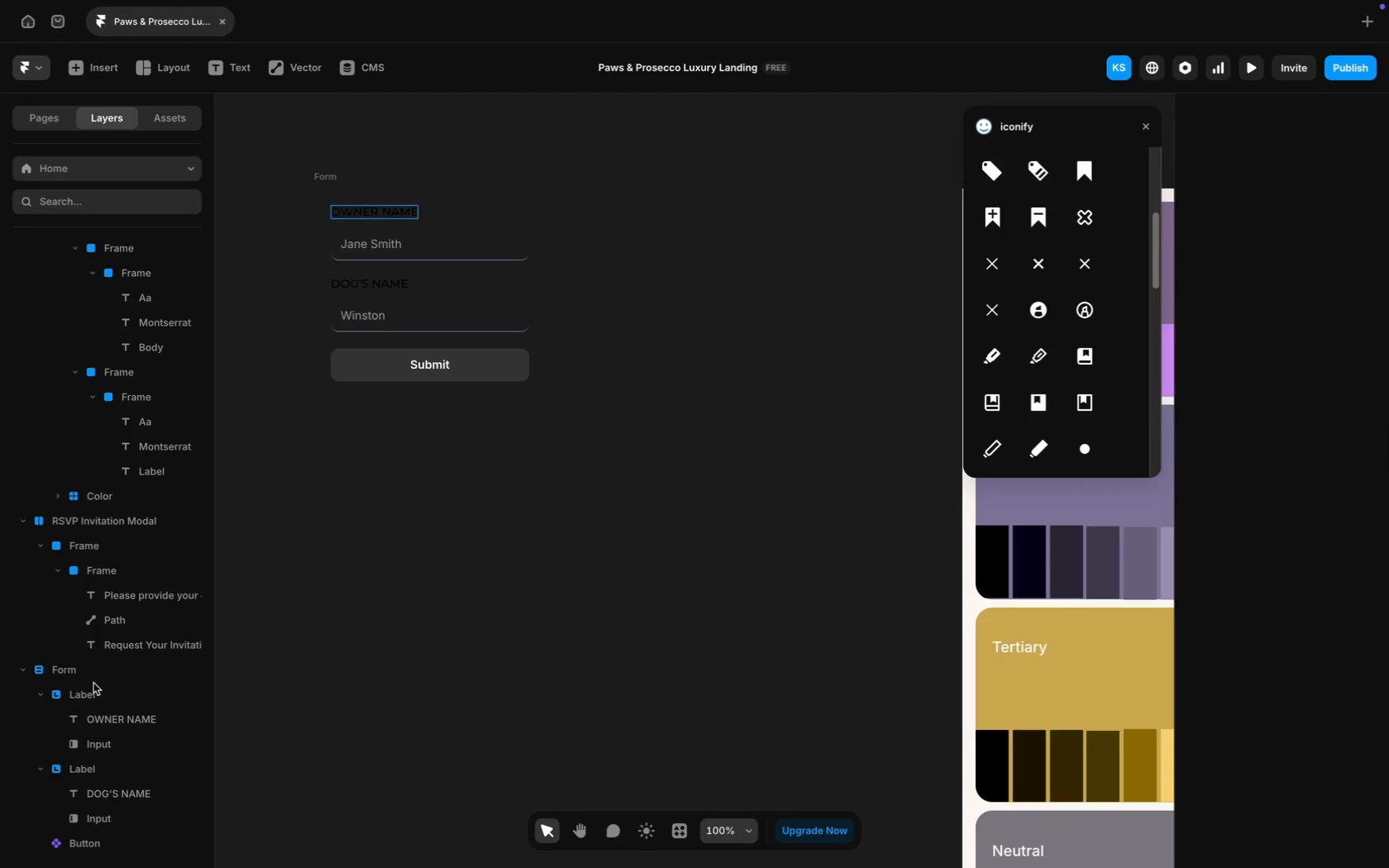 
scroll: coordinate [120, 689], scroll_direction: down, amount: 12.0
 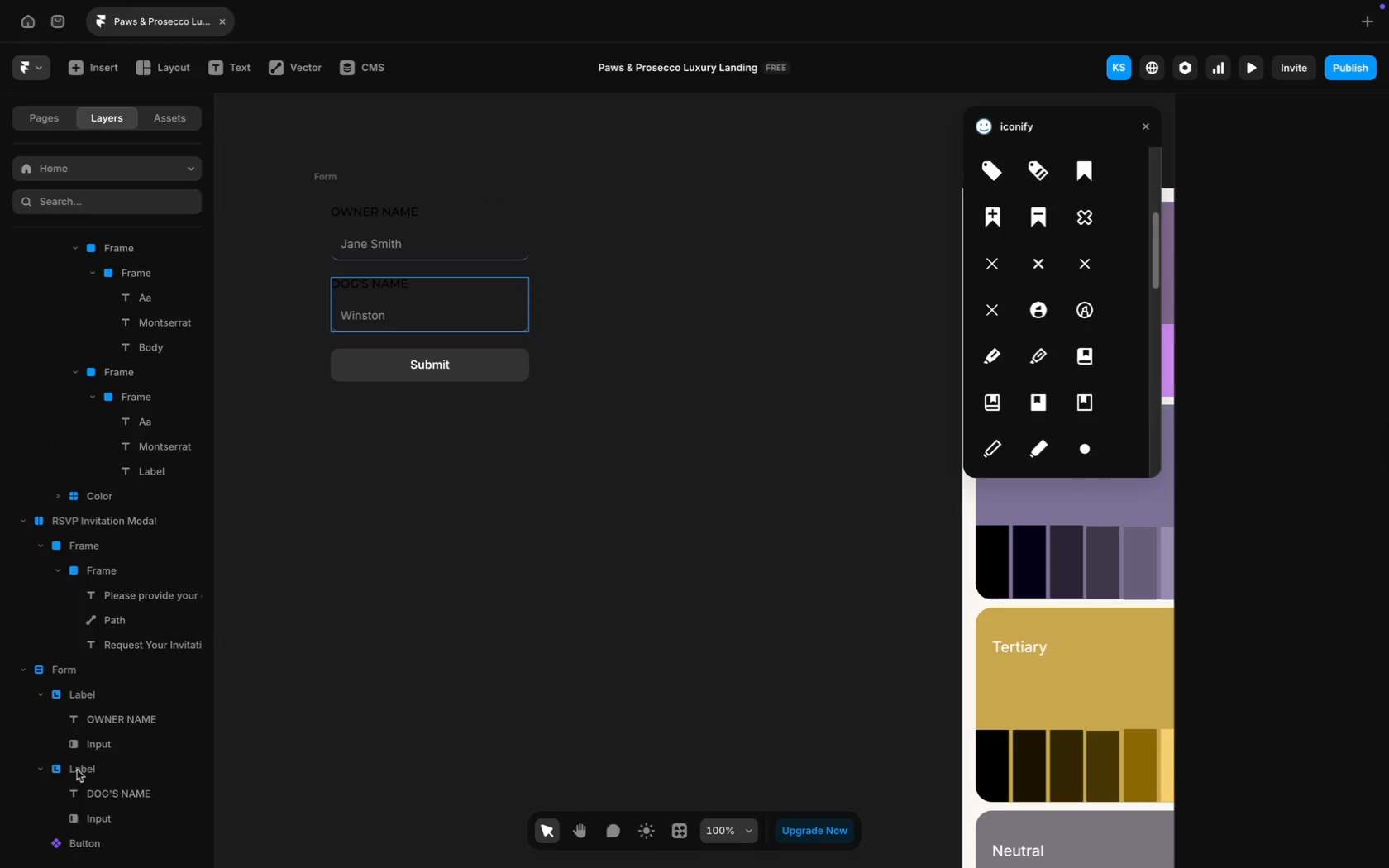 
left_click([81, 772])
 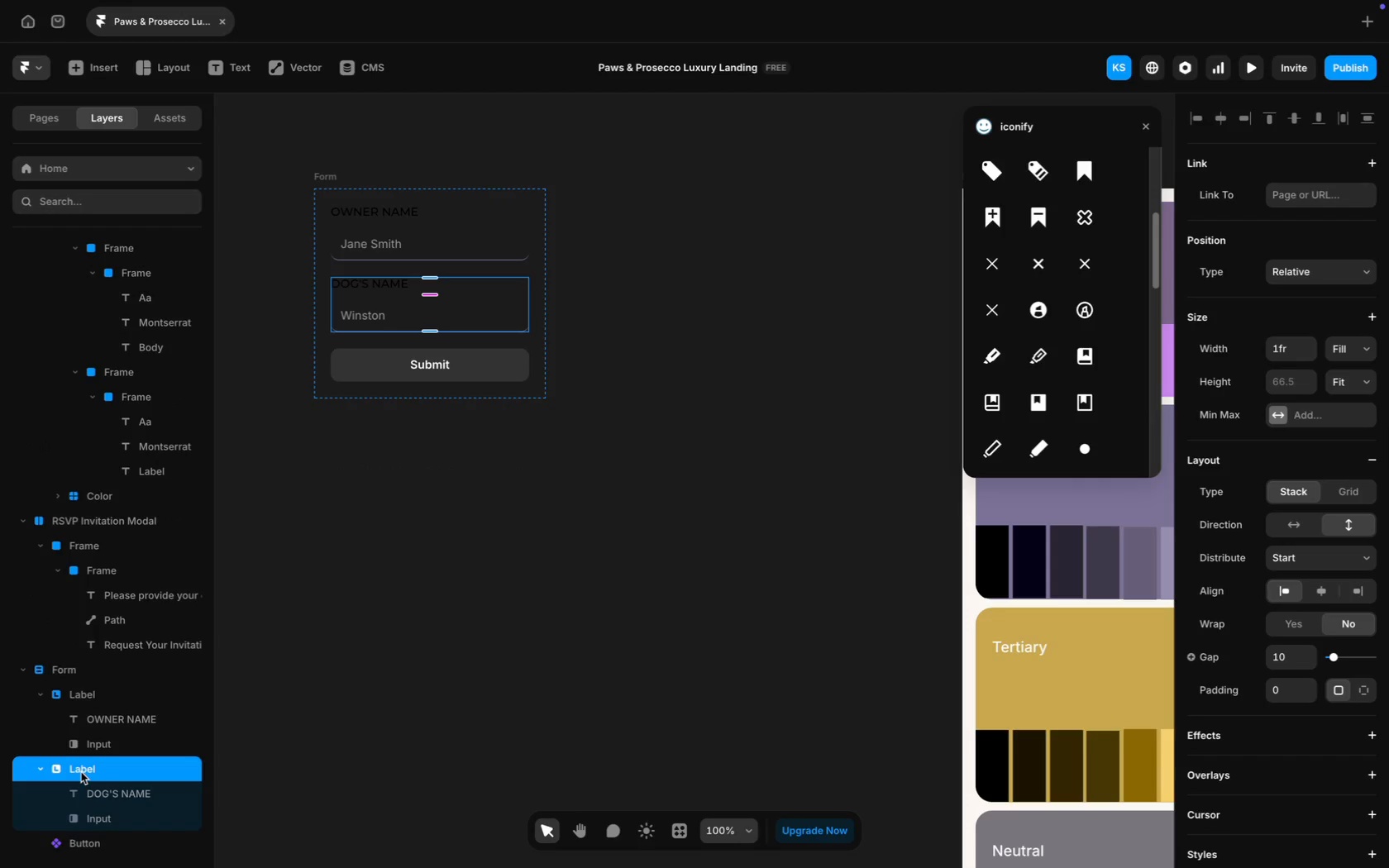 
key(Meta+D)
 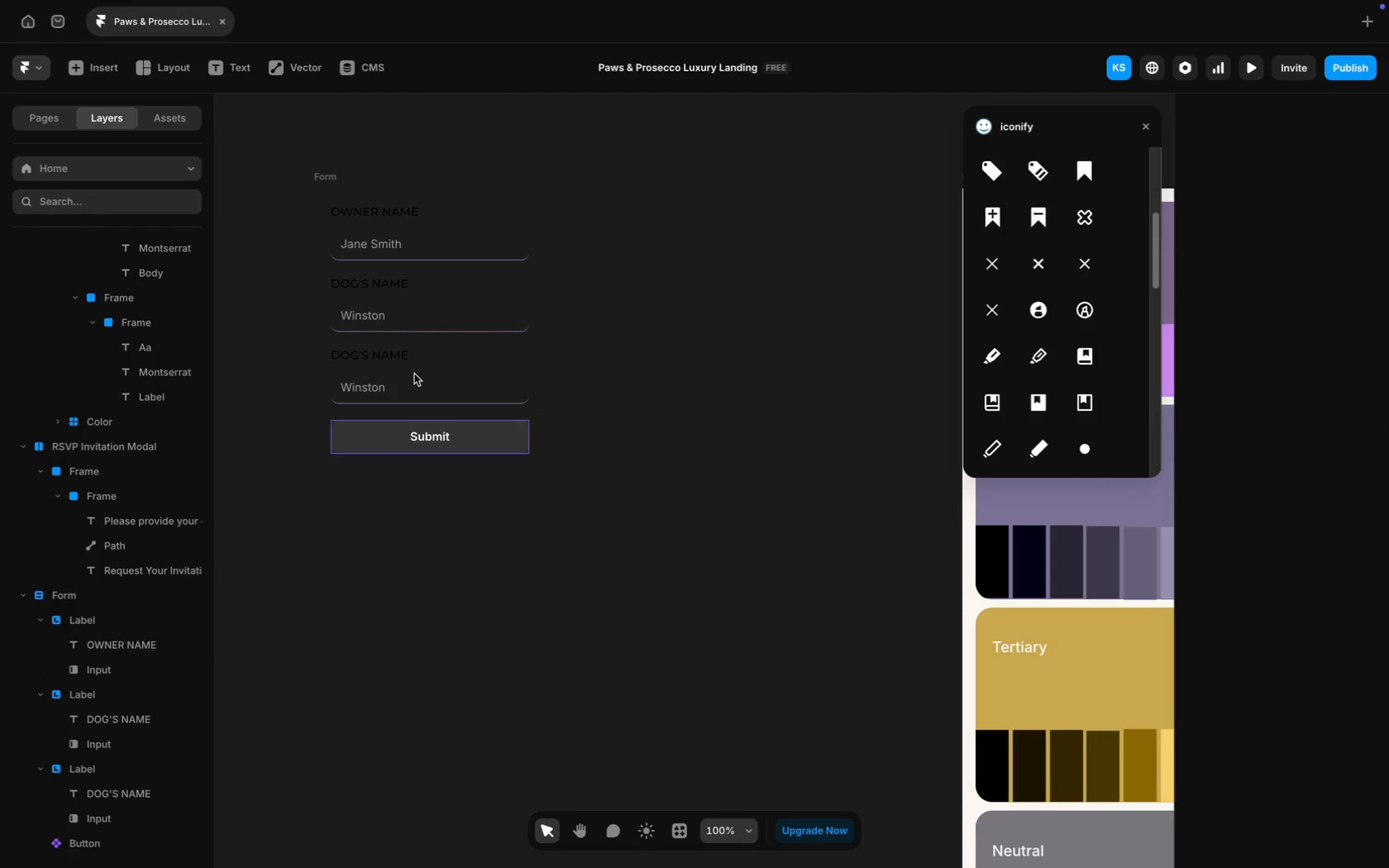 
double_click([393, 355])
 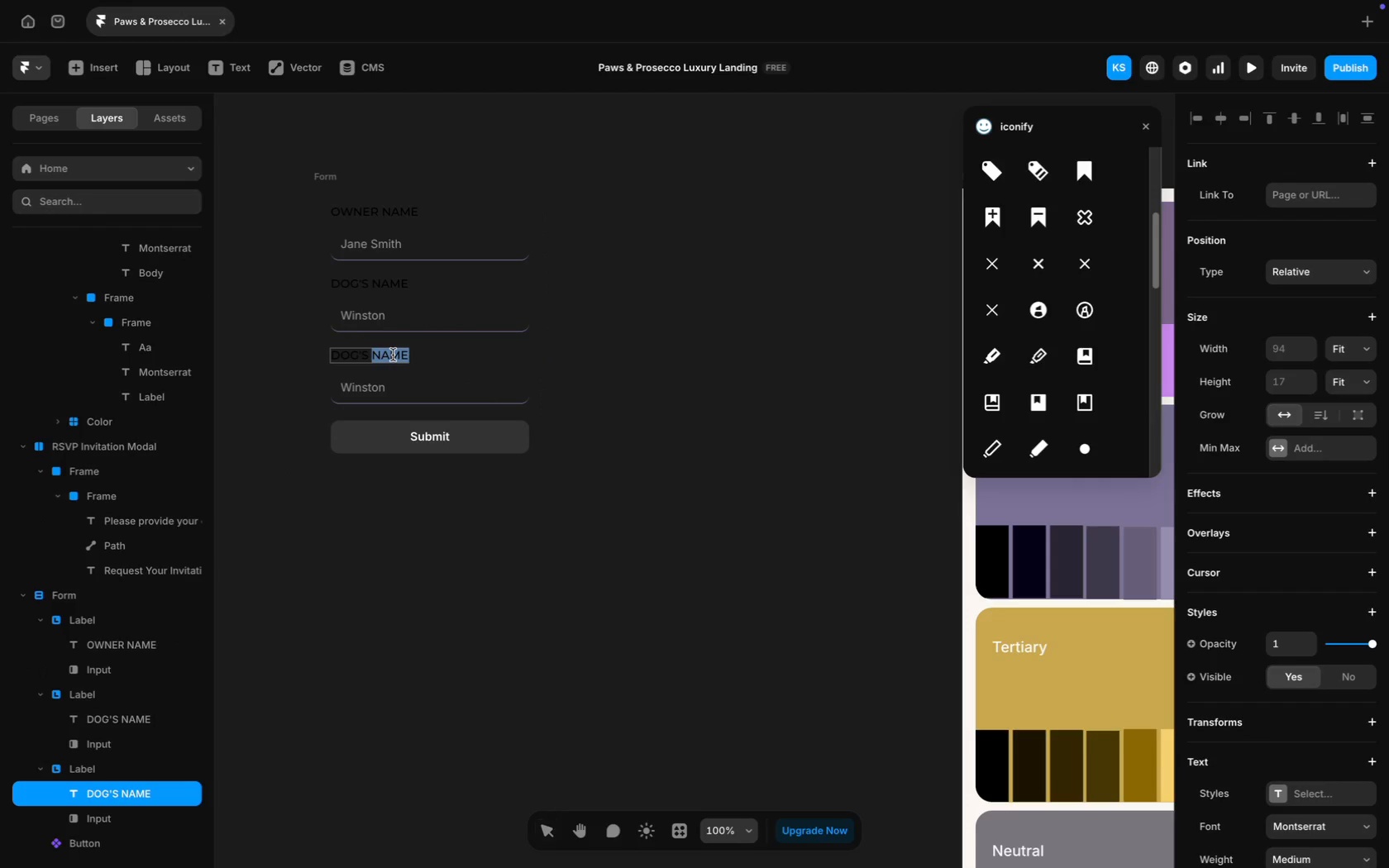 
key(Meta+A)
 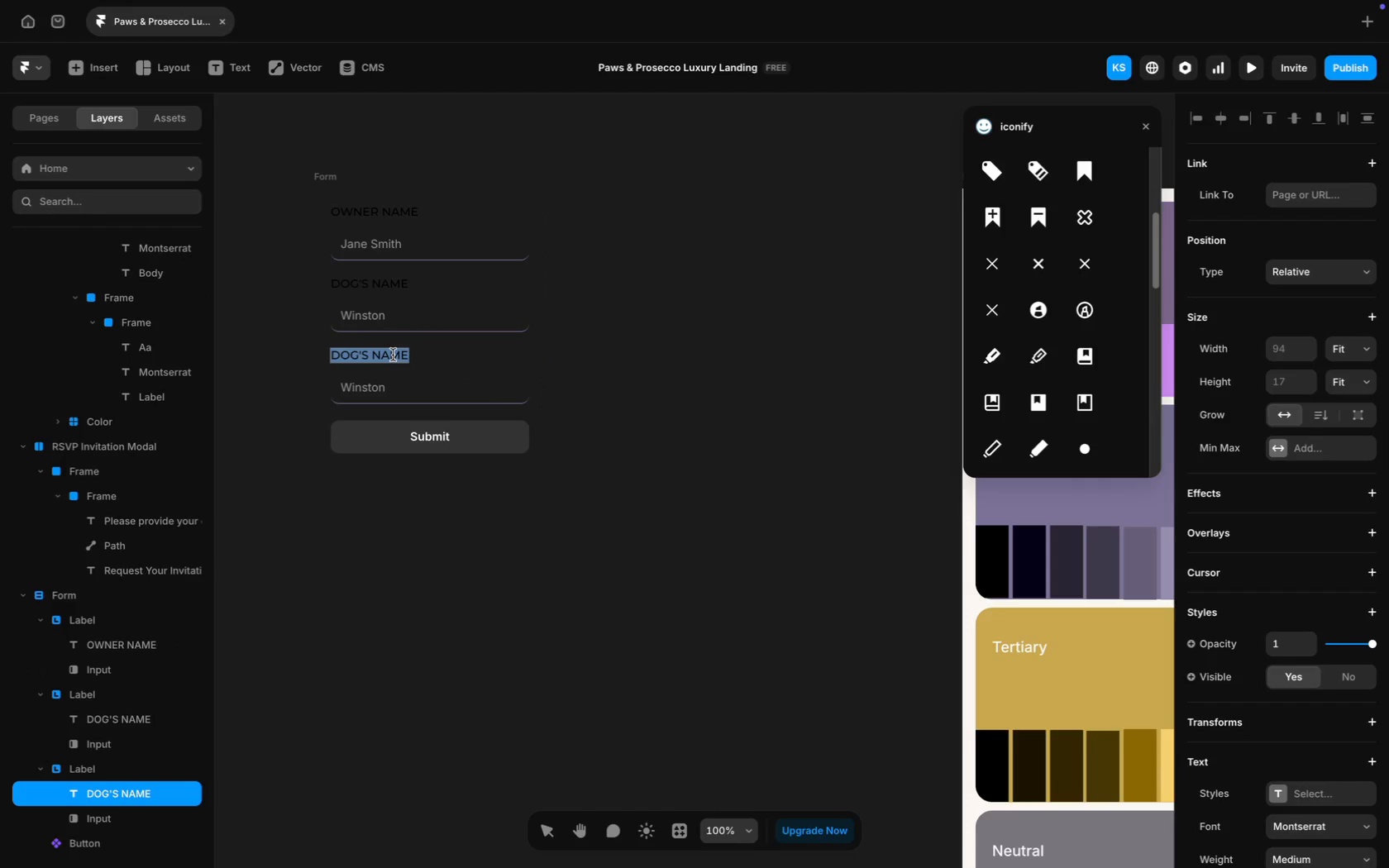 
type(BREED)
 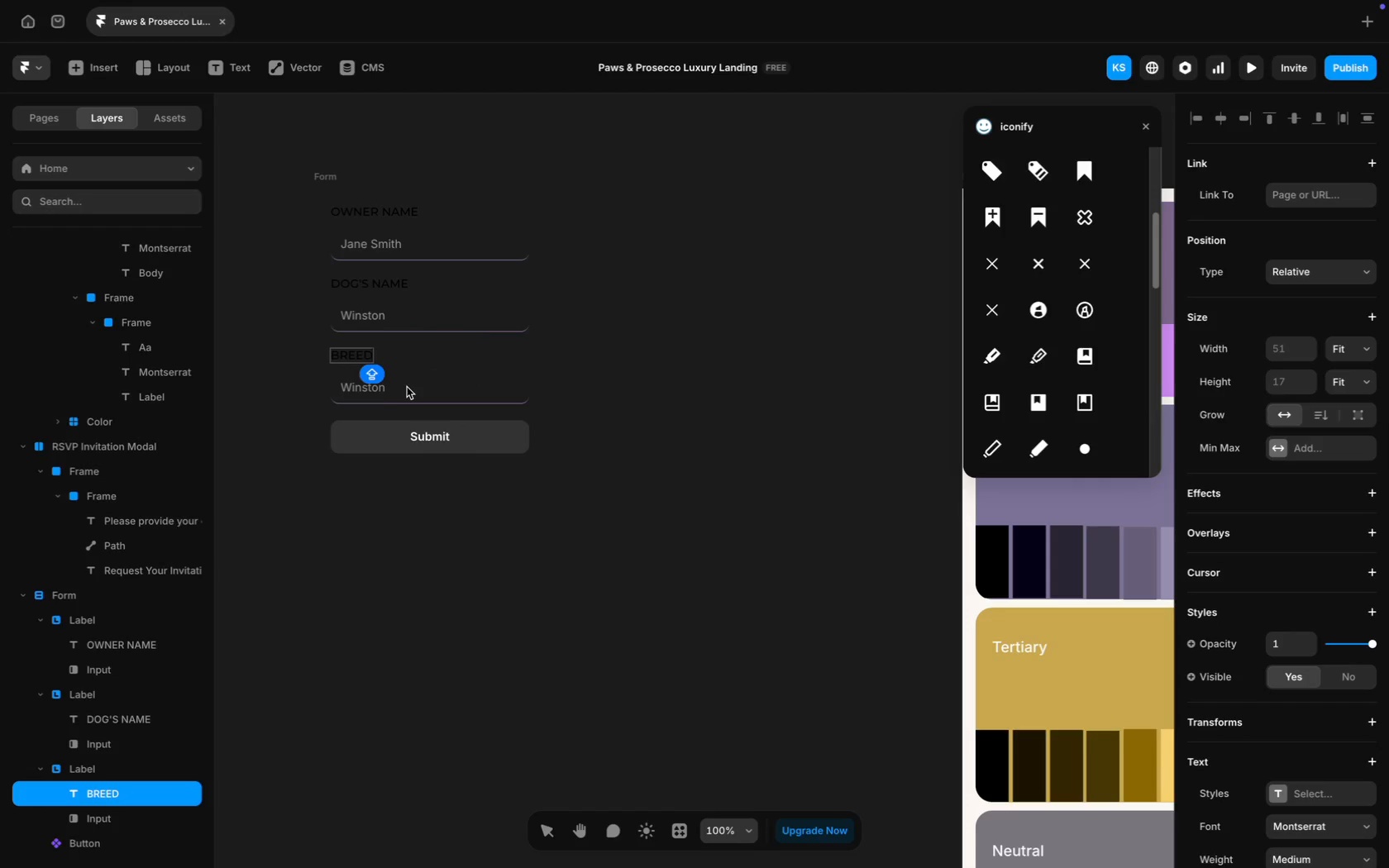 
left_click([408, 388])
 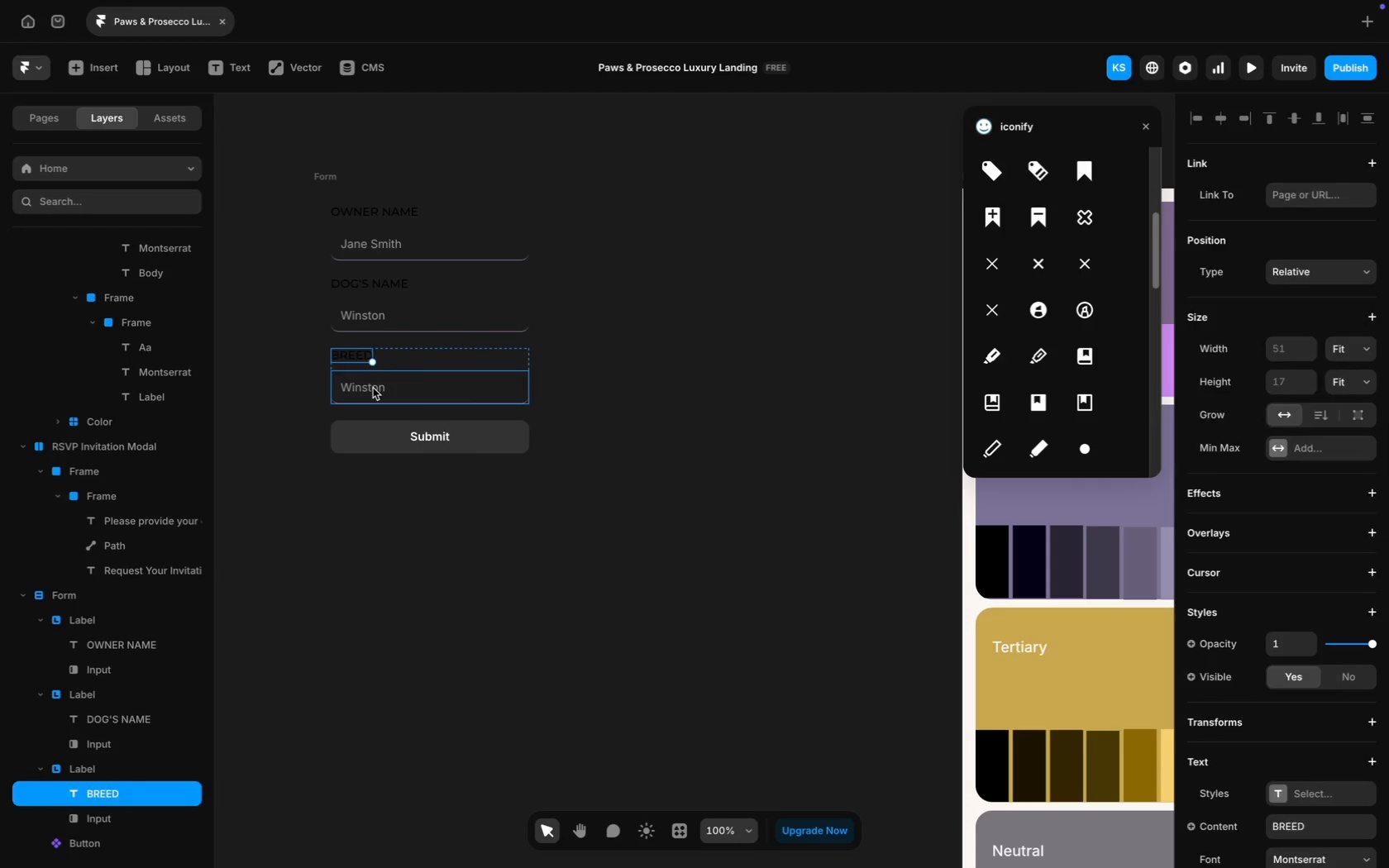 
double_click([373, 388])
 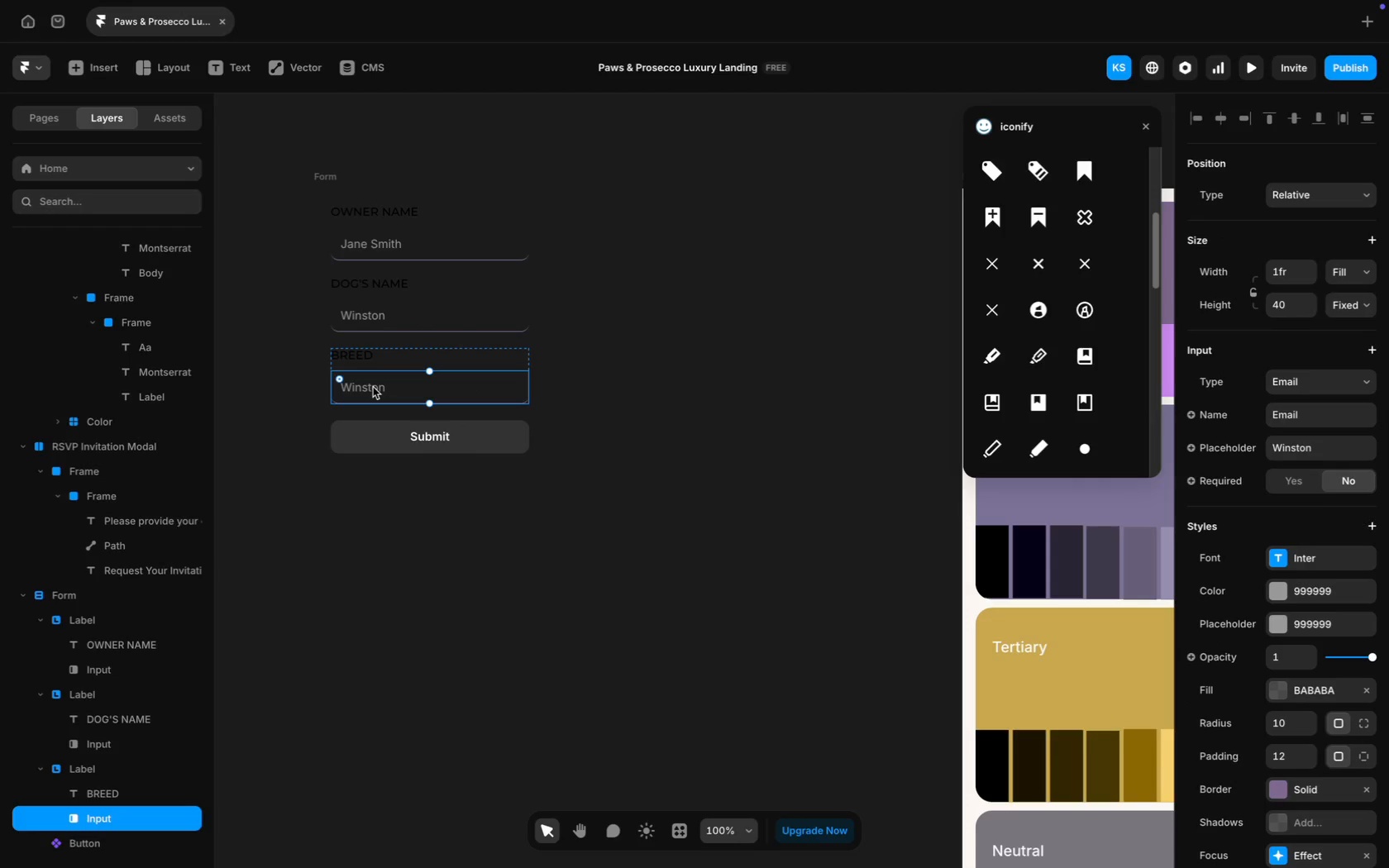 
double_click([373, 387])
 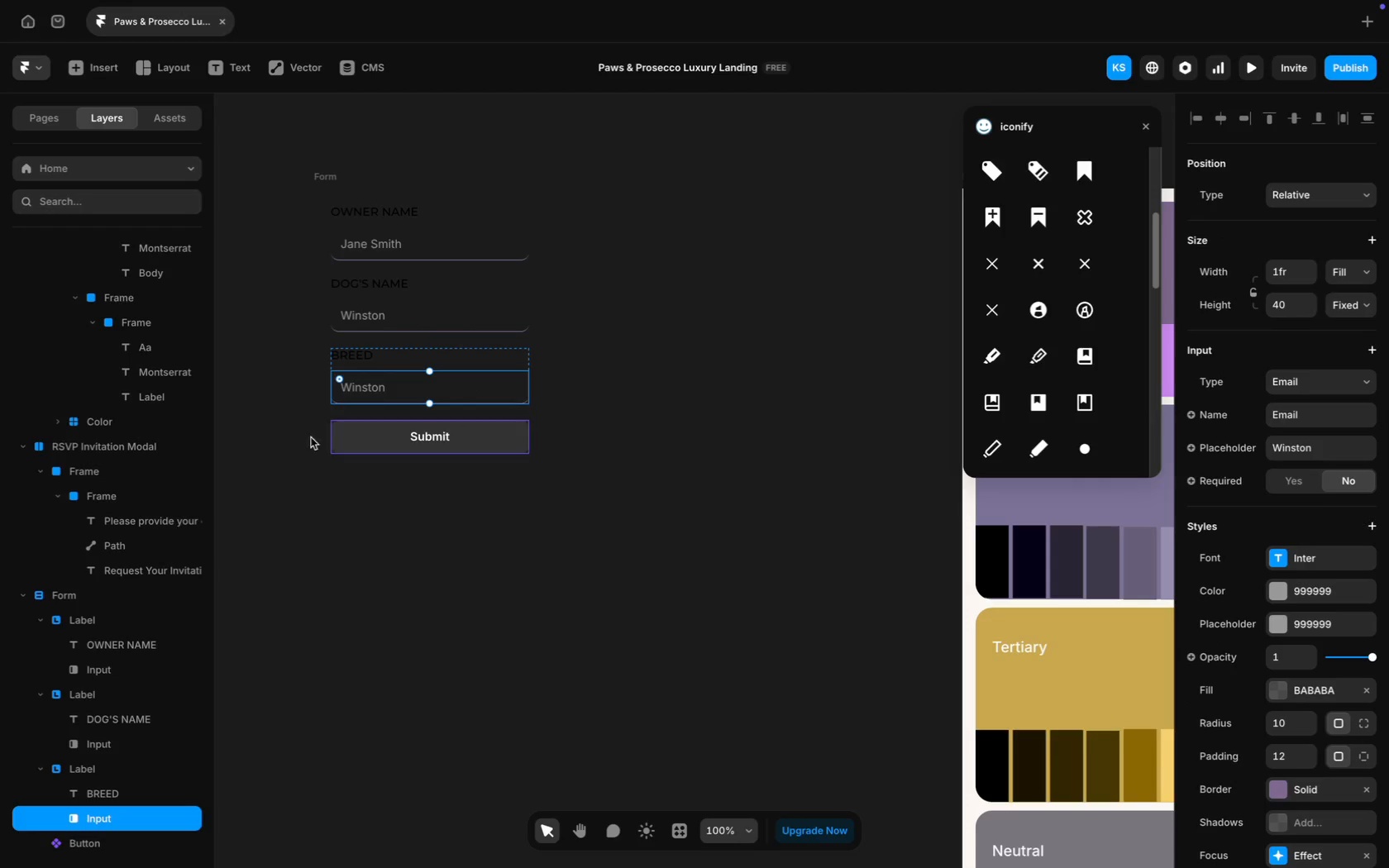 
scroll: coordinate [153, 642], scroll_direction: down, amount: 35.0
 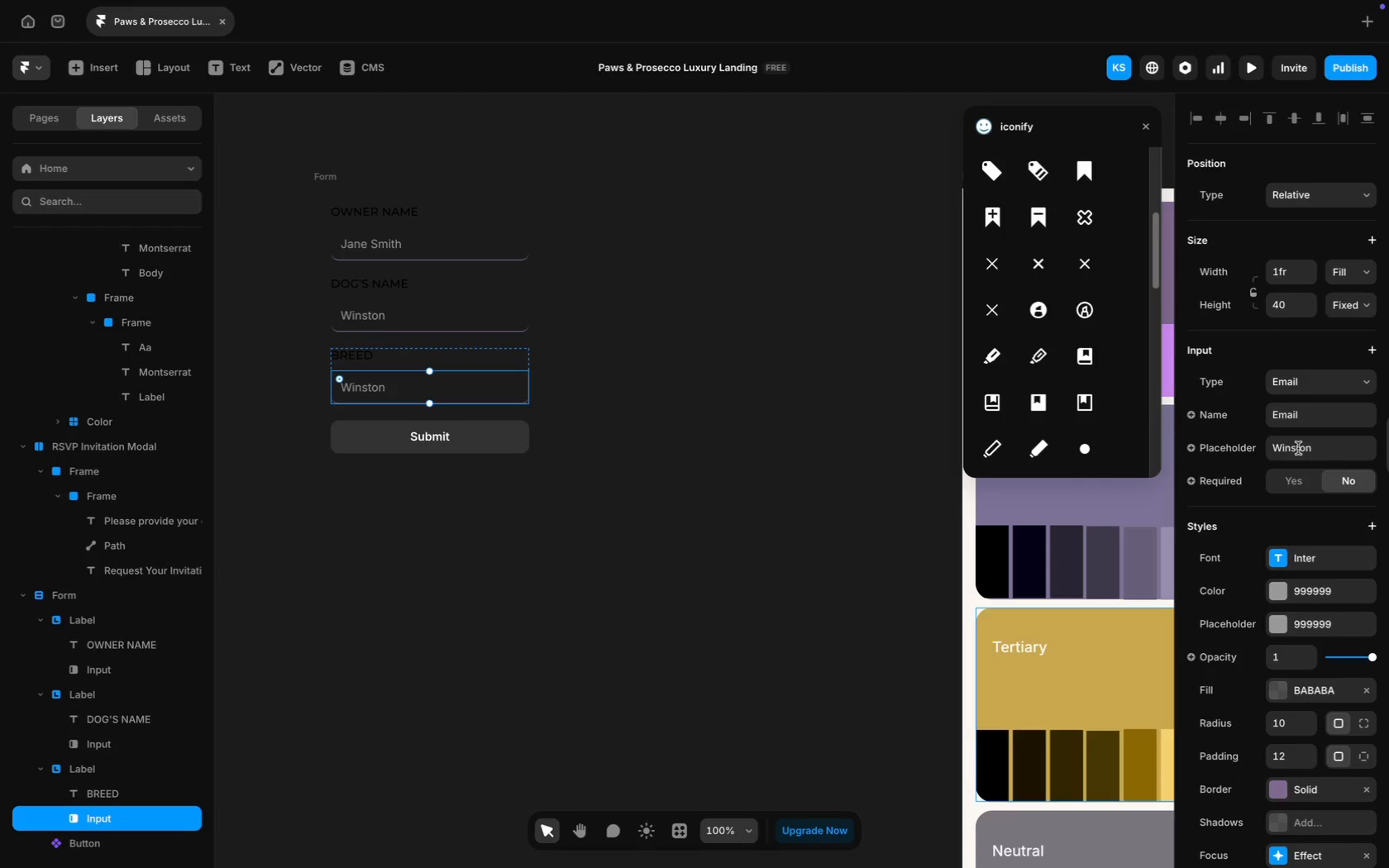 
wait(12.77)
 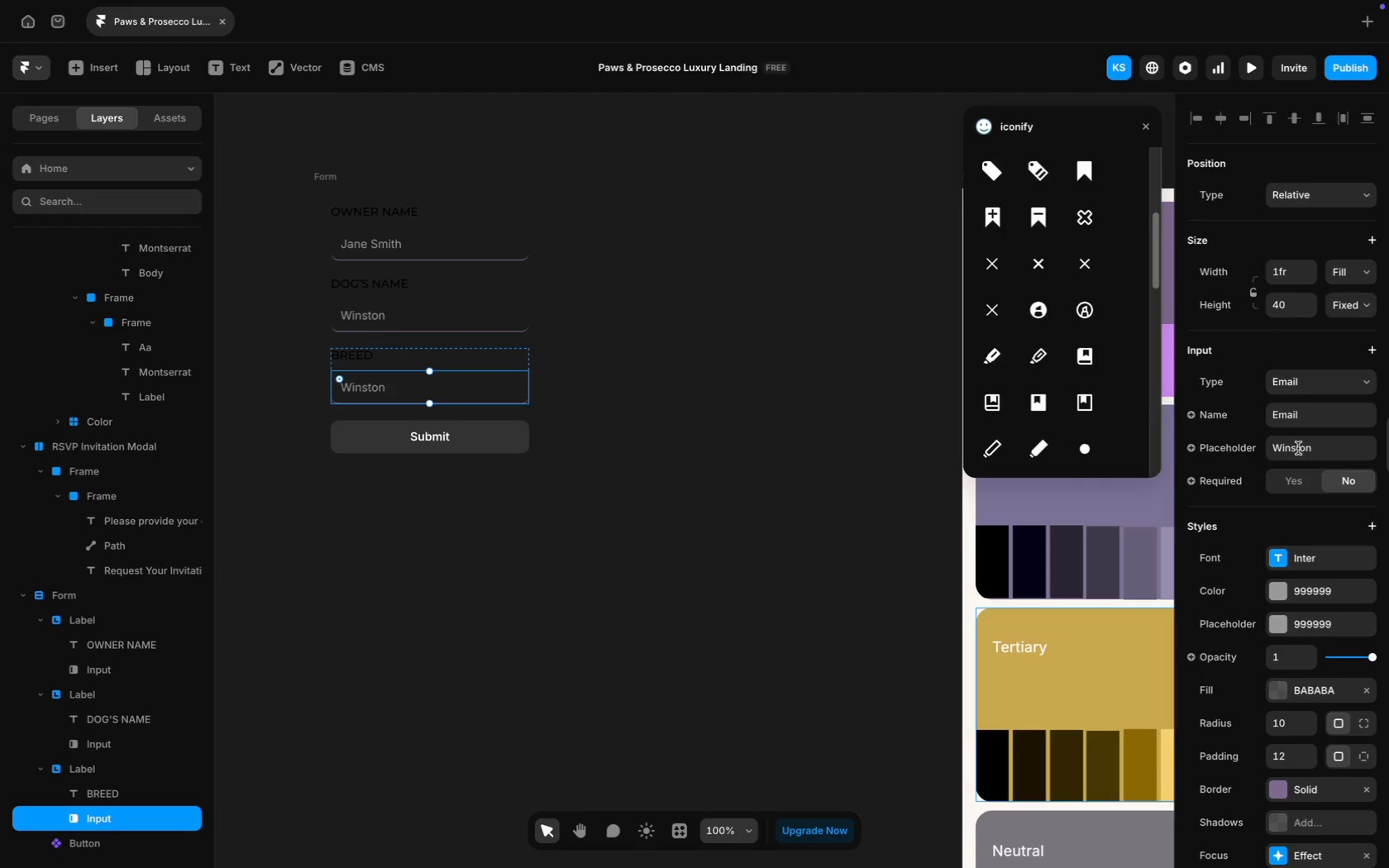 
type(Endlish Setter)
 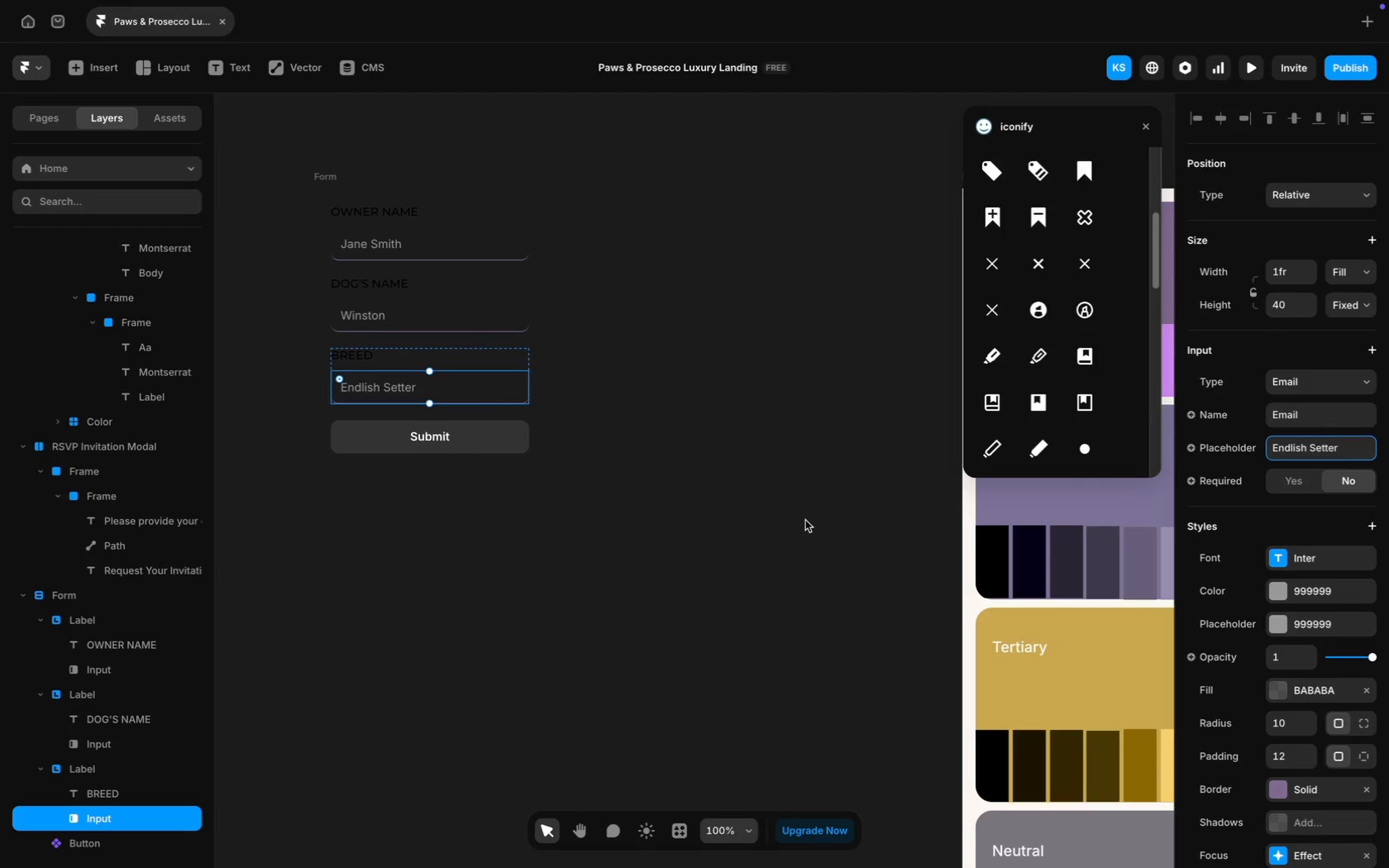 
scroll: coordinate [658, 544], scroll_direction: up, amount: 1.0
 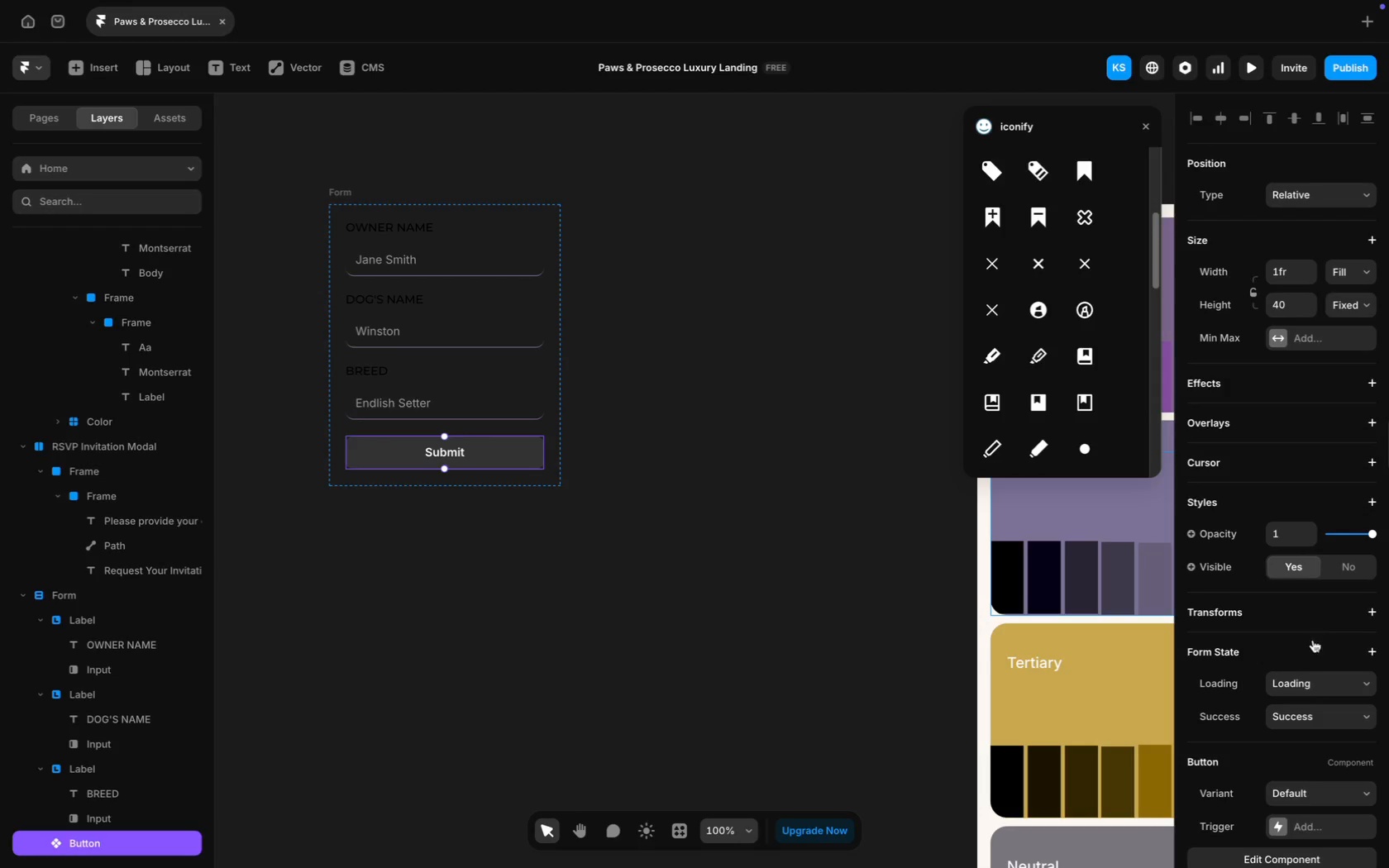 
scroll: coordinate [1318, 443], scroll_direction: down, amount: 38.0
 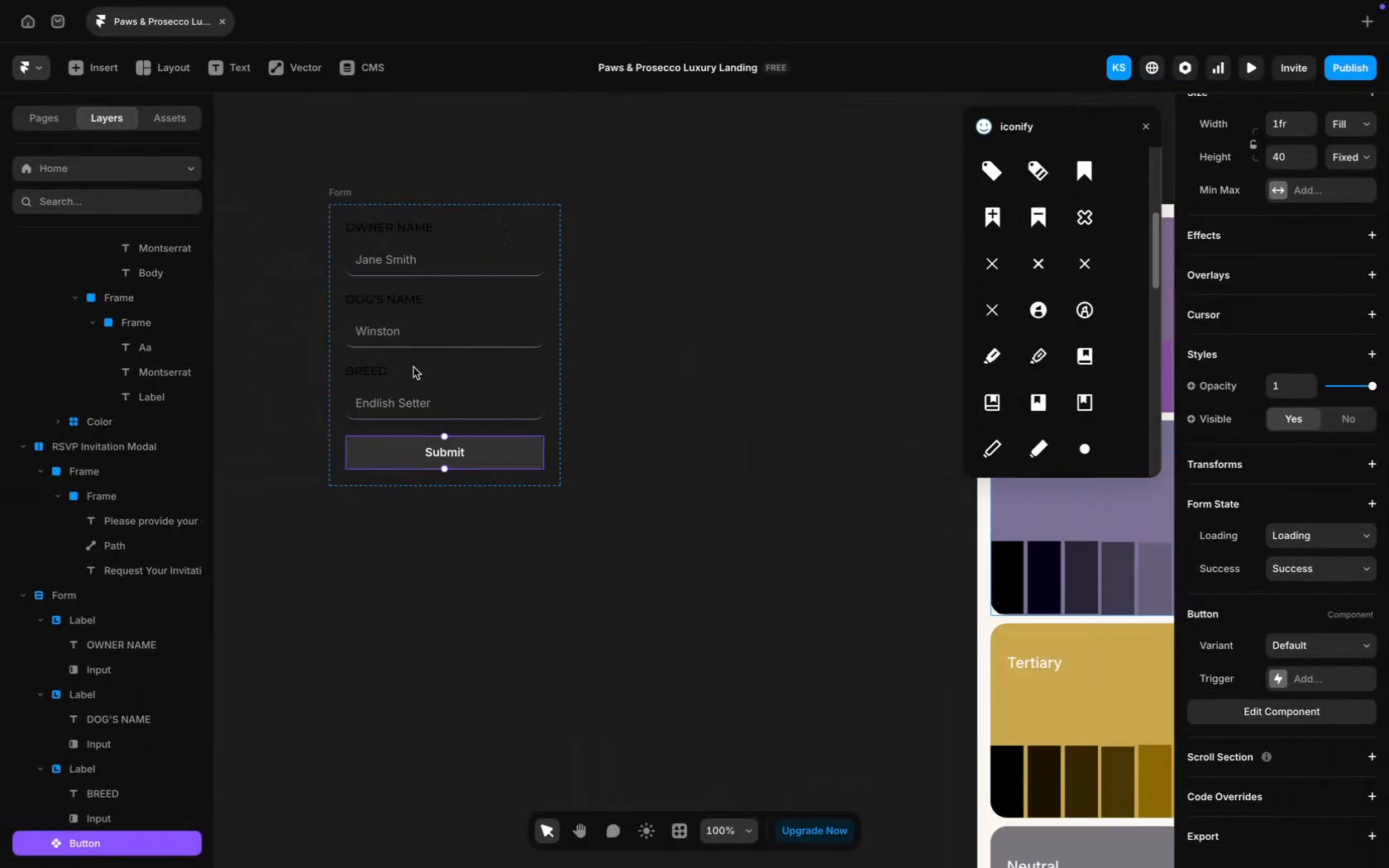 
wait(6.18)
 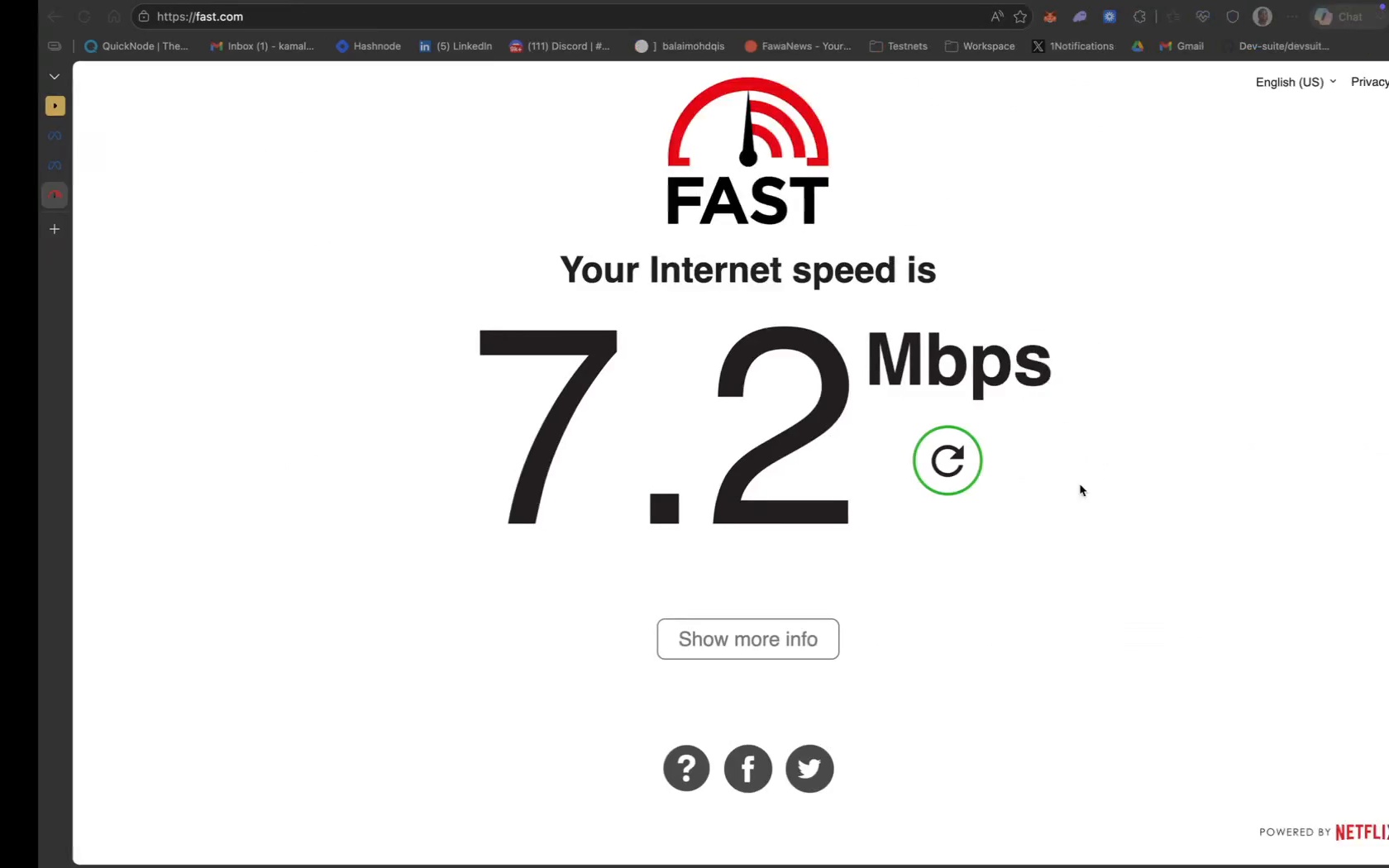 
scroll: coordinate [1324, 576], scroll_direction: down, amount: 37.0
 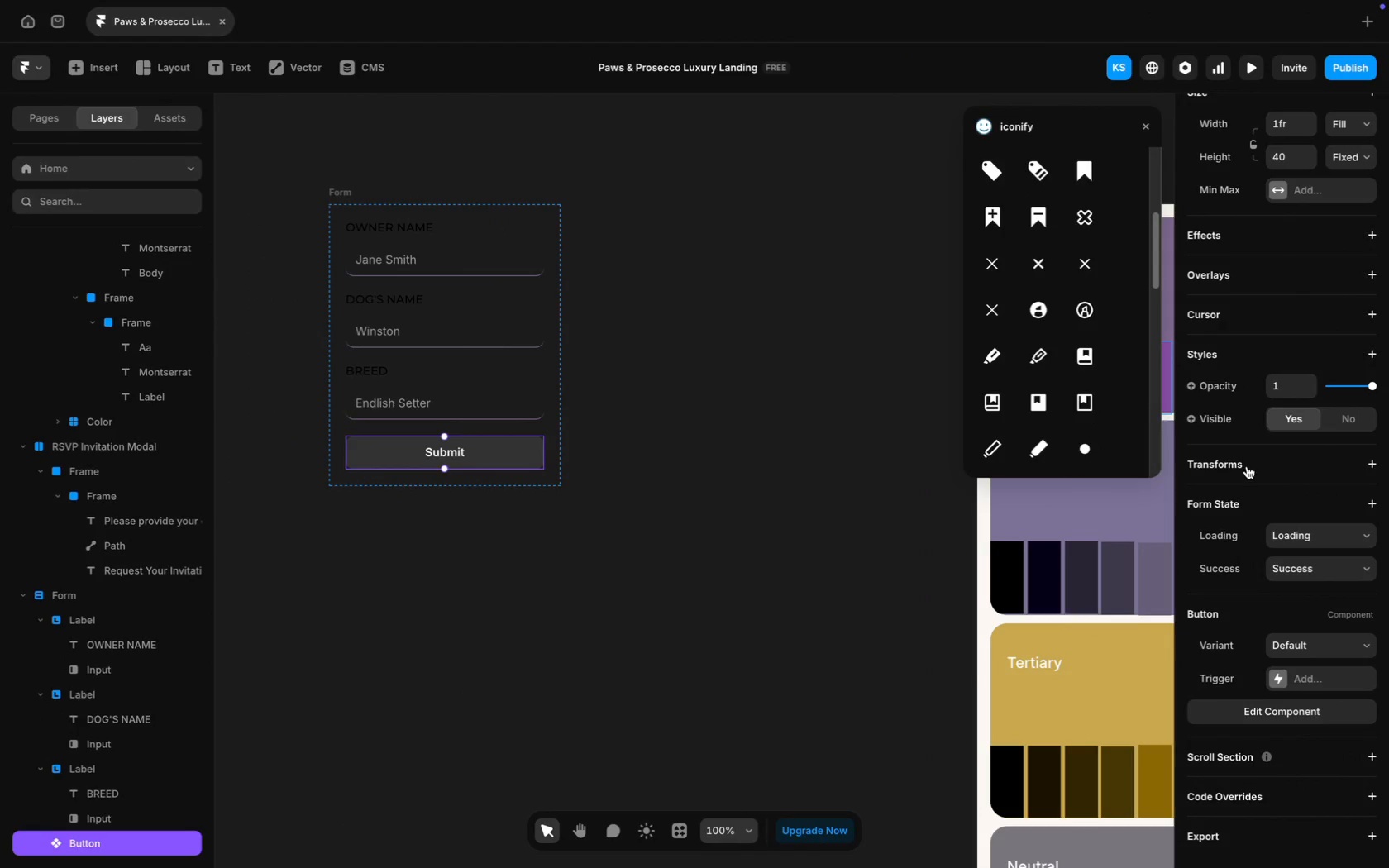 
scroll: coordinate [1247, 466], scroll_direction: up, amount: 53.0
 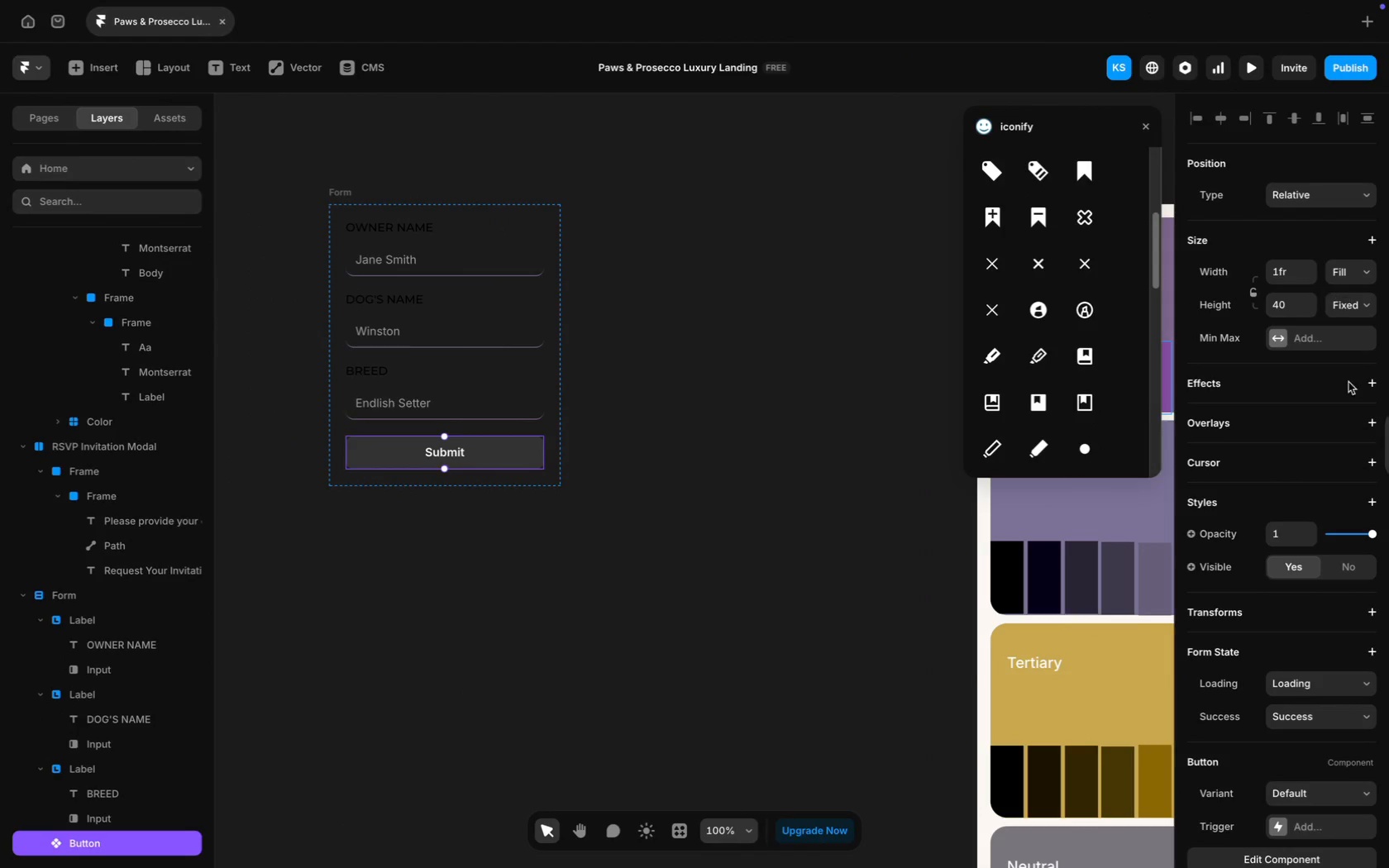 
scroll: coordinate [1319, 473], scroll_direction: down, amount: 20.0
 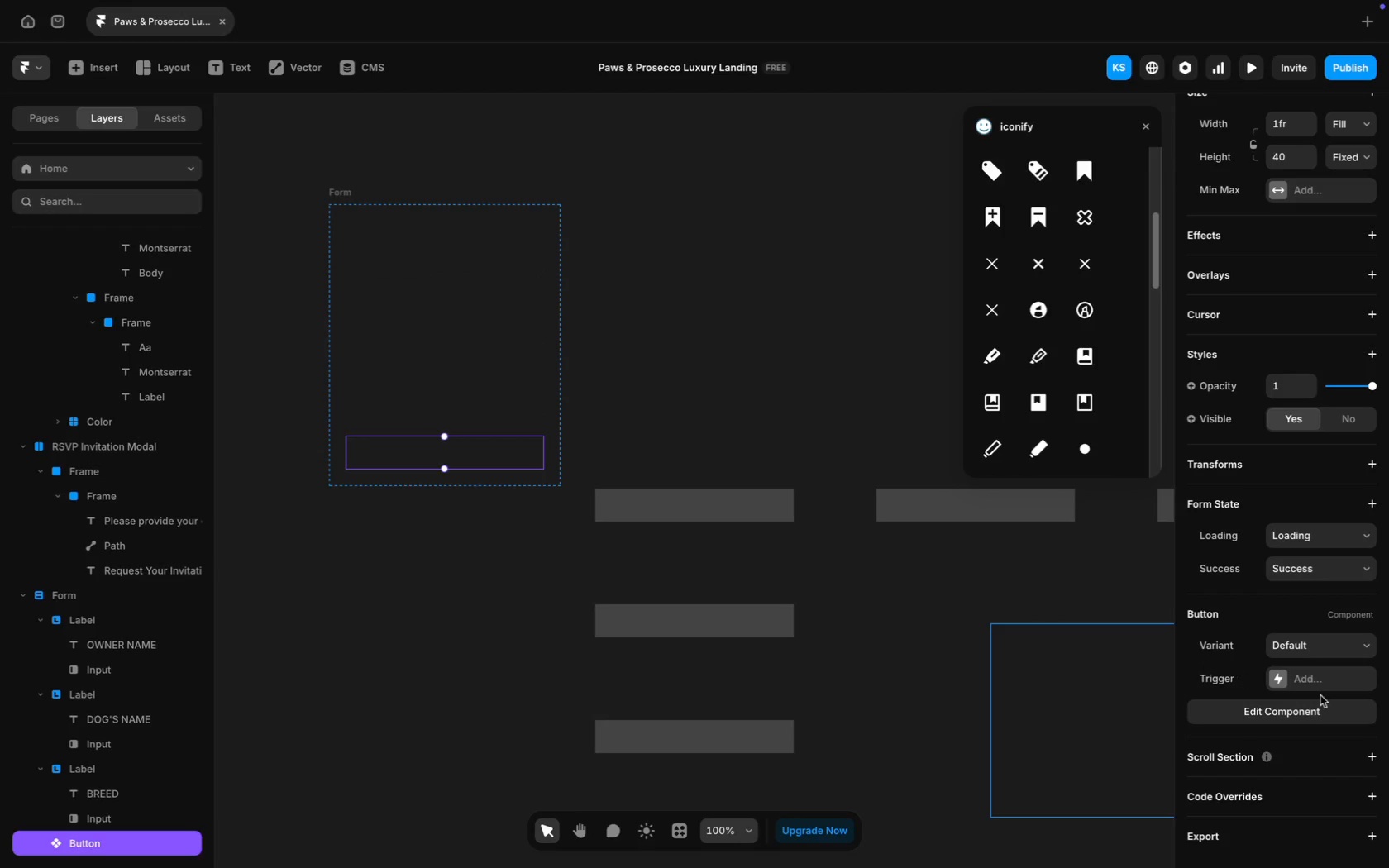 
wait(10.24)
 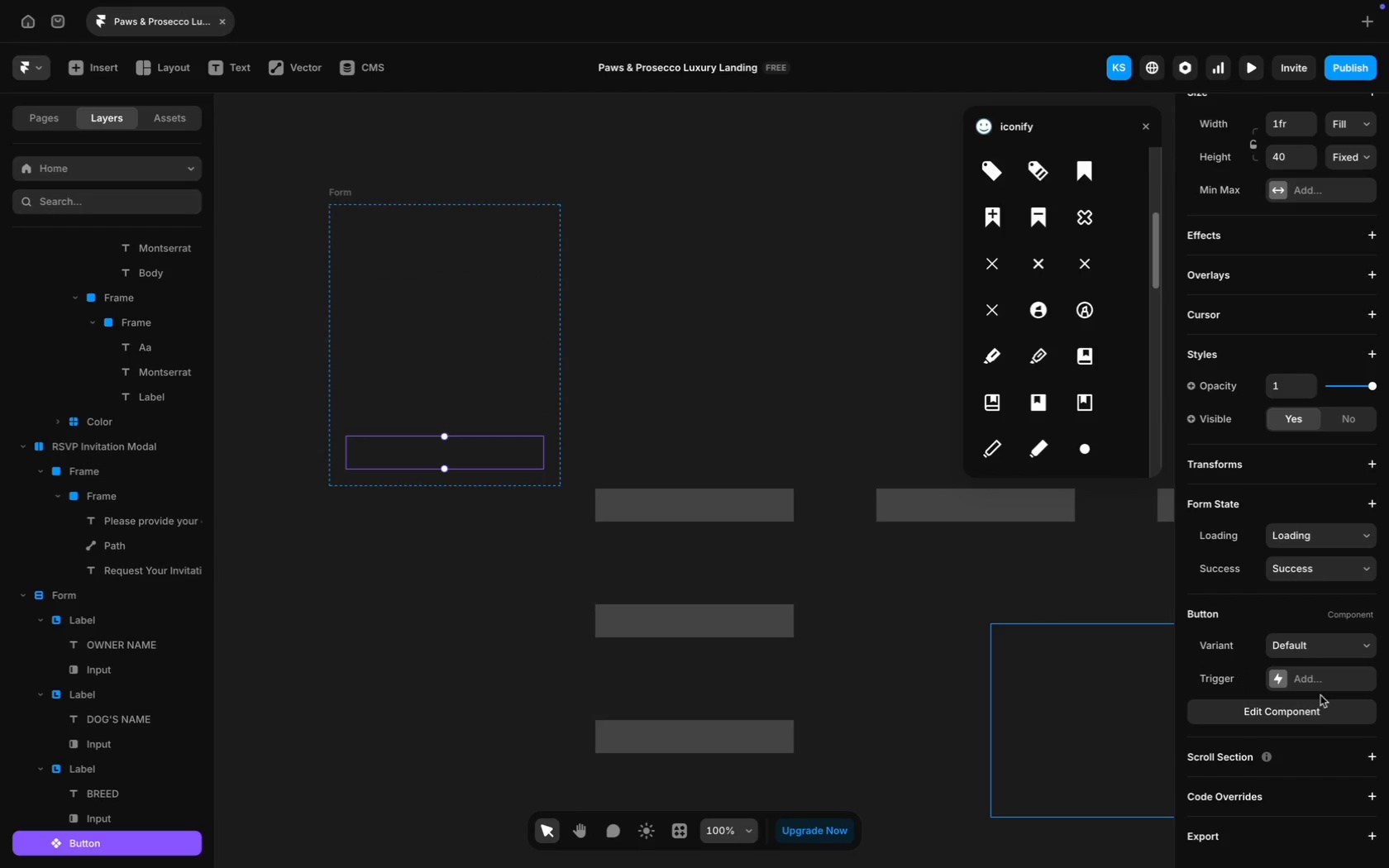 
left_click([763, 501])
 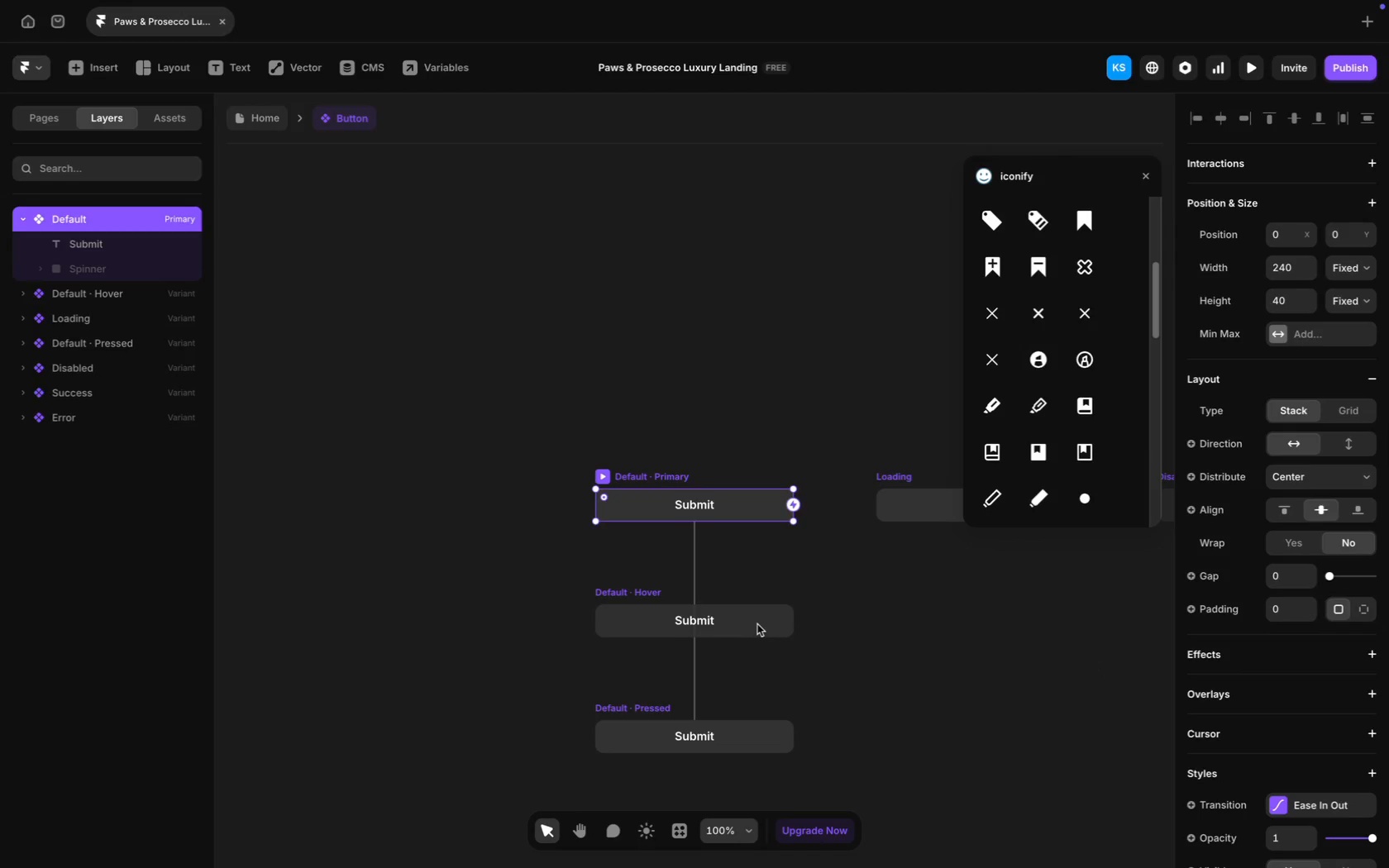 
wait(5.75)
 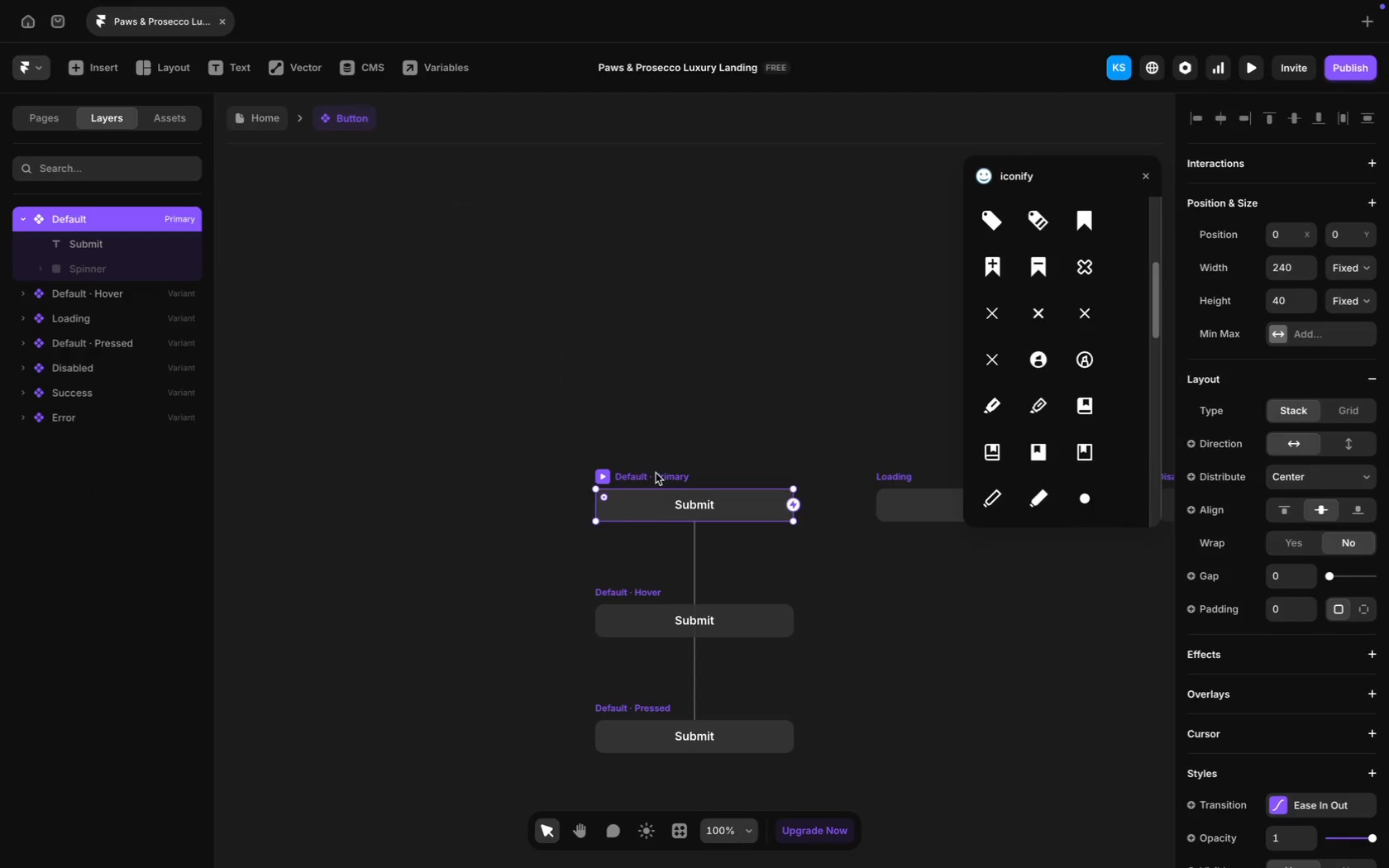 
scroll: coordinate [799, 691], scroll_direction: down, amount: 31.0
 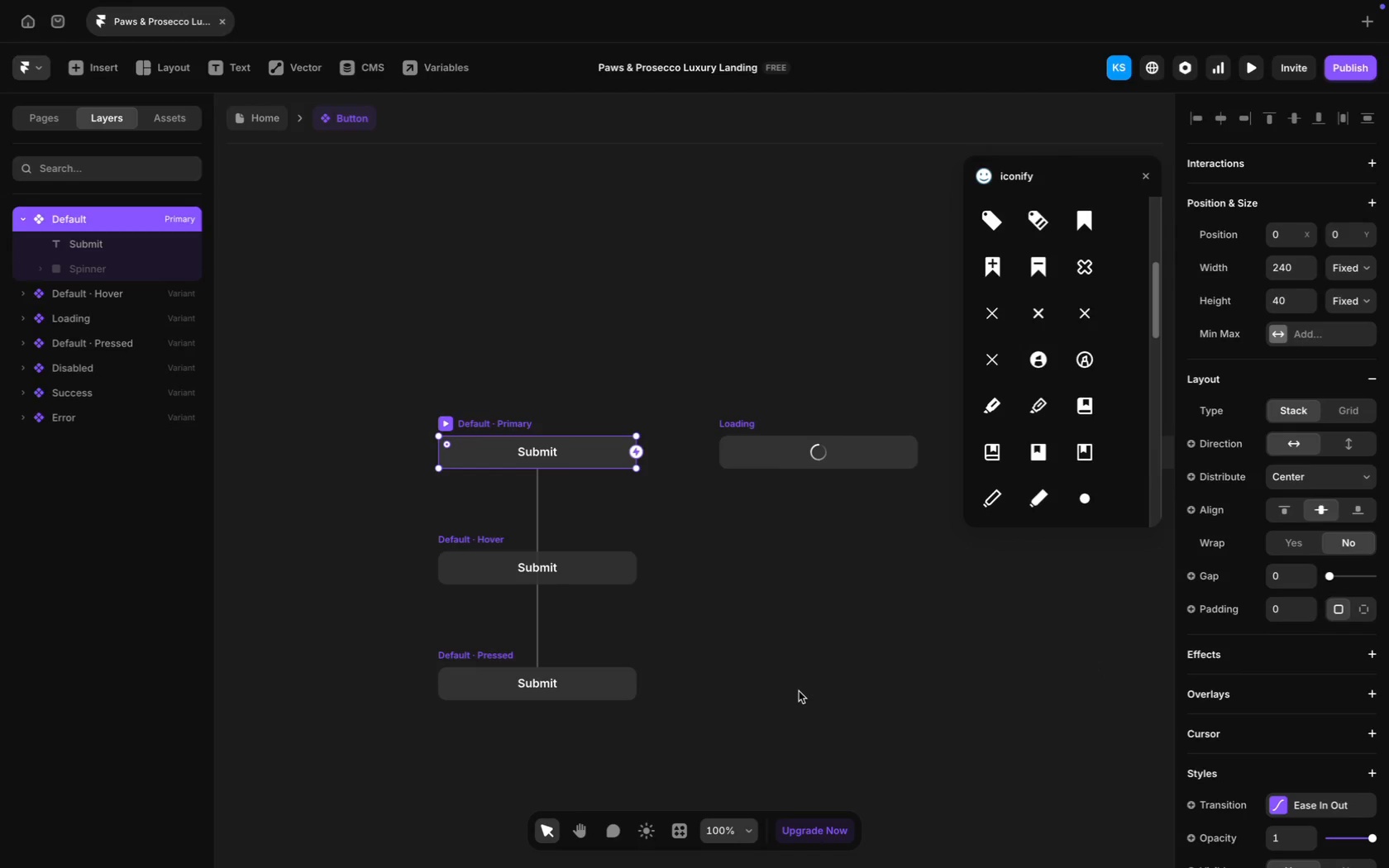 
scroll: coordinate [799, 691], scroll_direction: up, amount: 28.0
 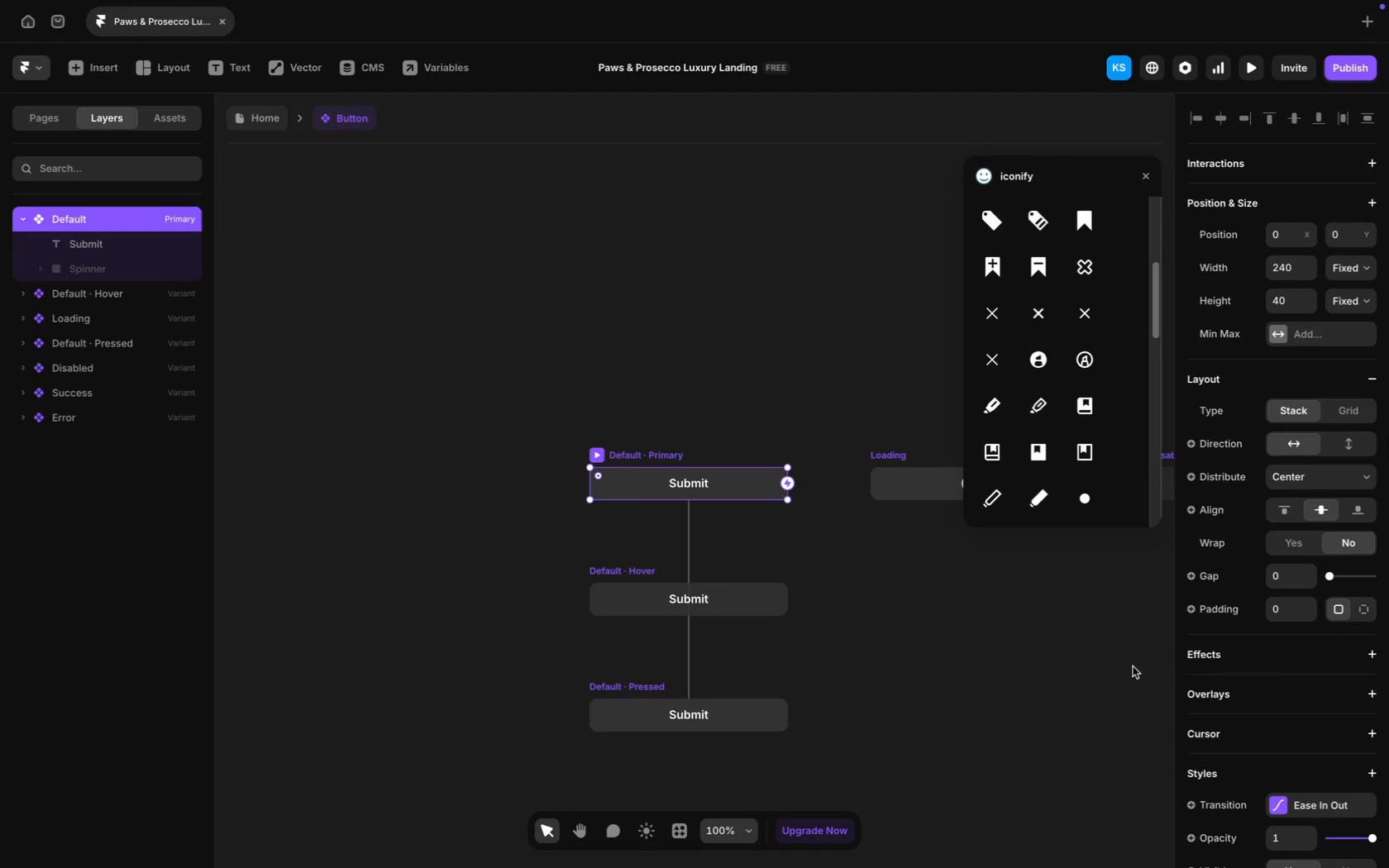 
scroll: coordinate [1367, 676], scroll_direction: down, amount: 17.0
 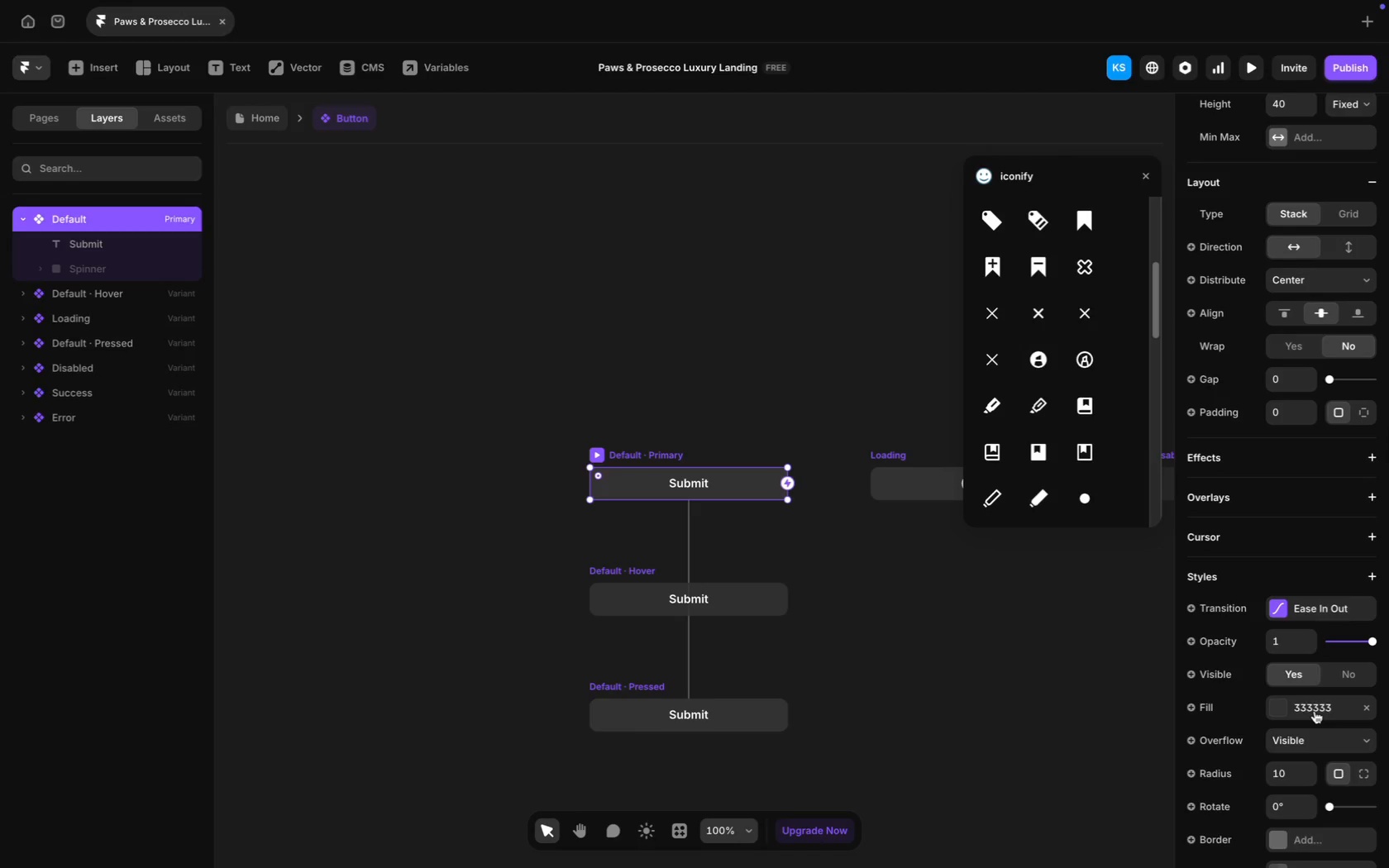 
key(CapsLock)
 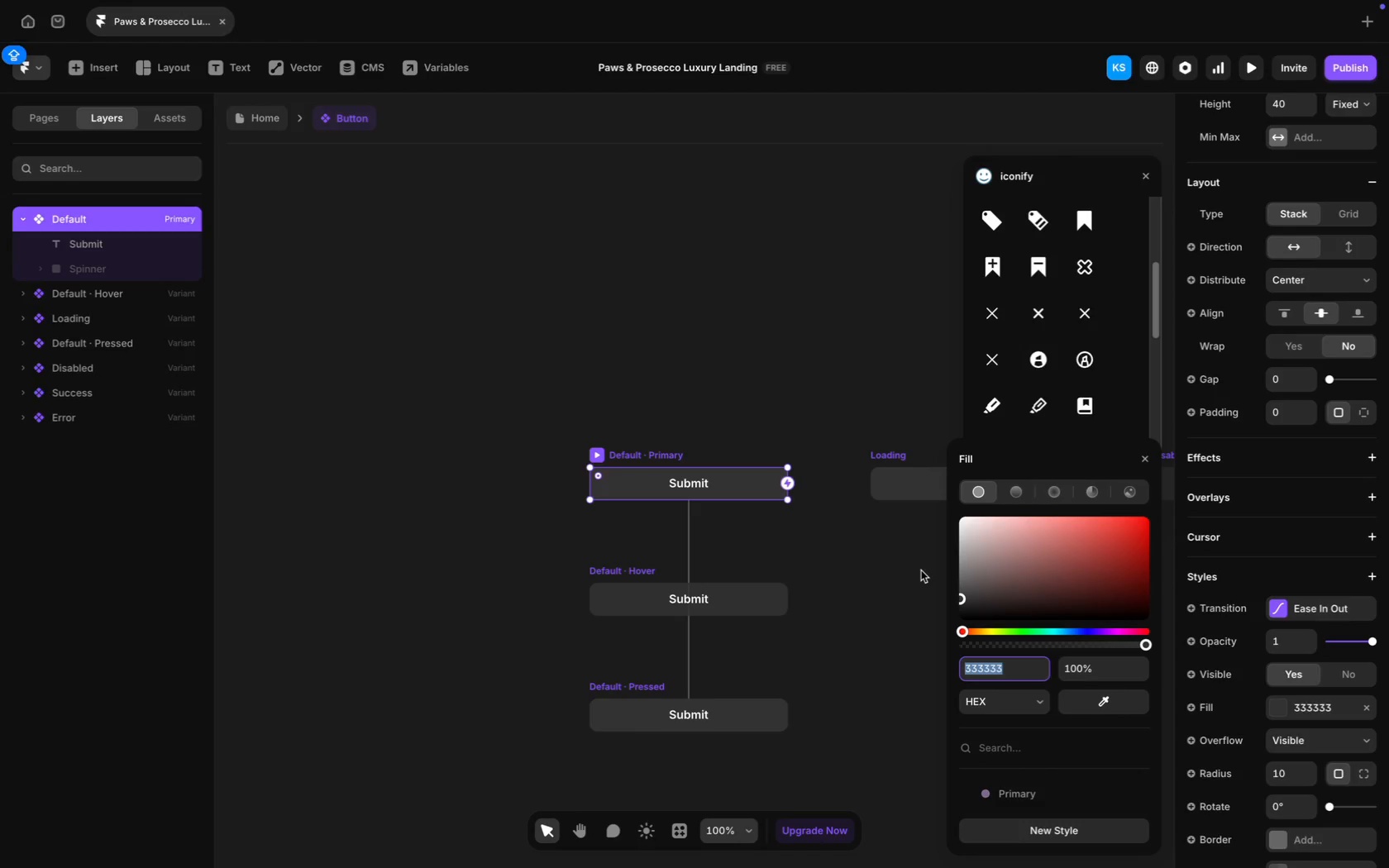 
wait(15.63)
 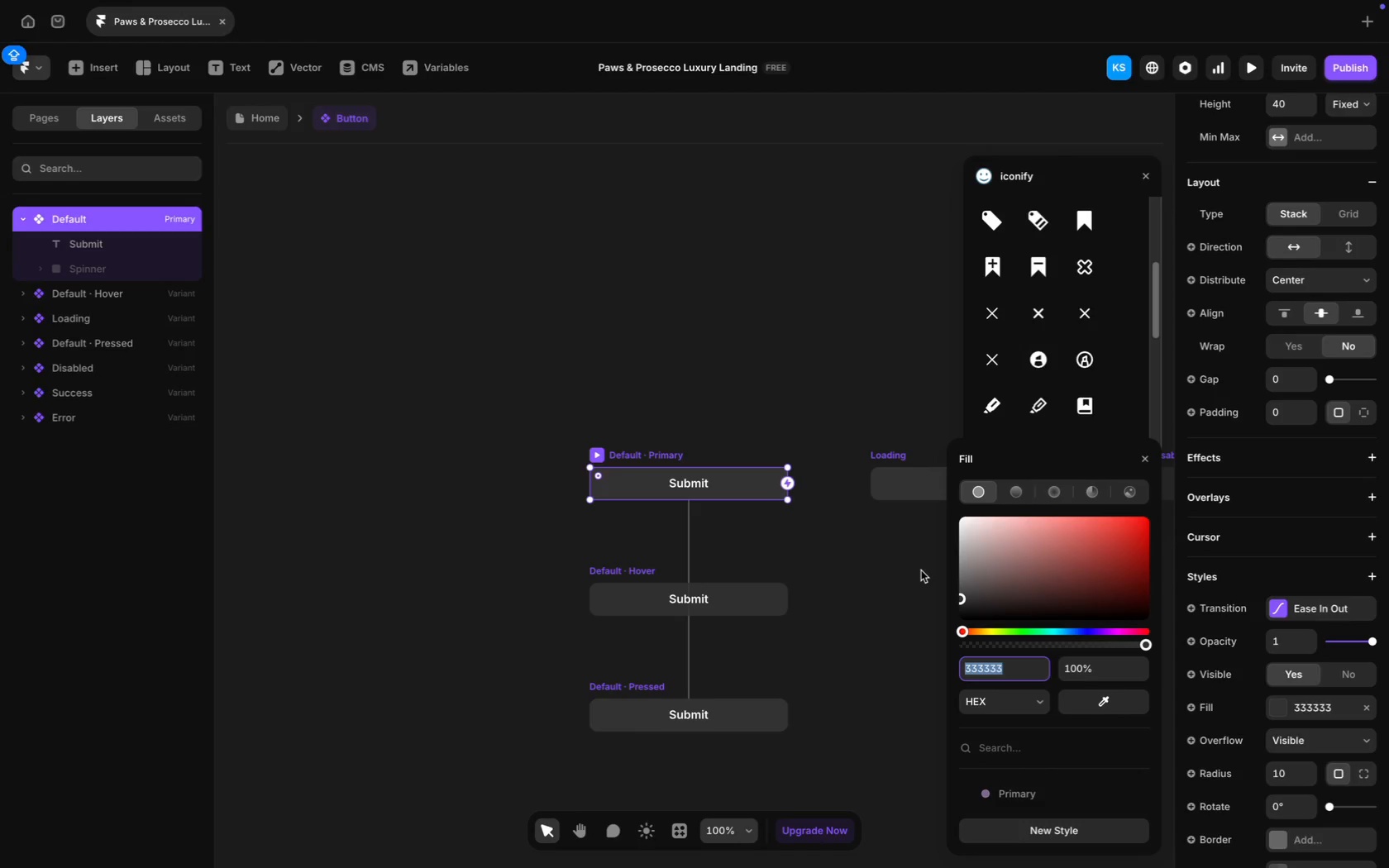 
type(C9A74D)
 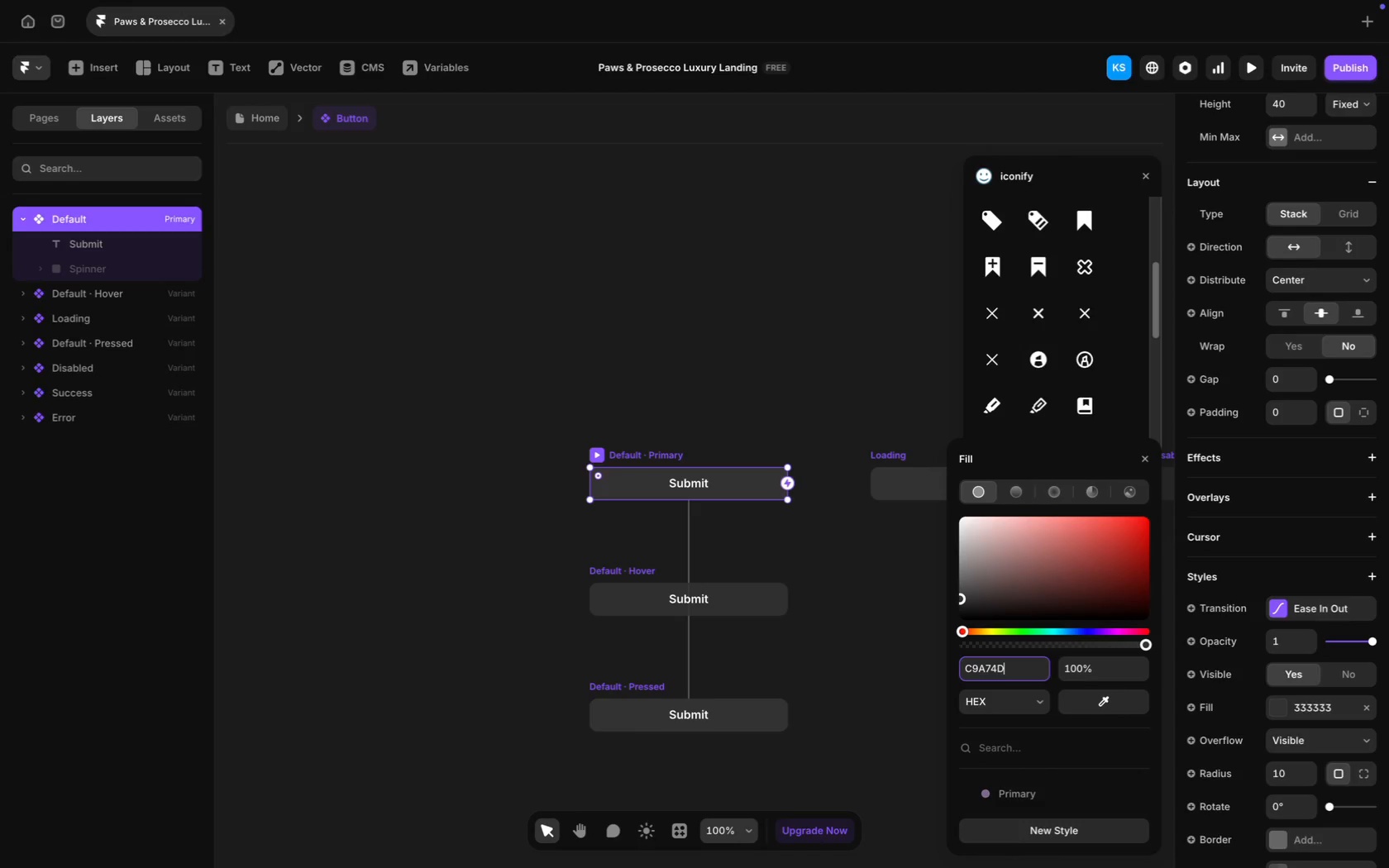 
key(Meta+A)
 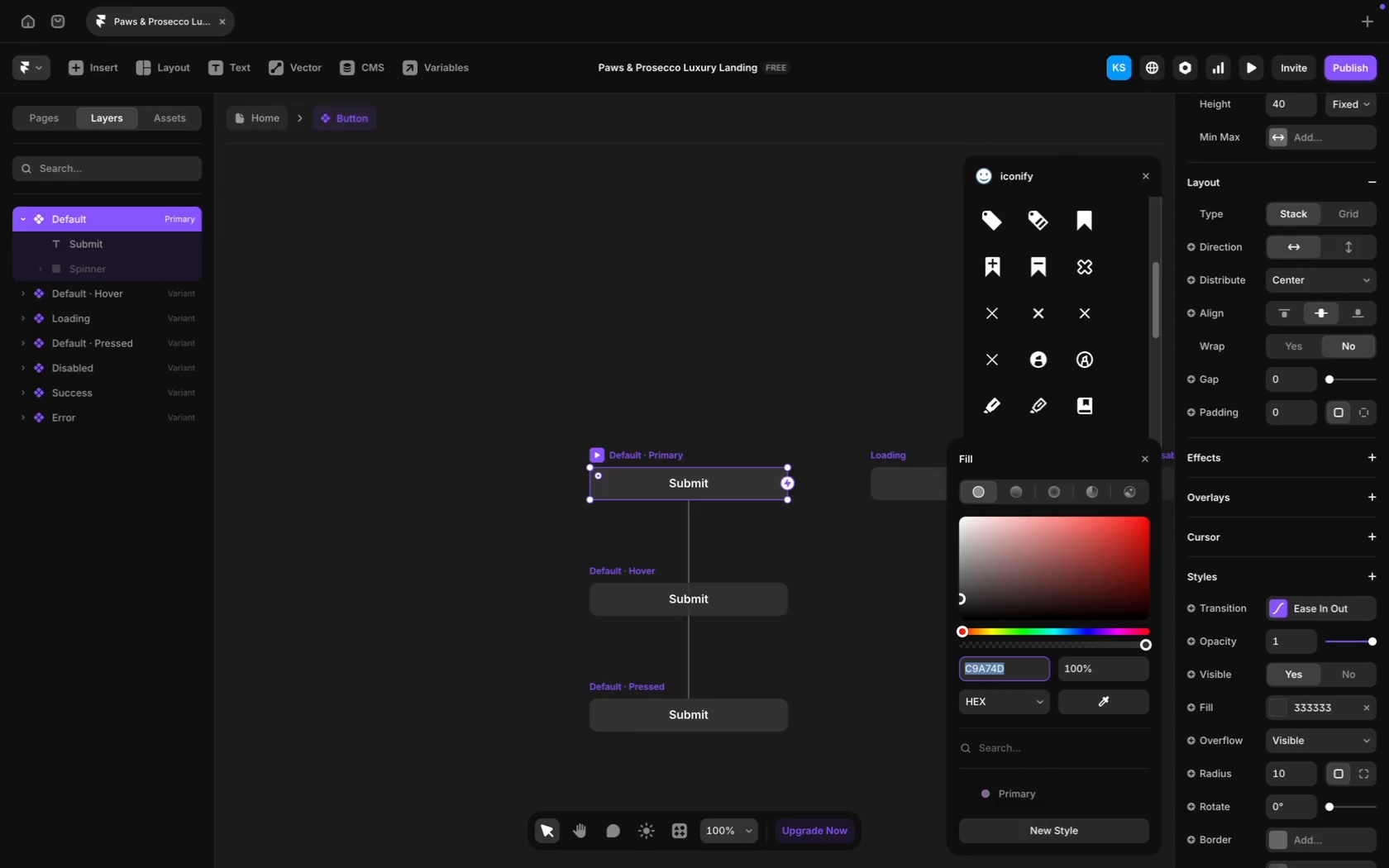 
key(Meta+C)
 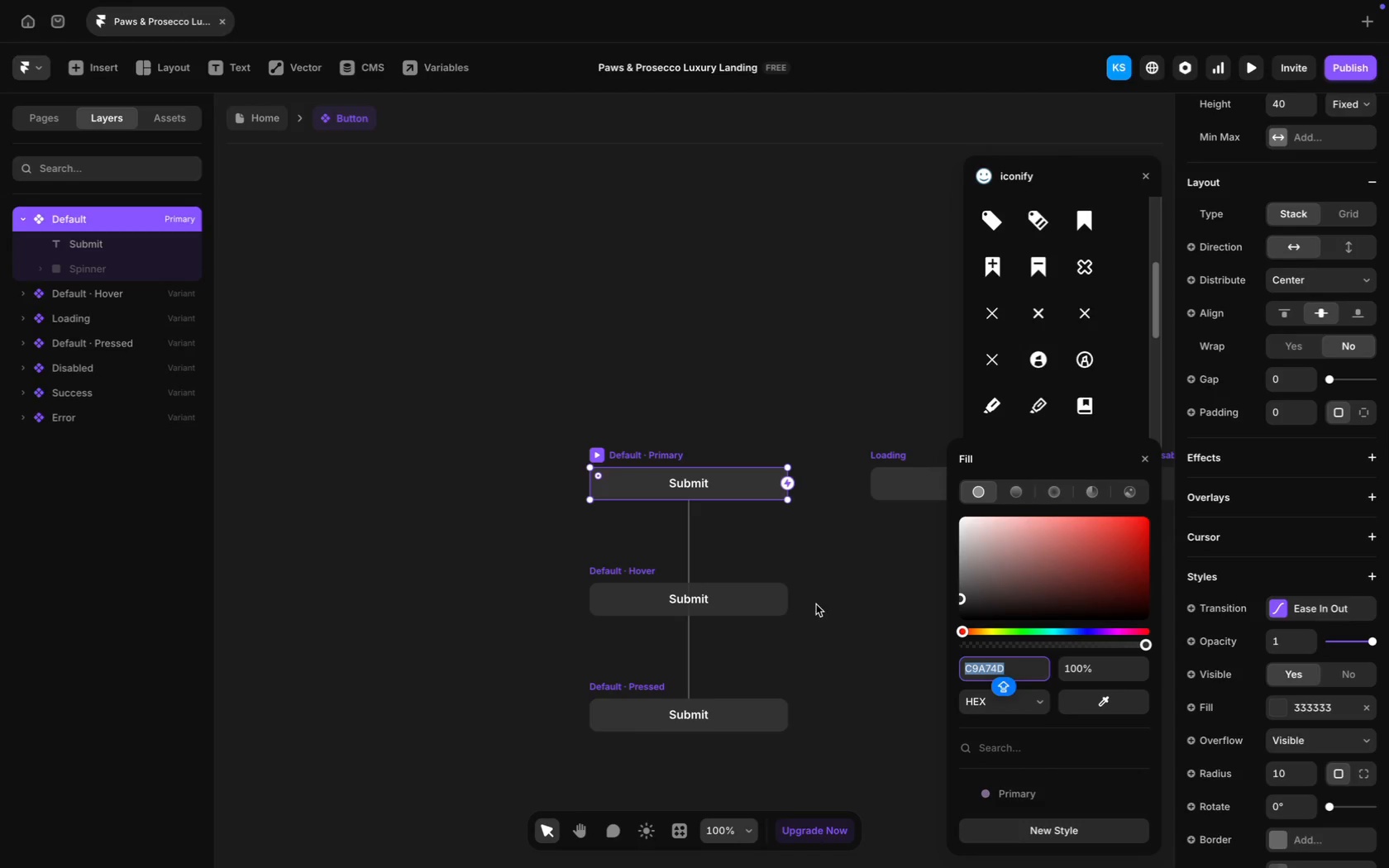 
key(Enter)
 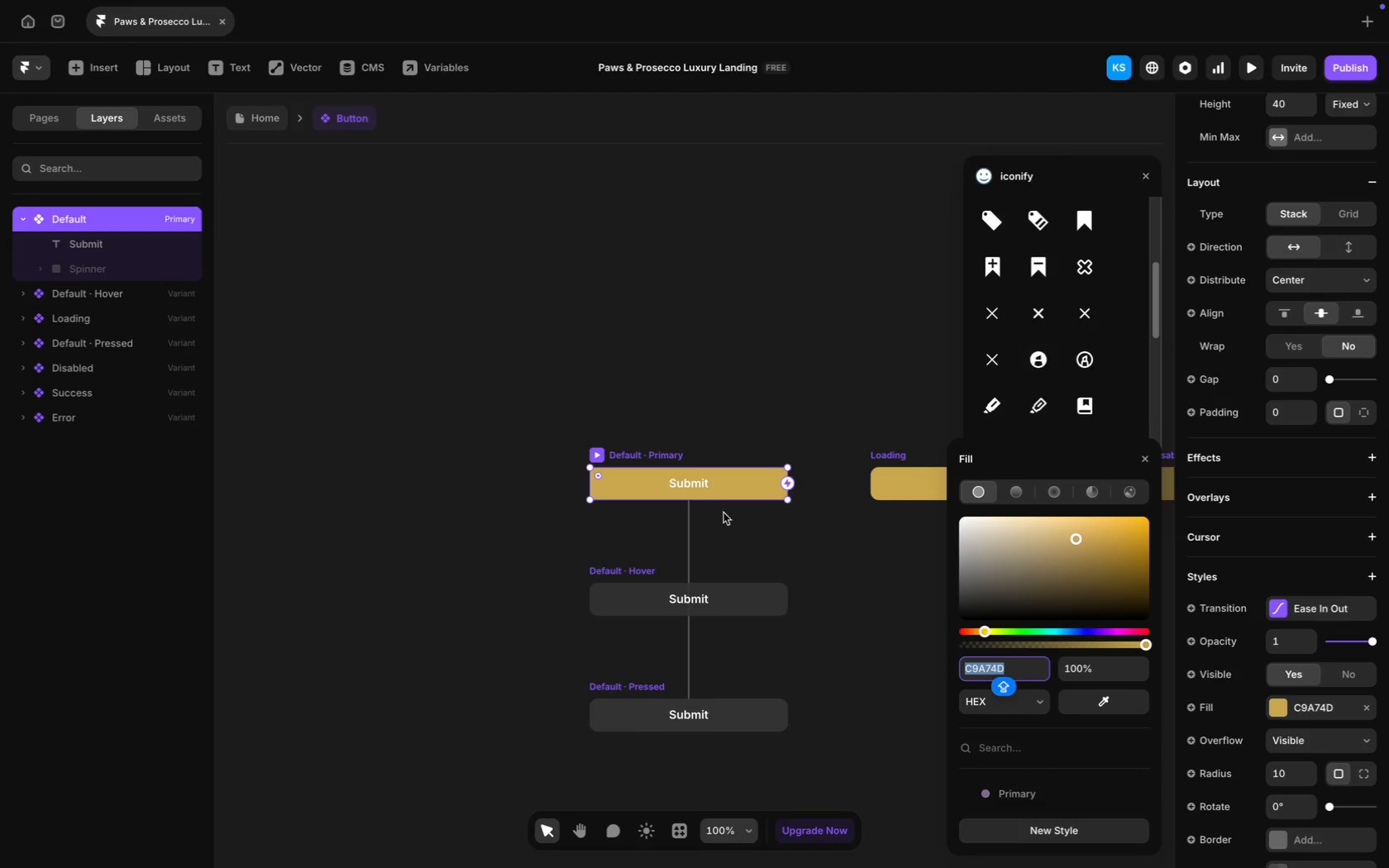 
left_click([690, 484])
 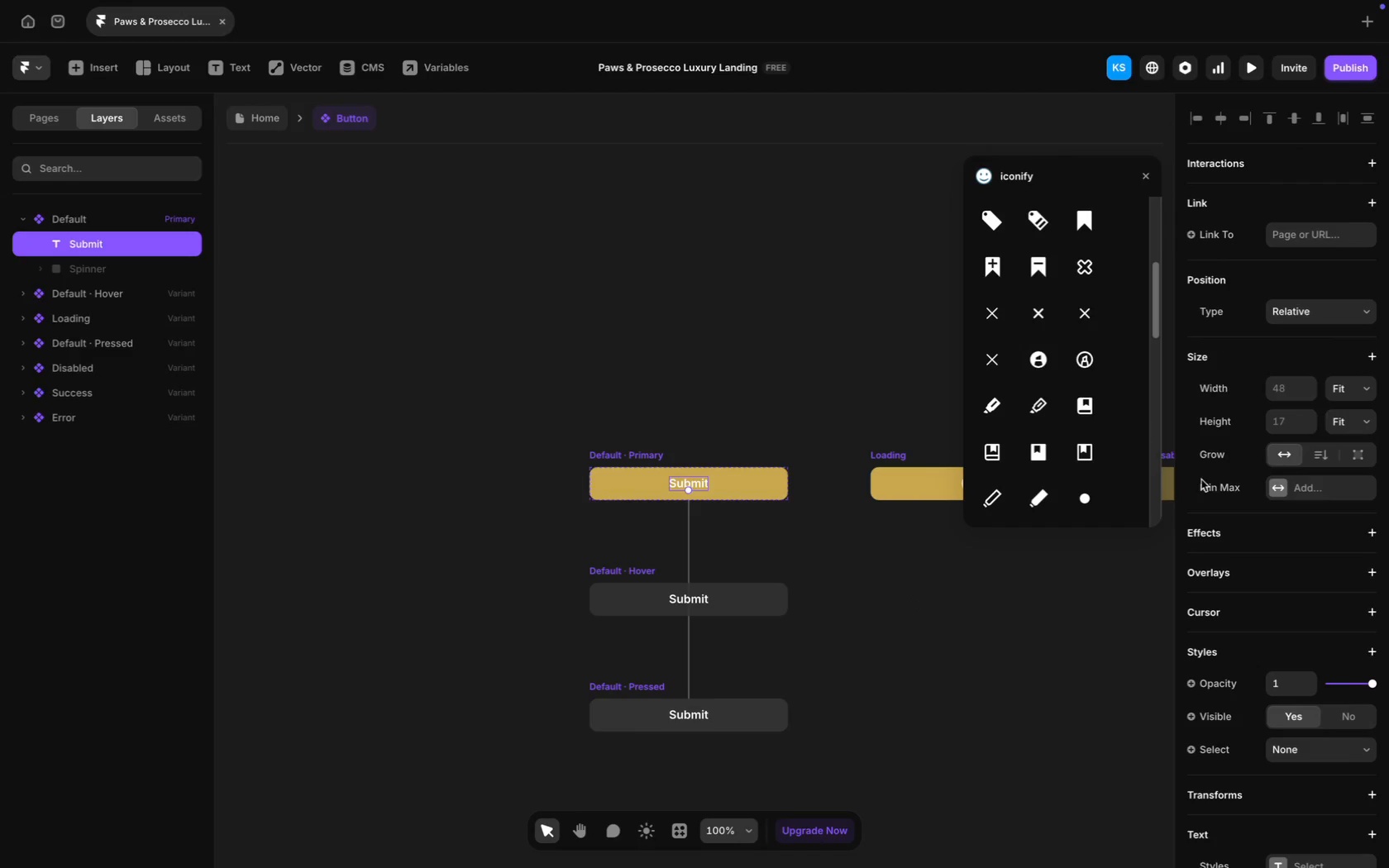 
scroll: coordinate [1315, 701], scroll_direction: down, amount: 22.0
 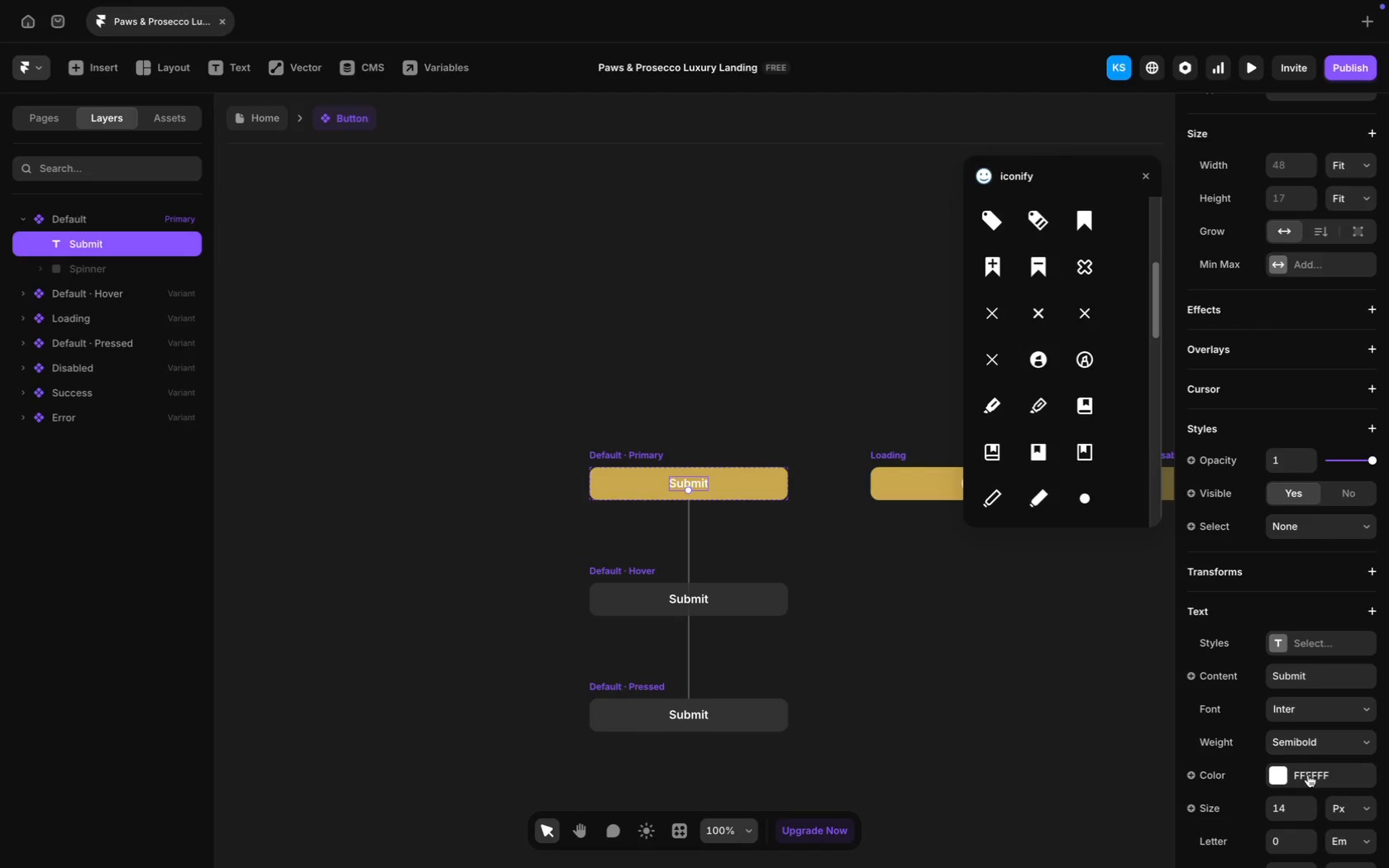 
left_click([1311, 787])
 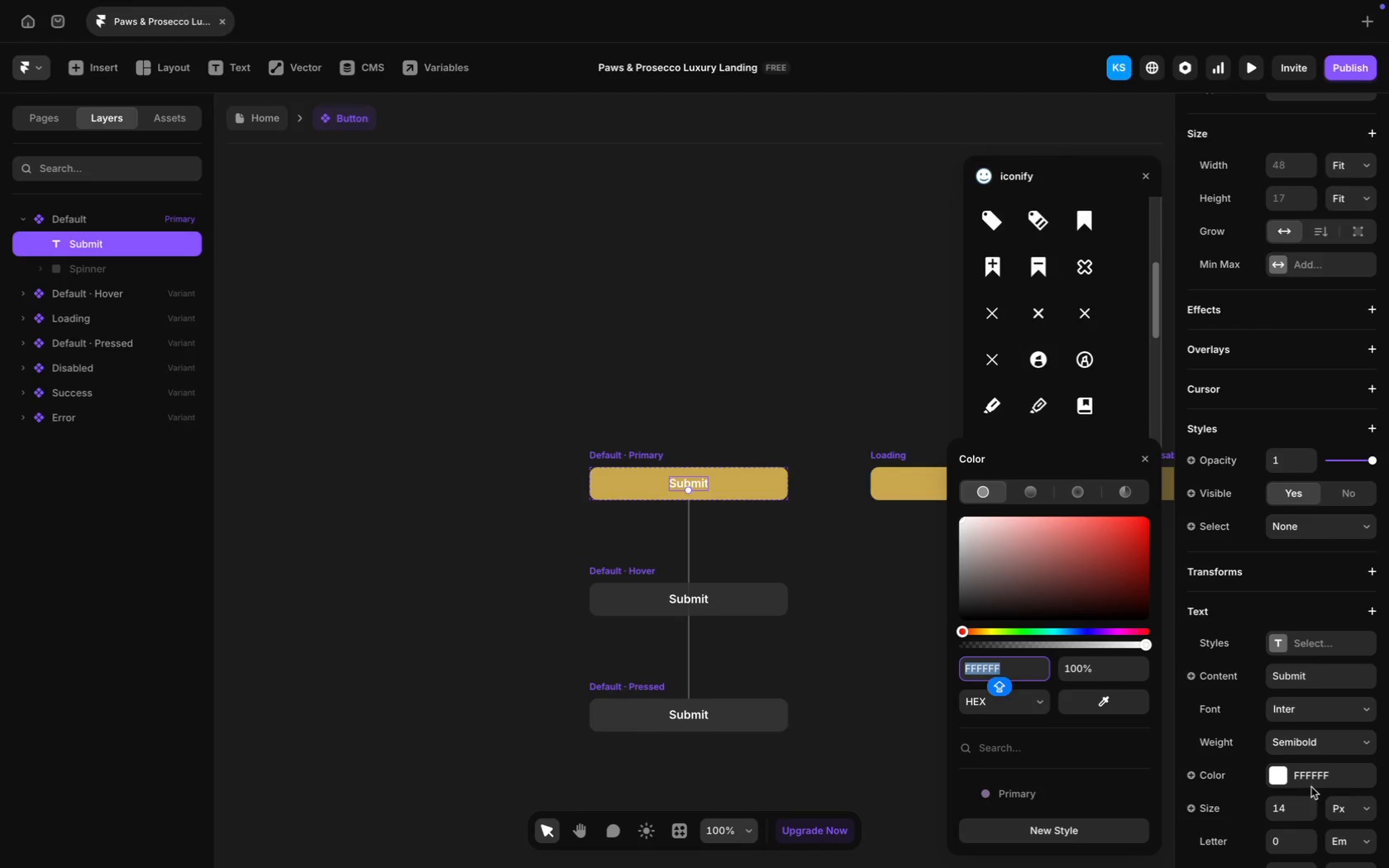 
wait(8.94)
 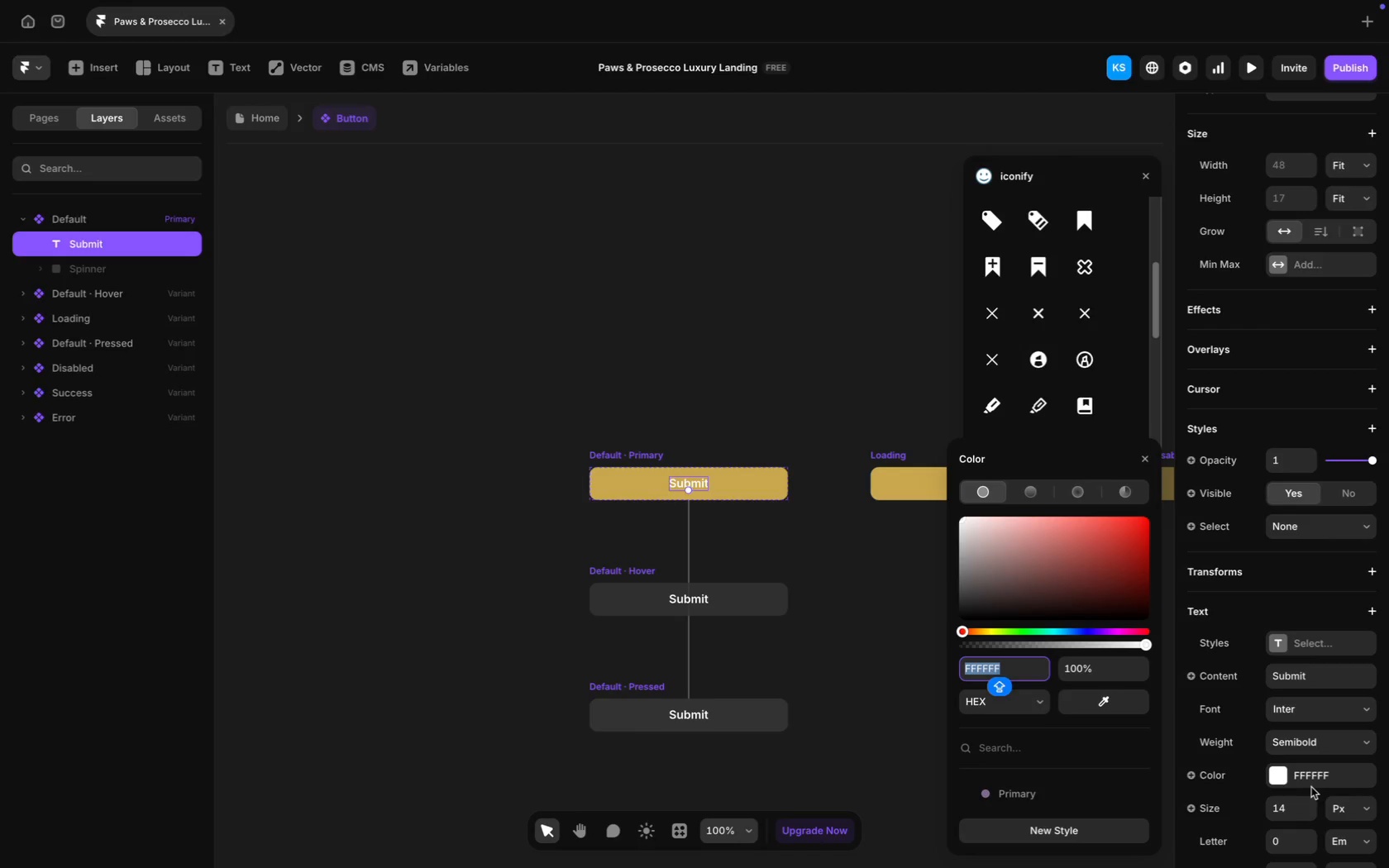 
type(000000)
 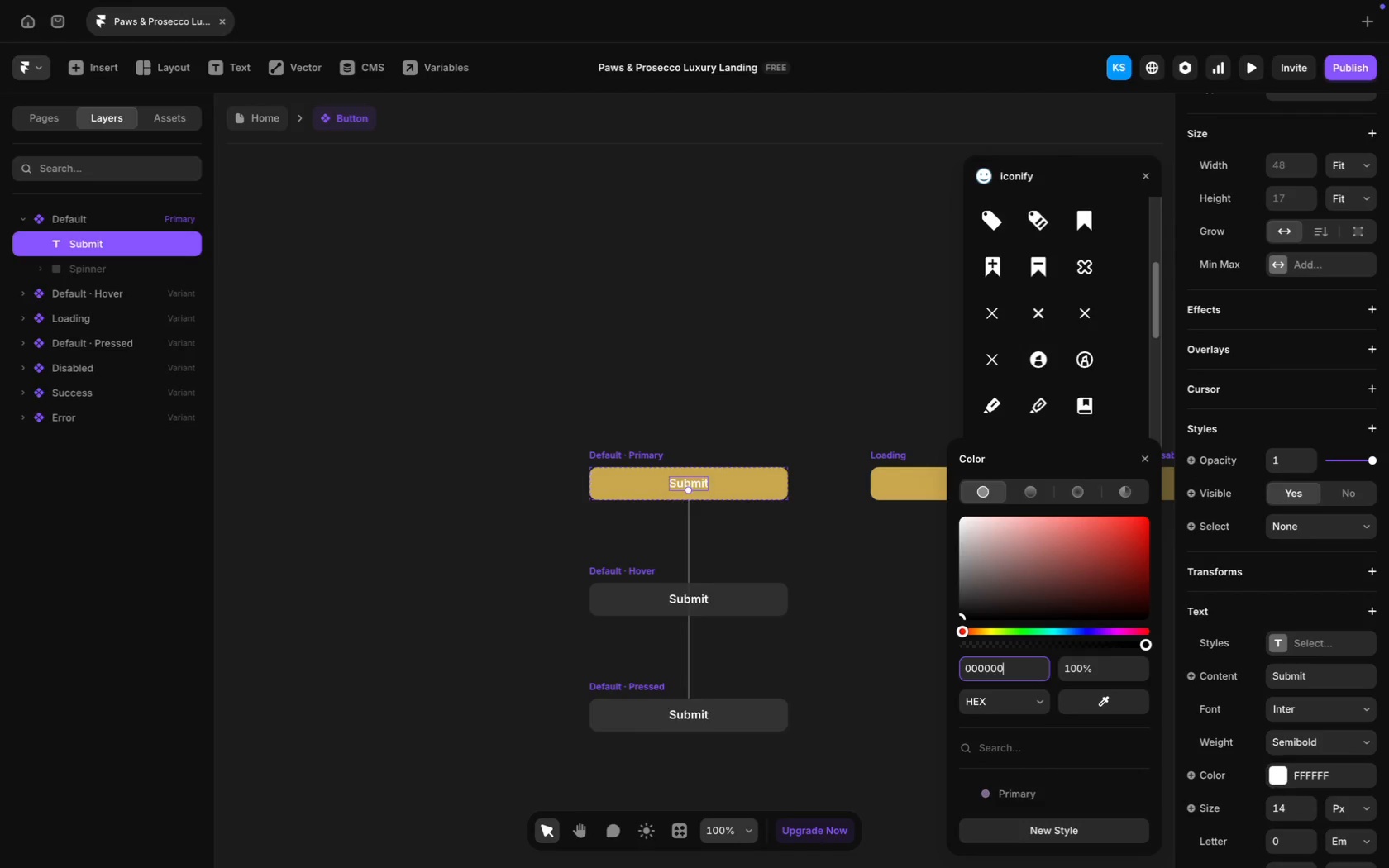 
key(Enter)
 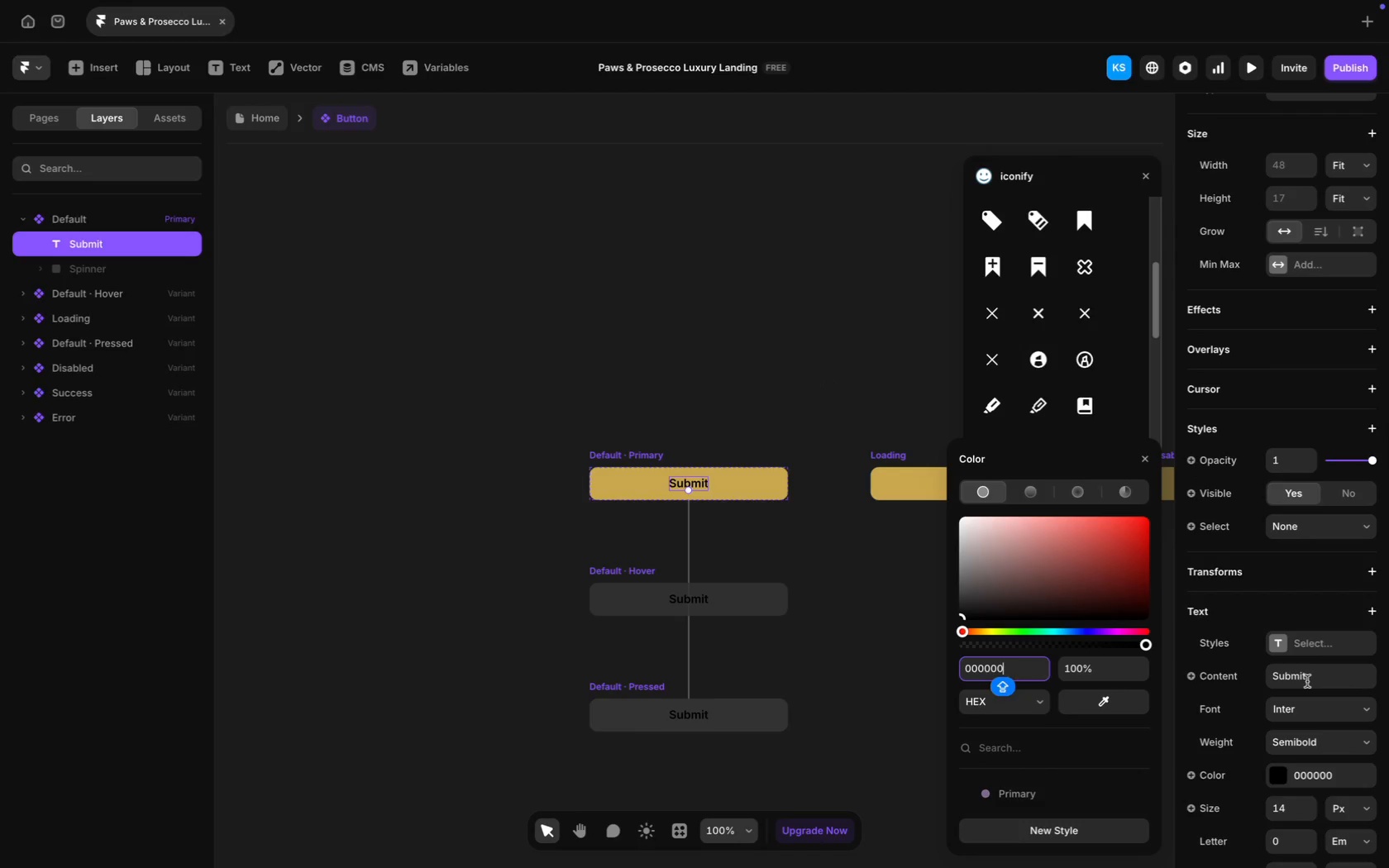 
wait(6.63)
 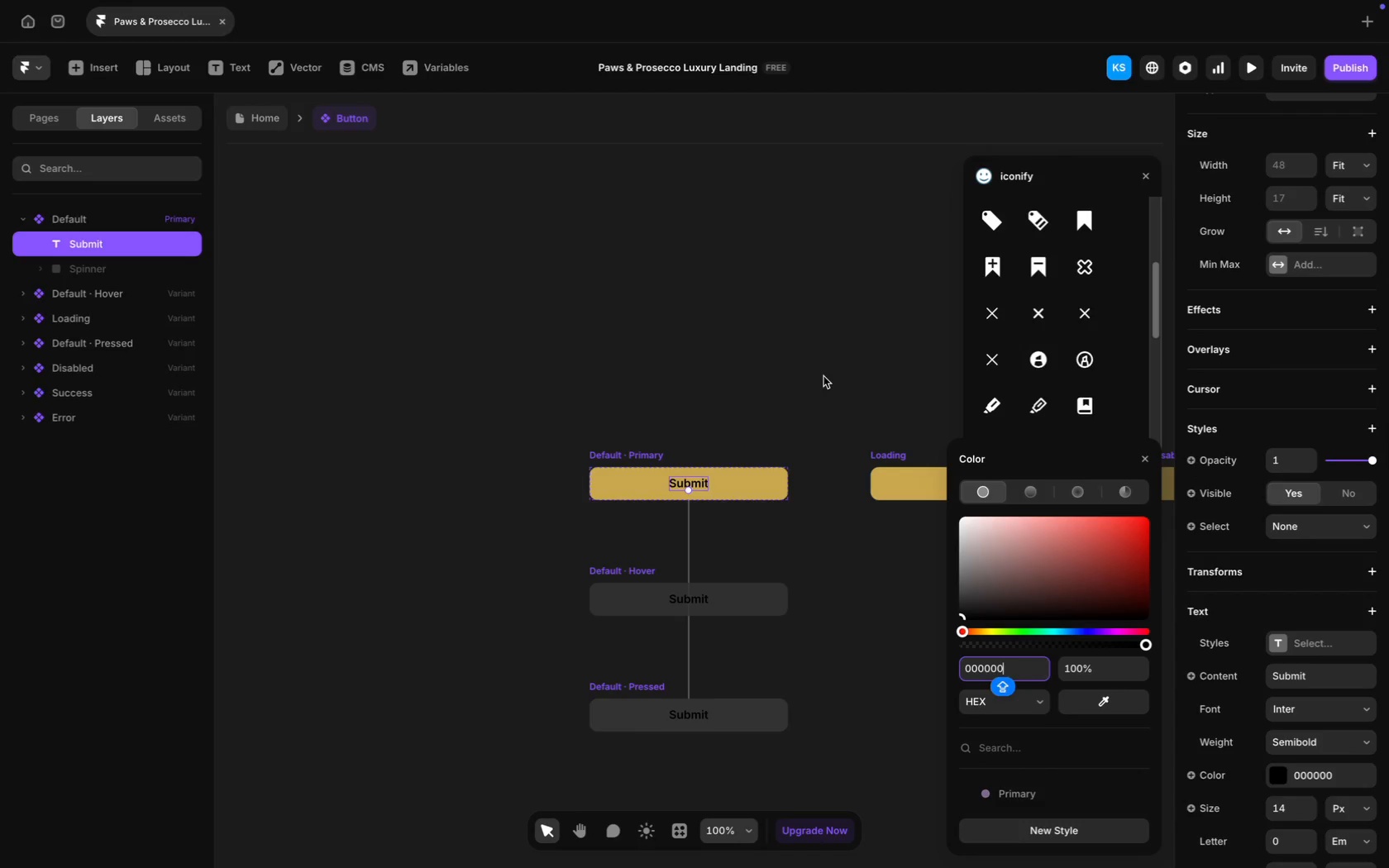 
left_click([1312, 643])
 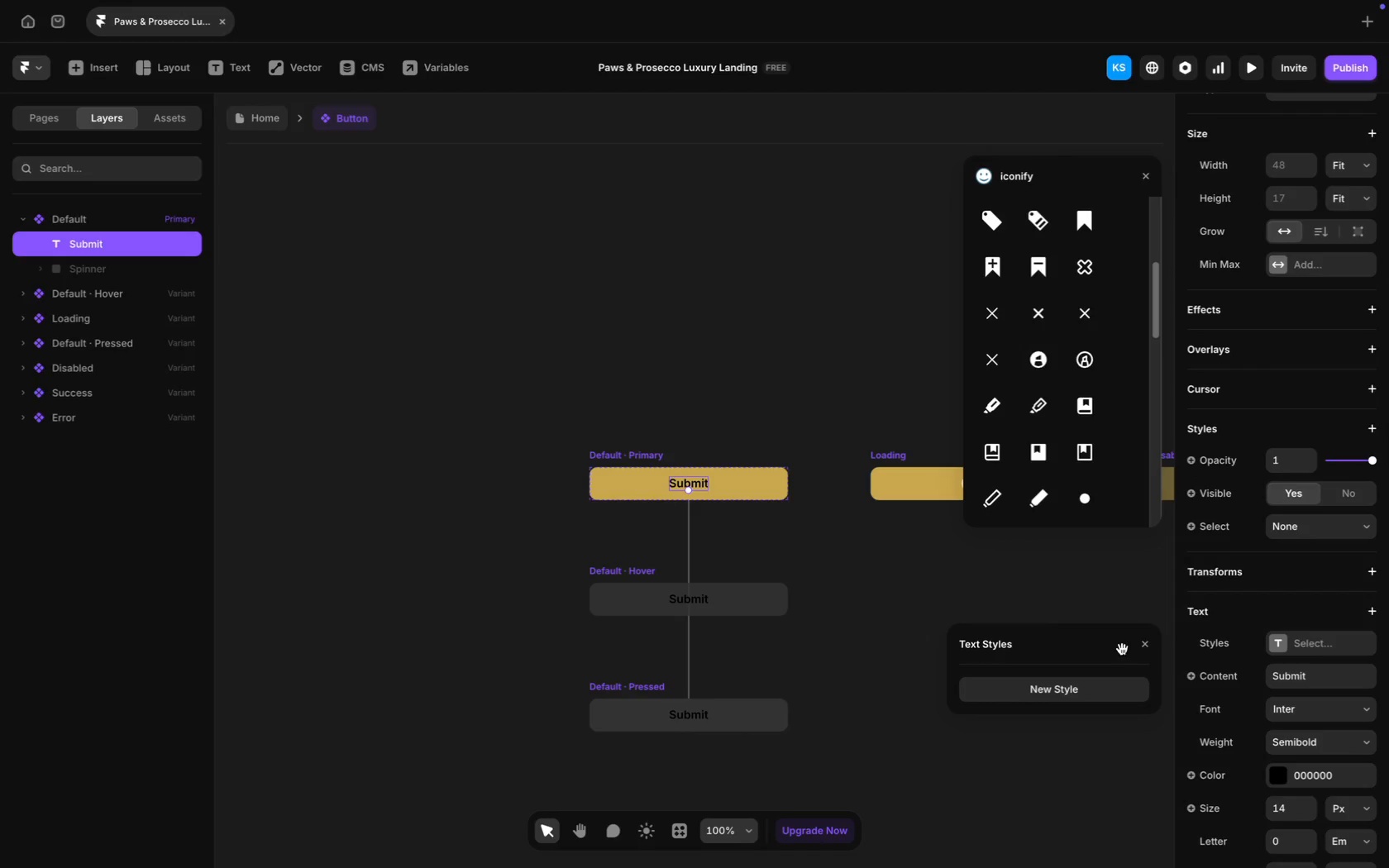 
left_click([1146, 644])
 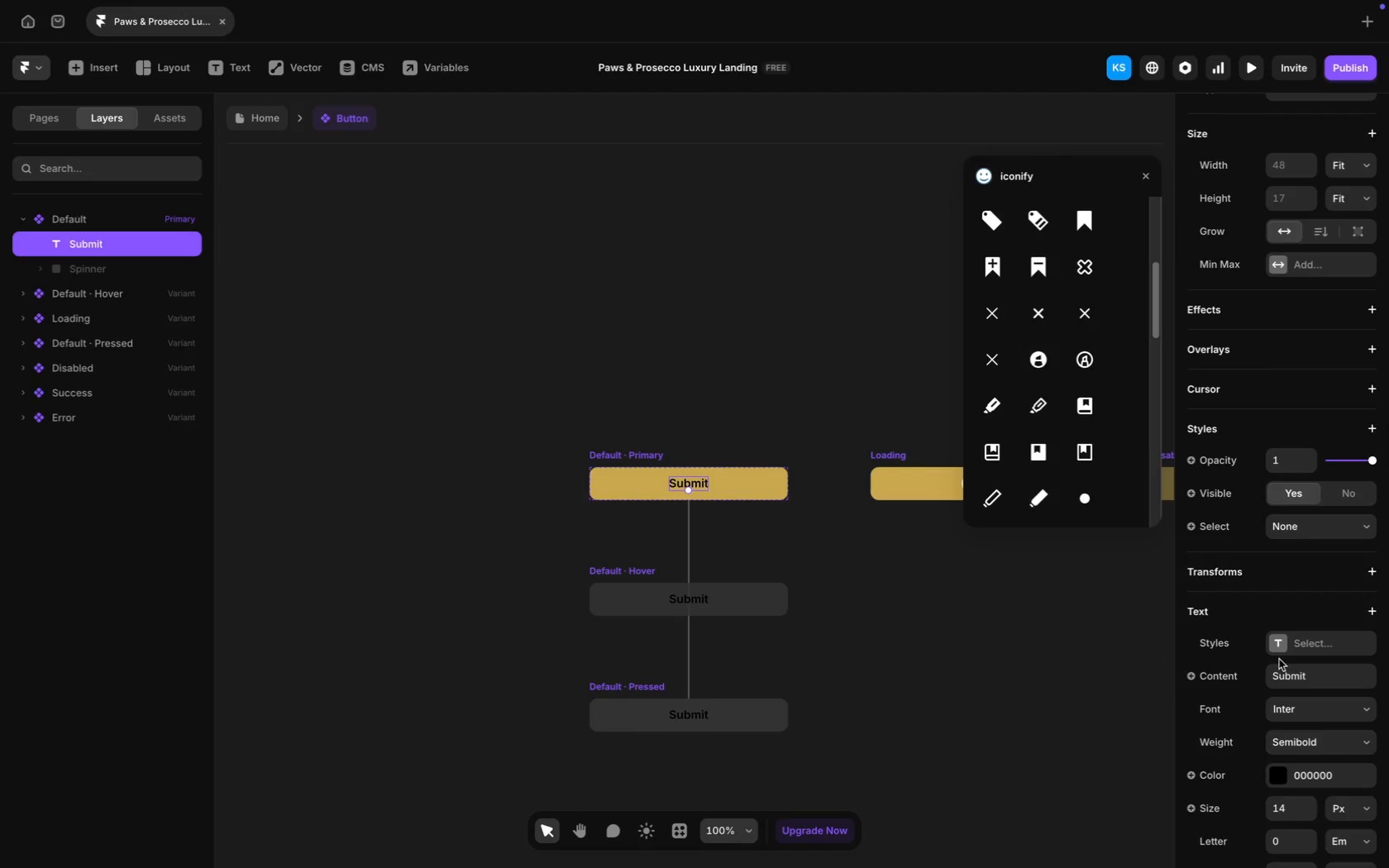 
scroll: coordinate [1357, 714], scroll_direction: down, amount: 45.0
 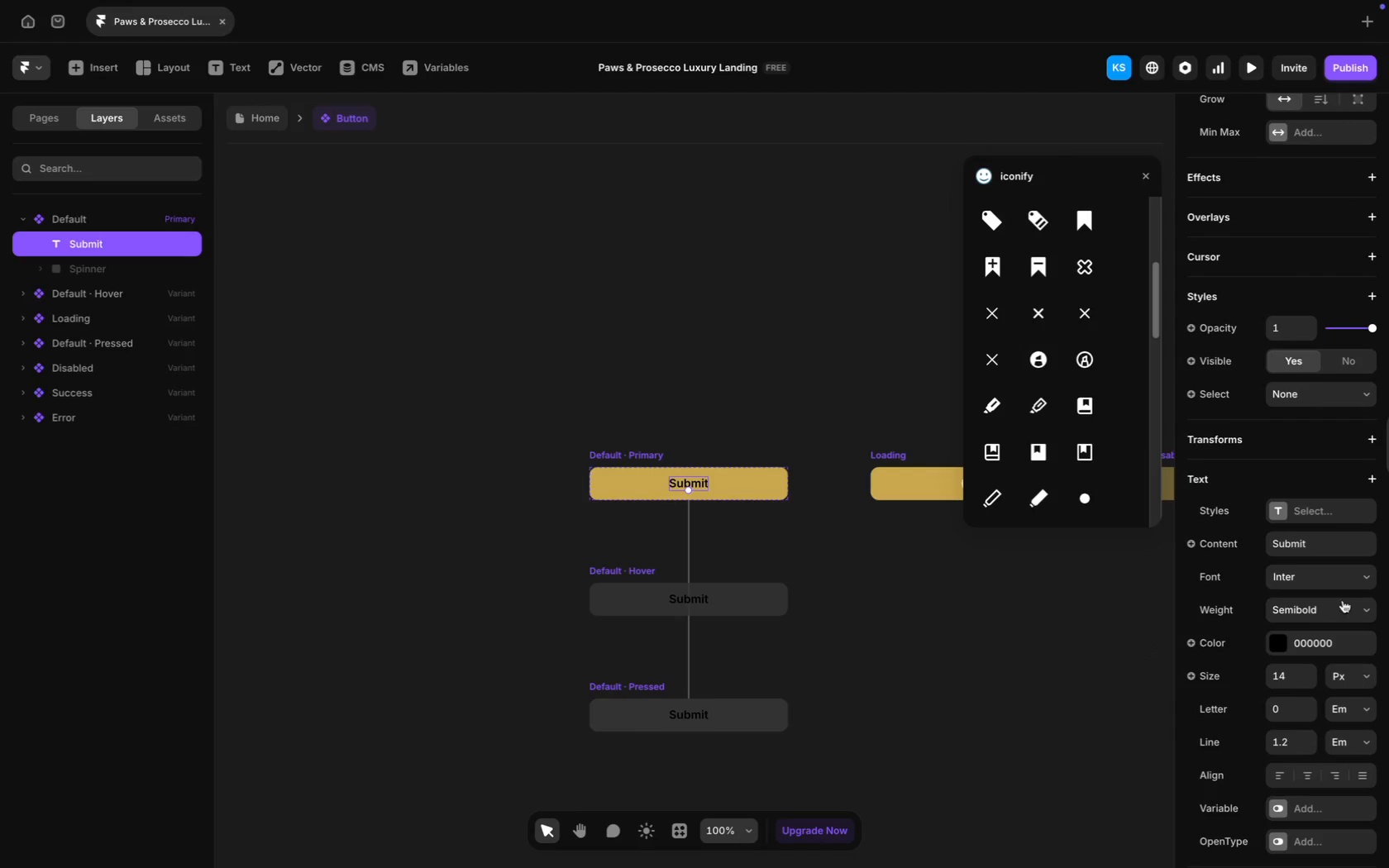 
scroll: coordinate [1320, 489], scroll_direction: up, amount: 8.0
 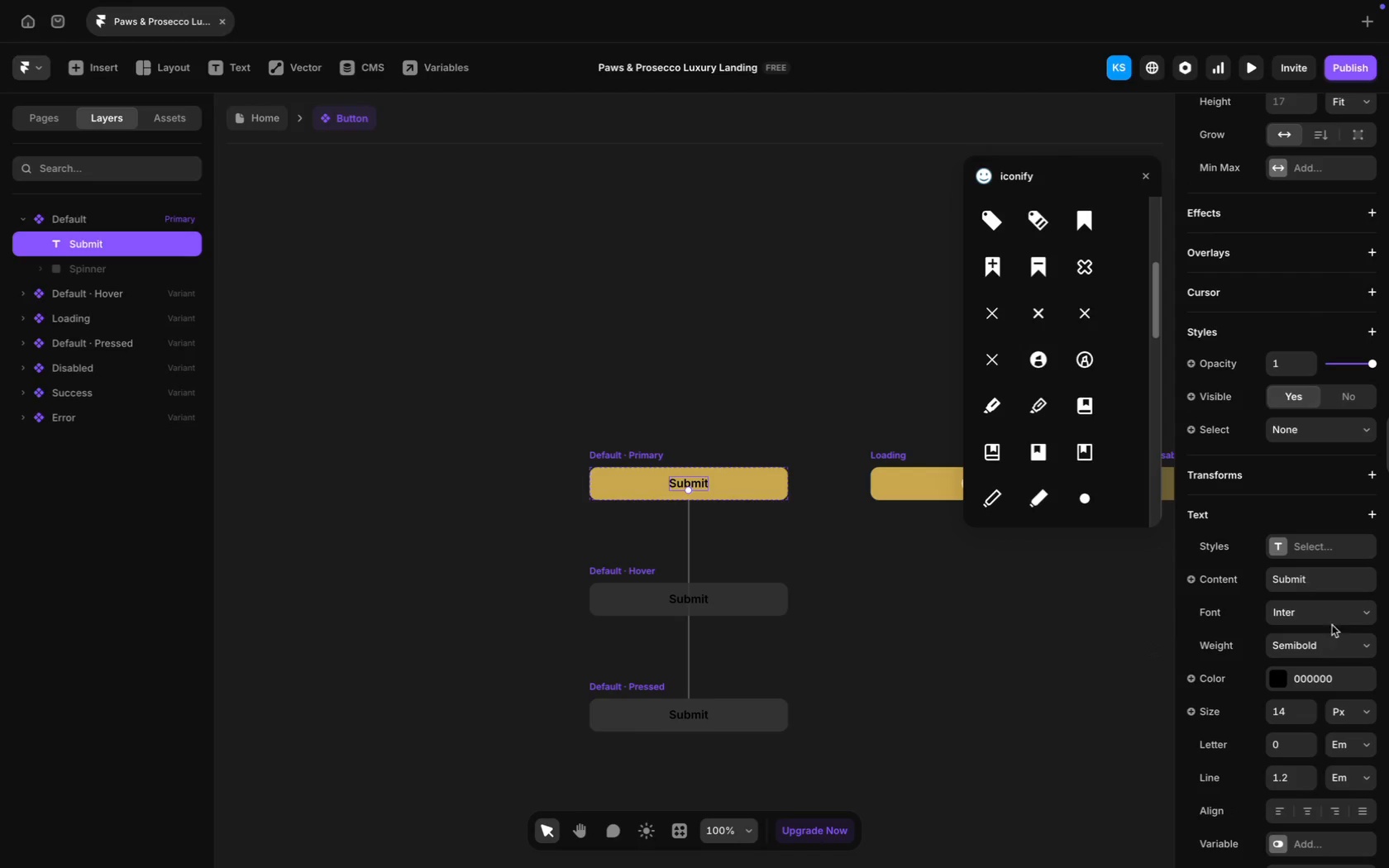 
left_click([1330, 619])
 